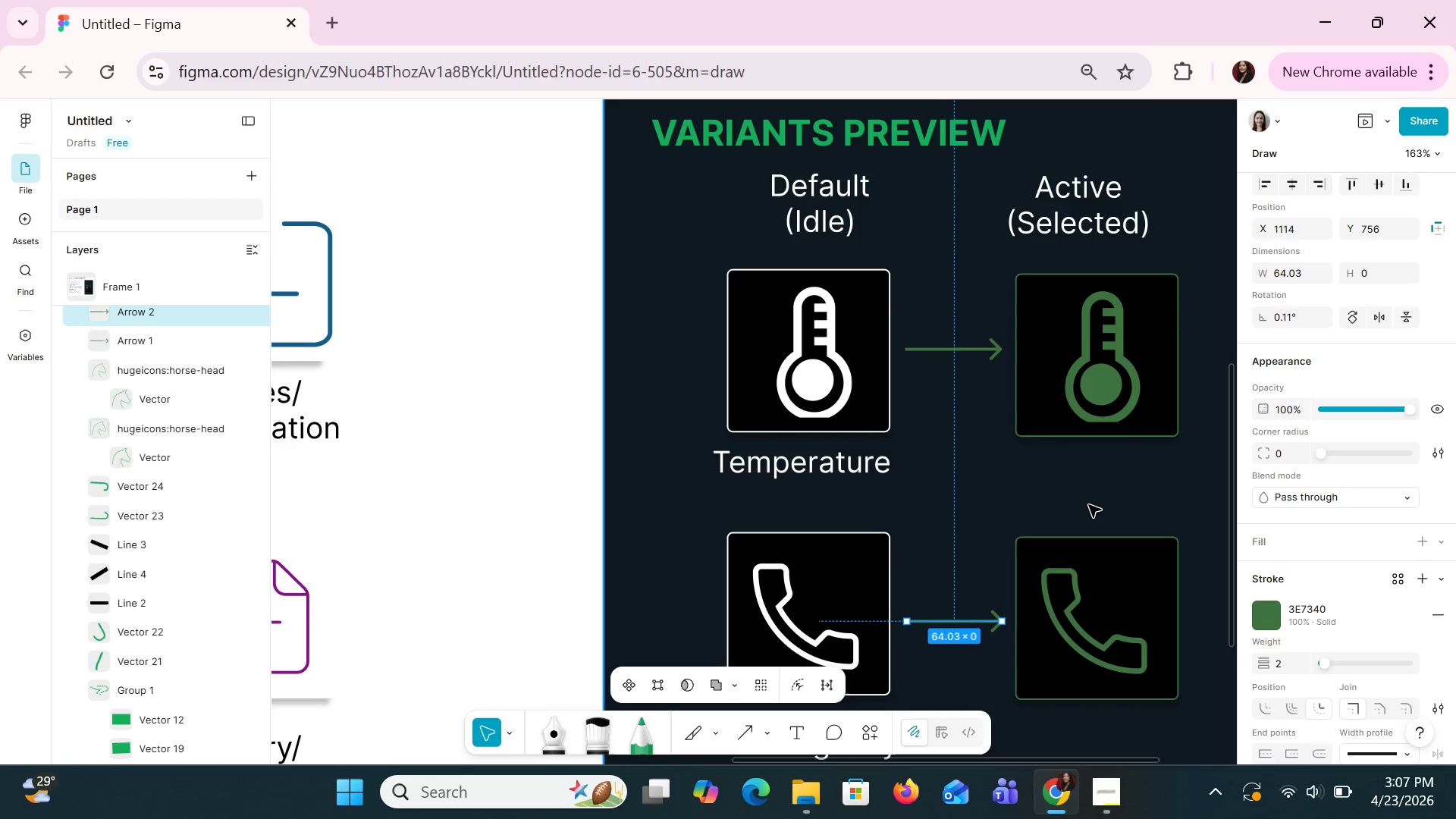 
left_click([1094, 501])
 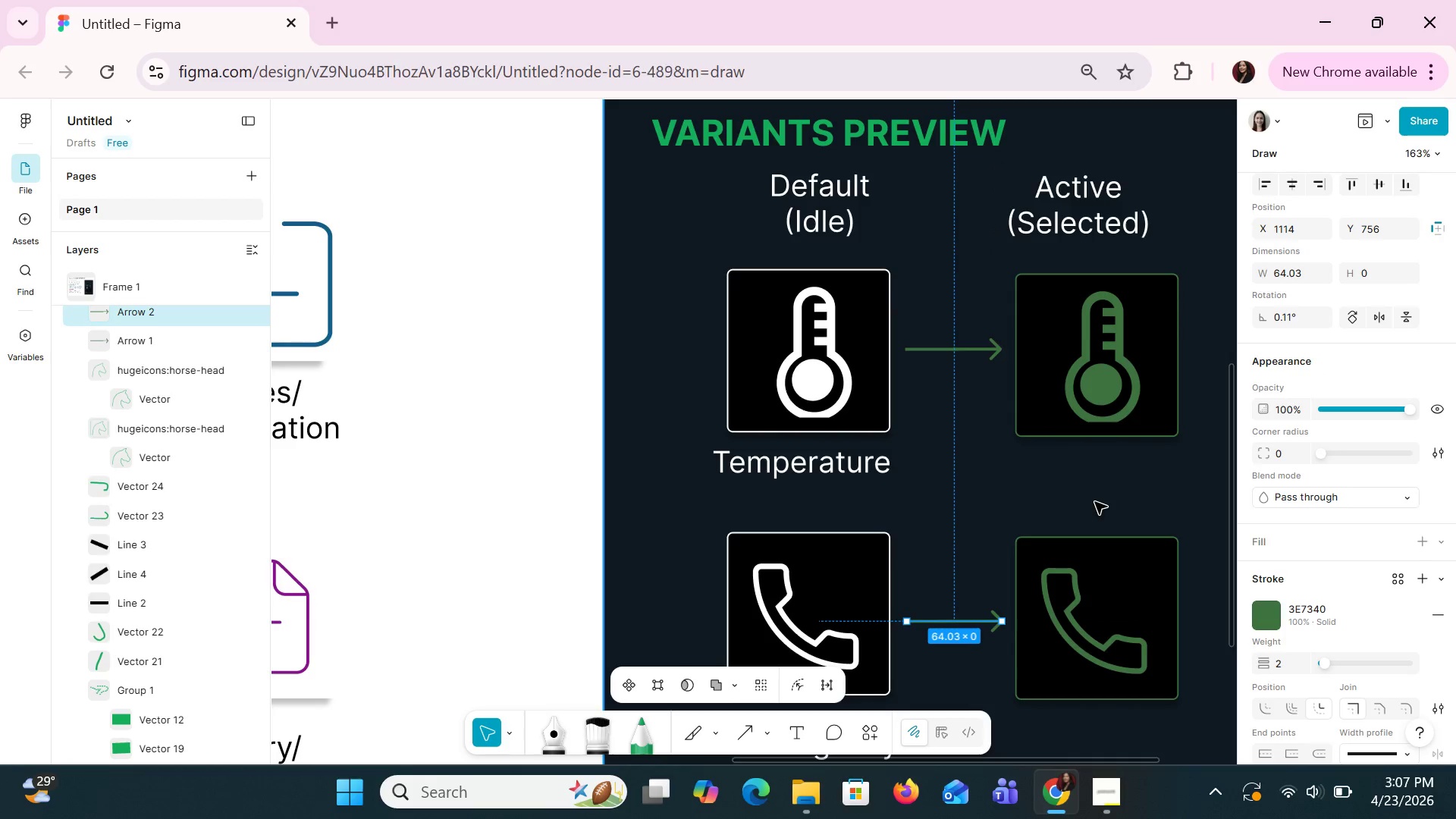 
hold_key(key=ControlLeft, duration=0.86)
scroll: coordinate [1140, 595], scroll_direction: down, amount: 4.0
 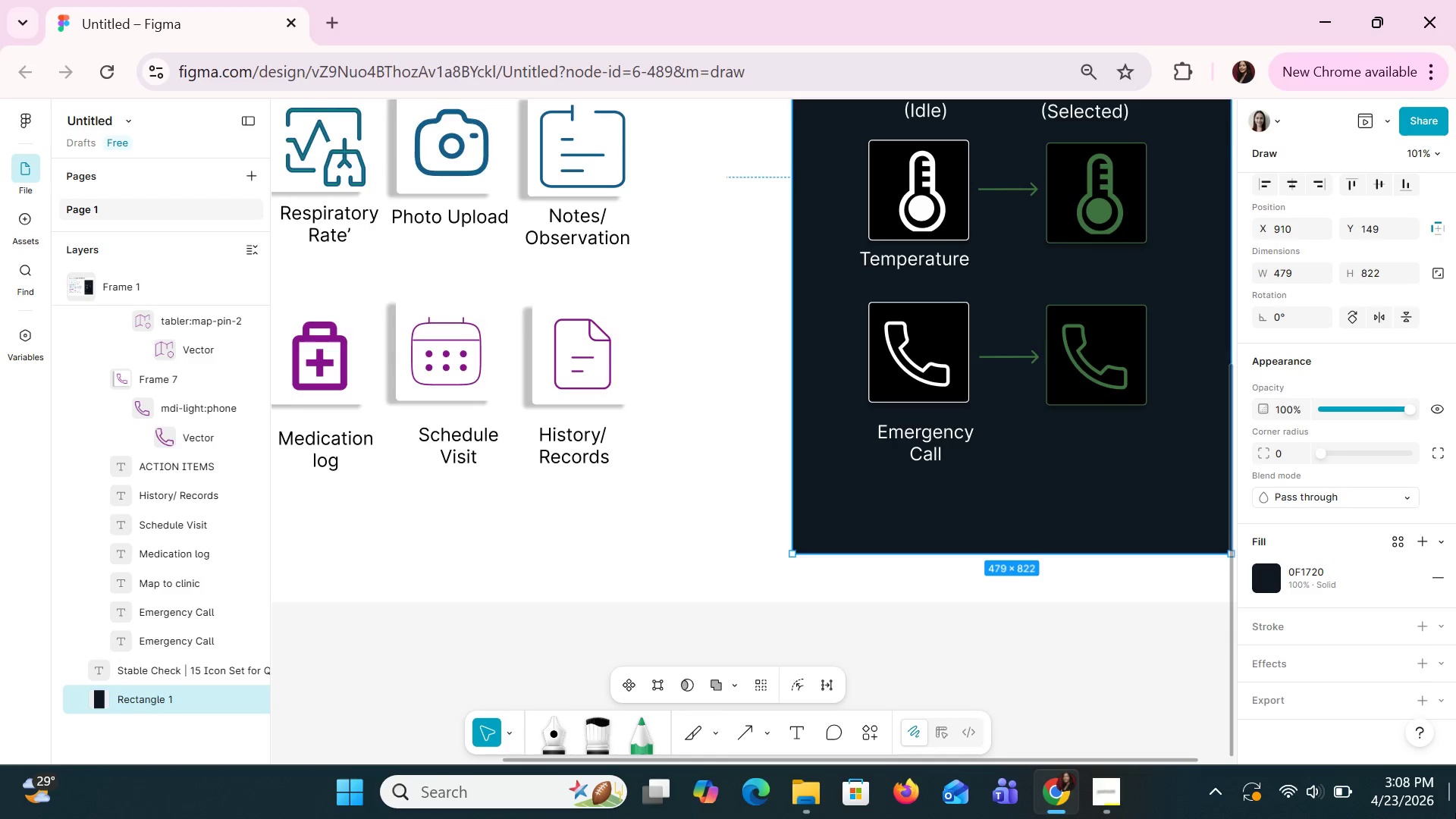 
wait(58.04)
 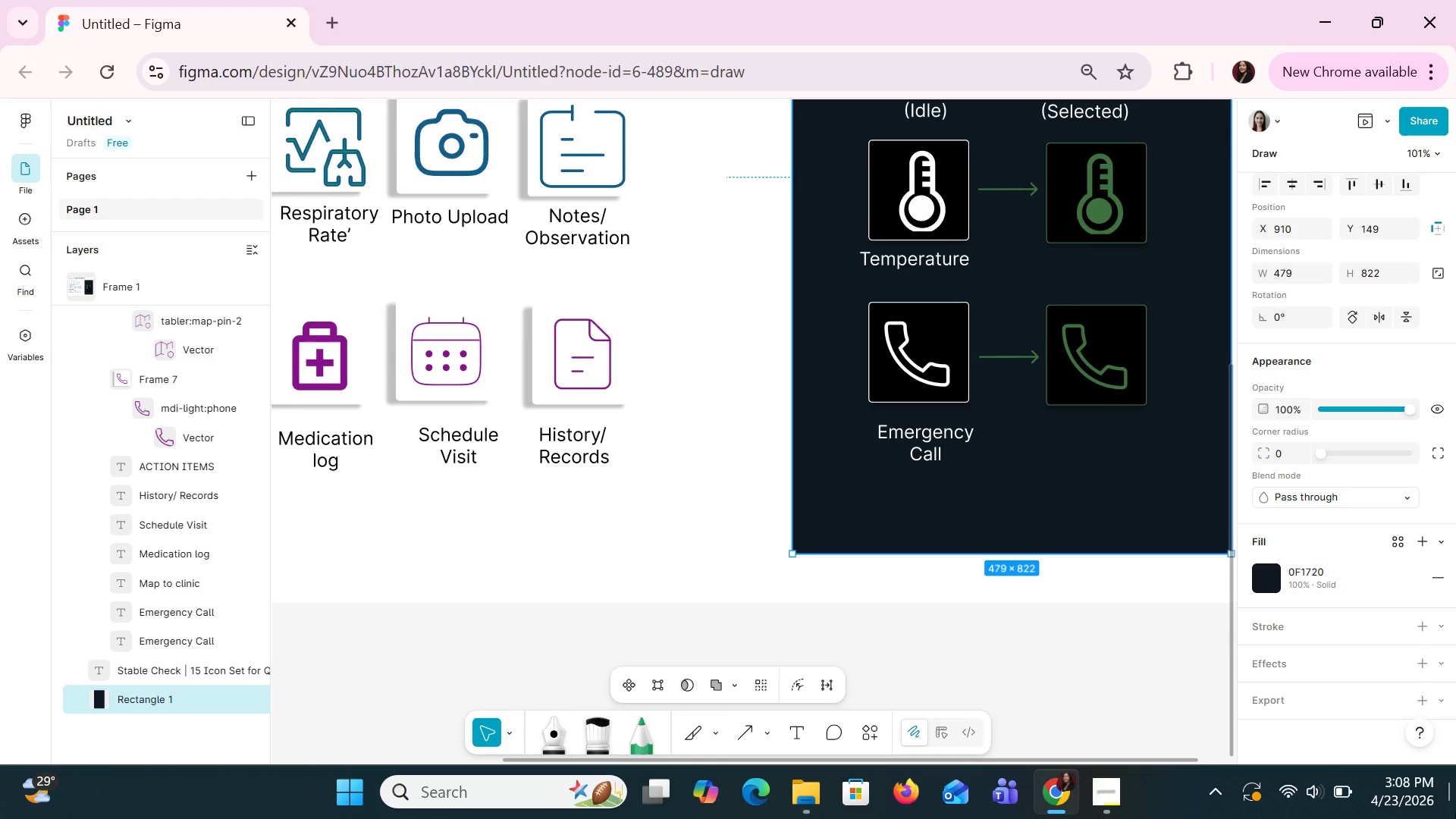 
left_click([753, 529])
 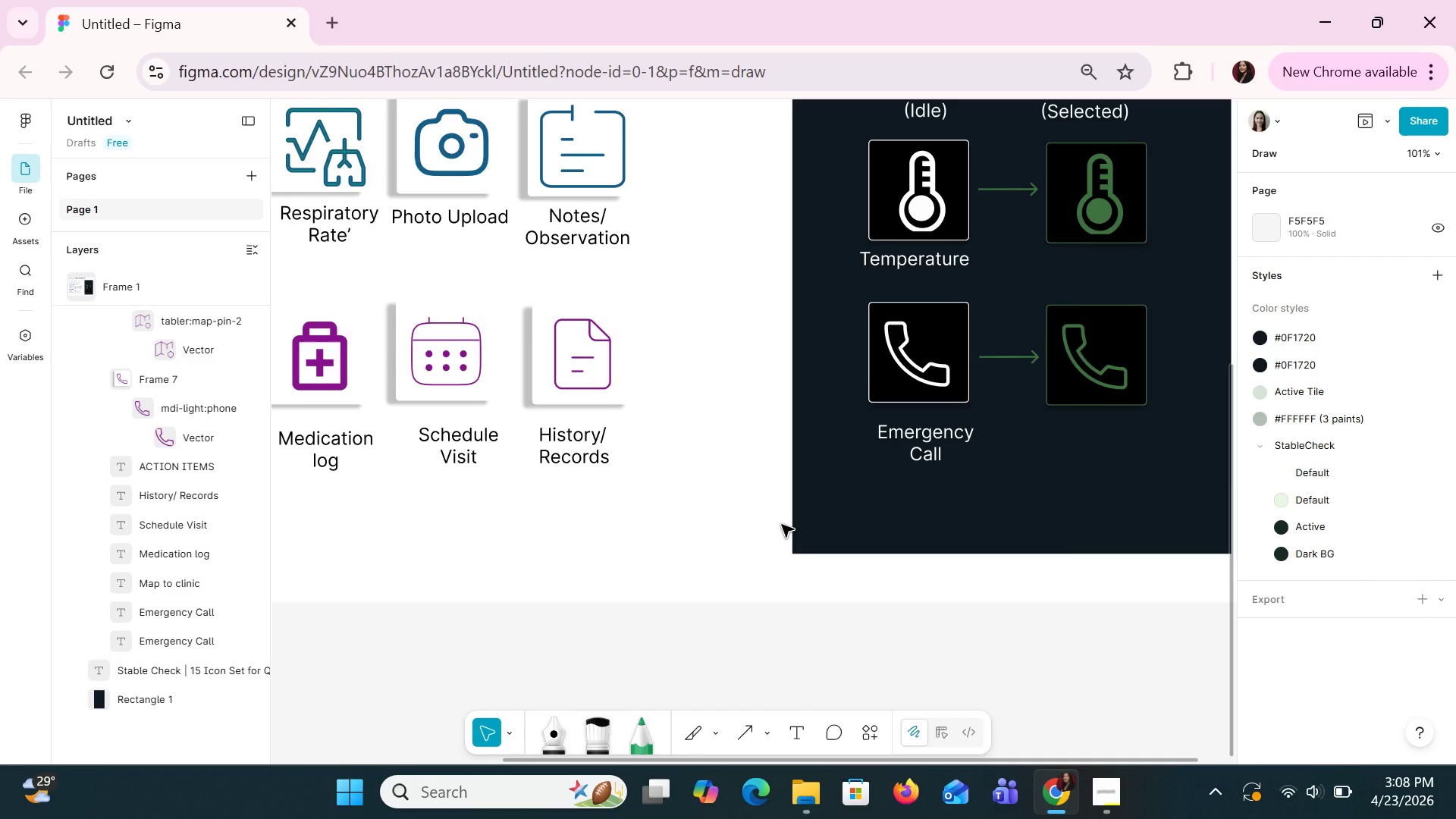 
wait(8.78)
 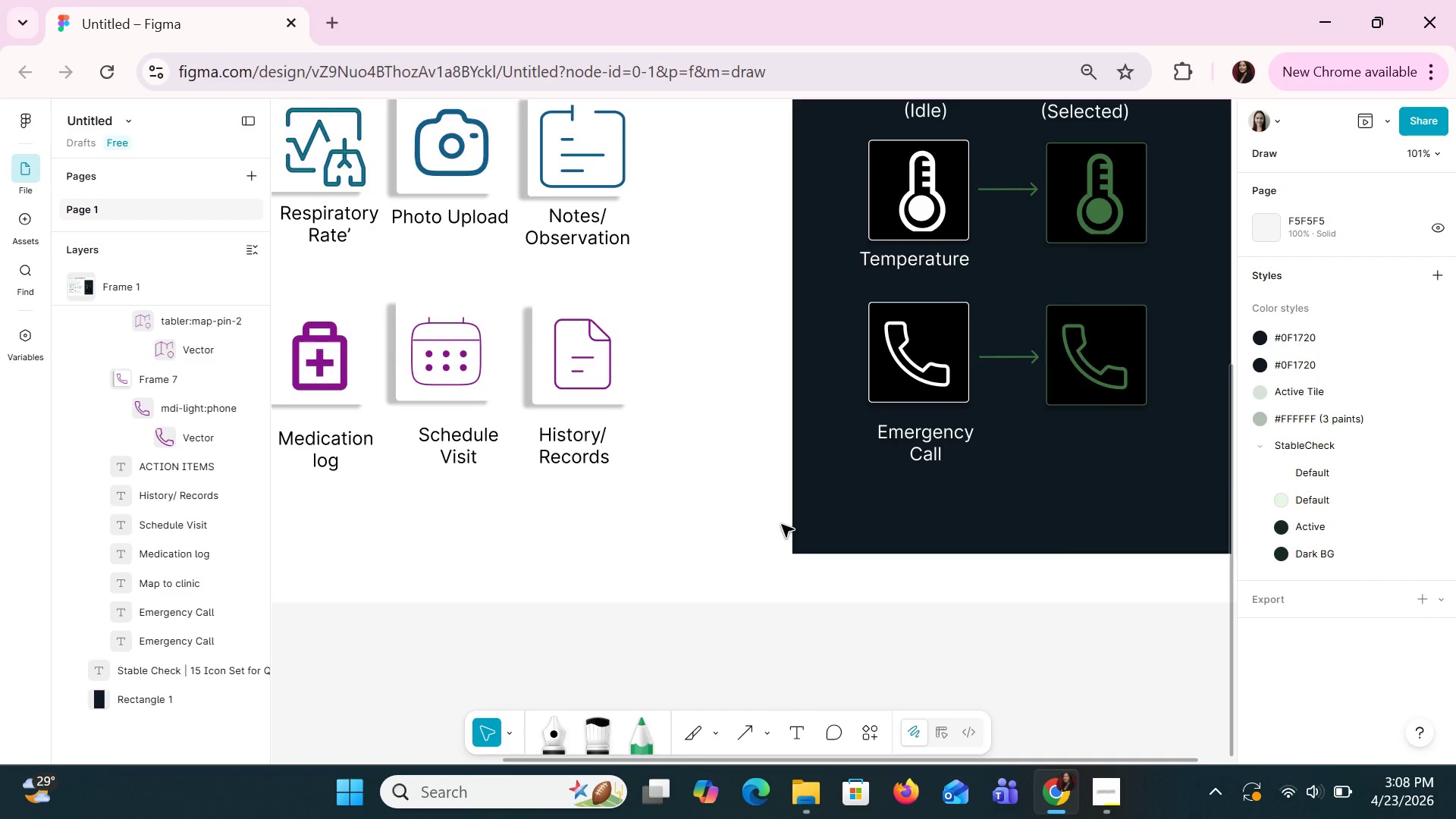 
left_click([1128, 379])
 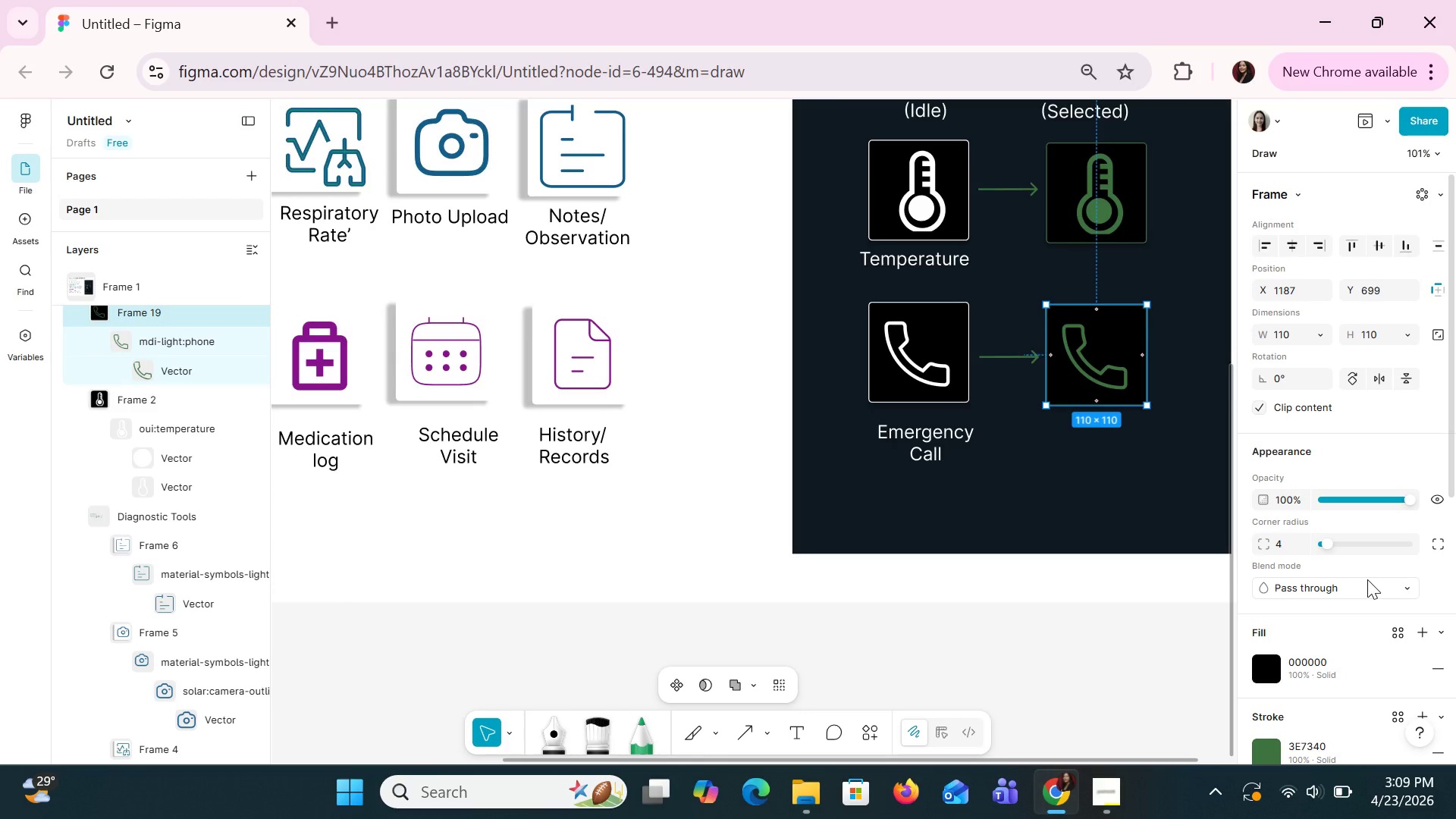 
scroll: coordinate [1367, 579], scroll_direction: down, amount: 3.0
 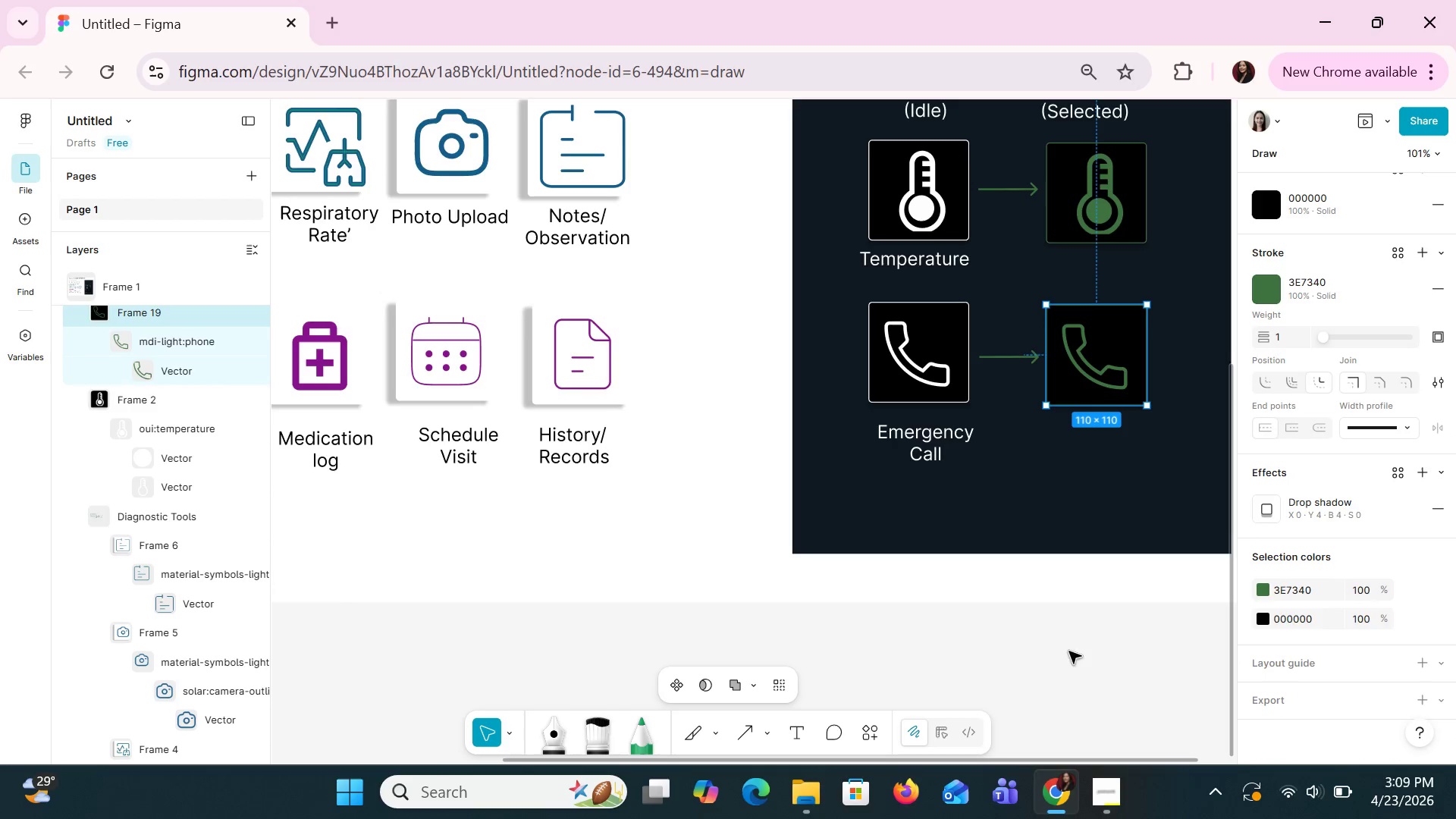 
left_click([651, 556])
 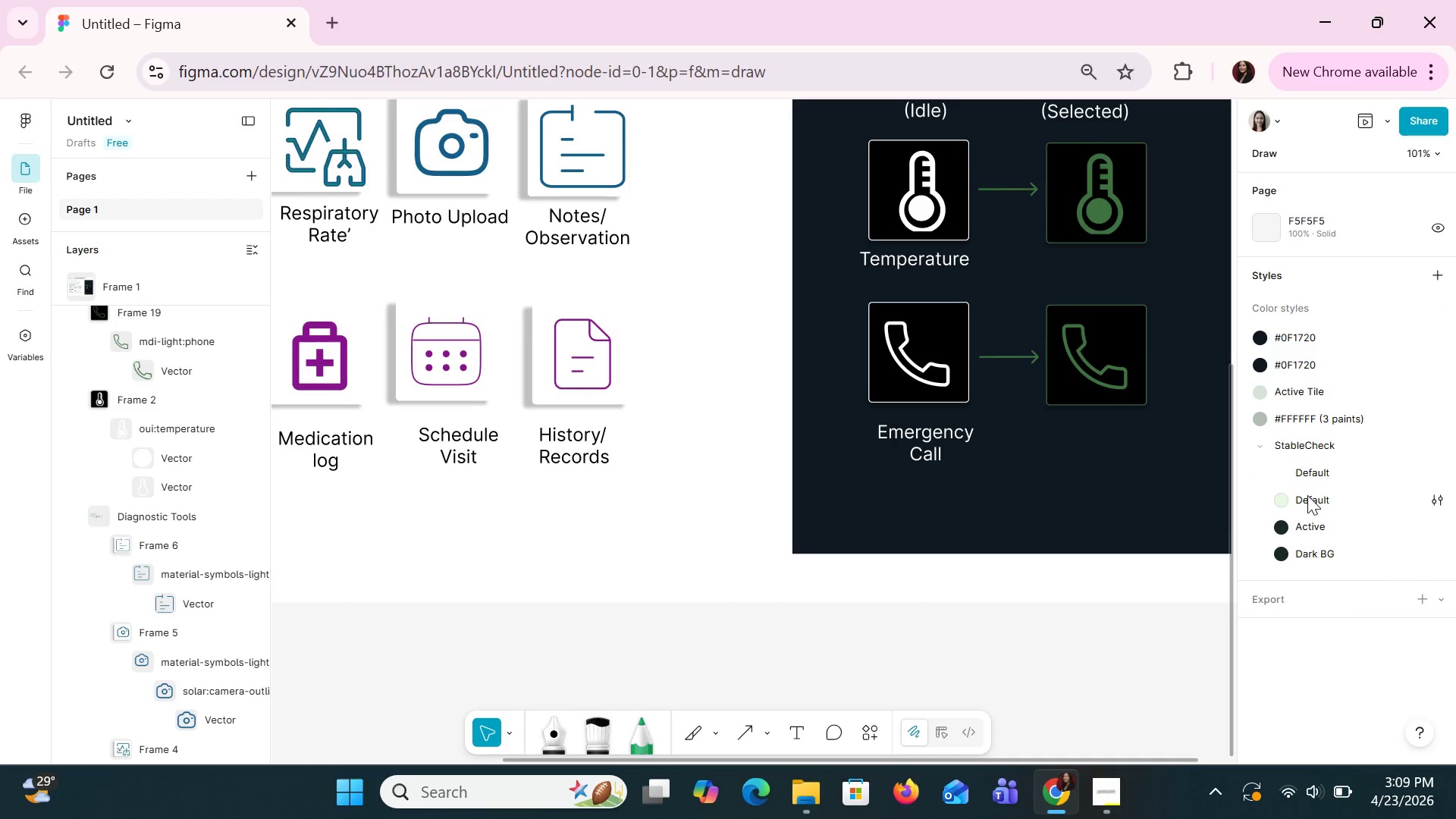 
left_click([1307, 495])
 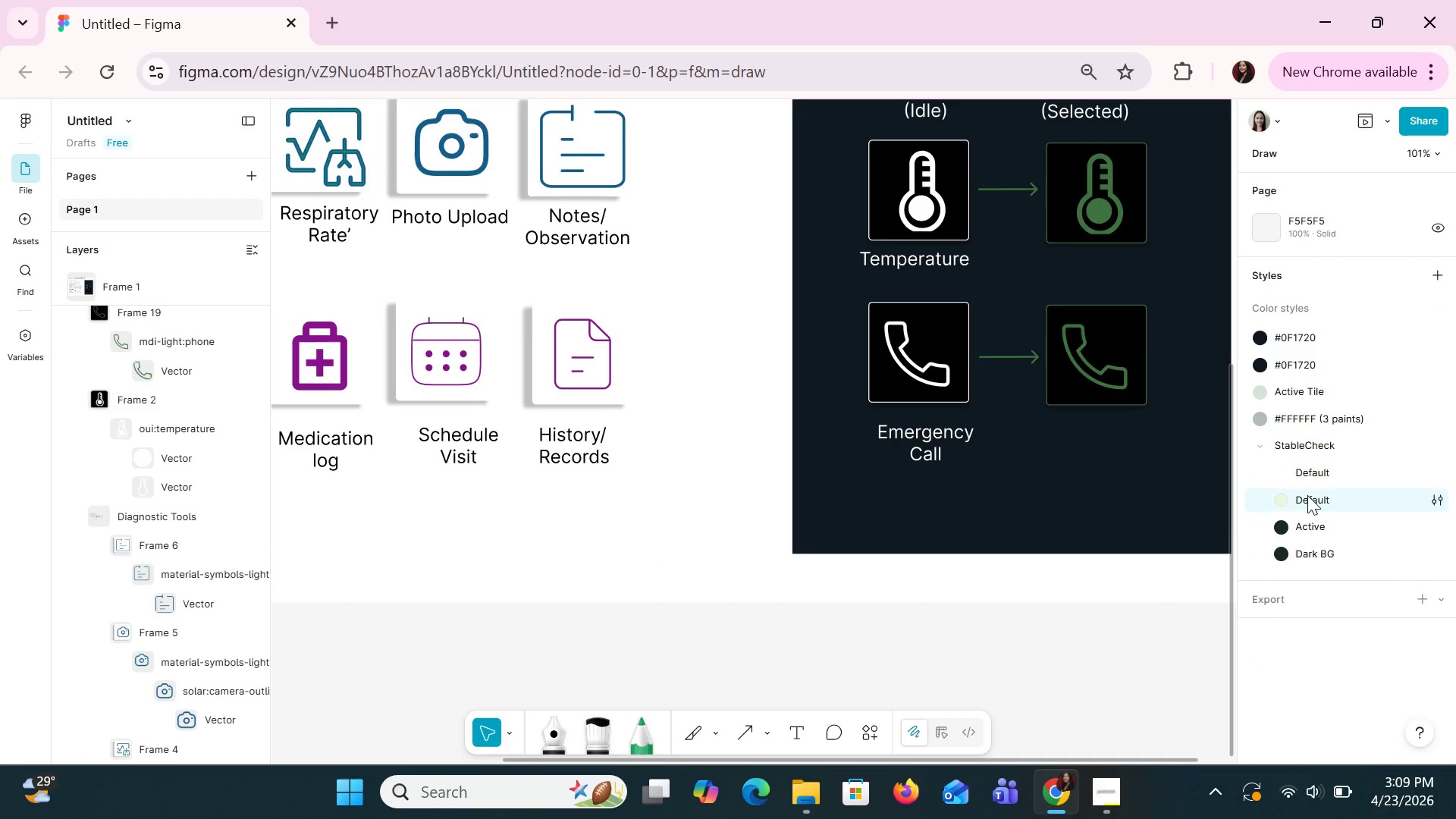 
double_click([1307, 495])
 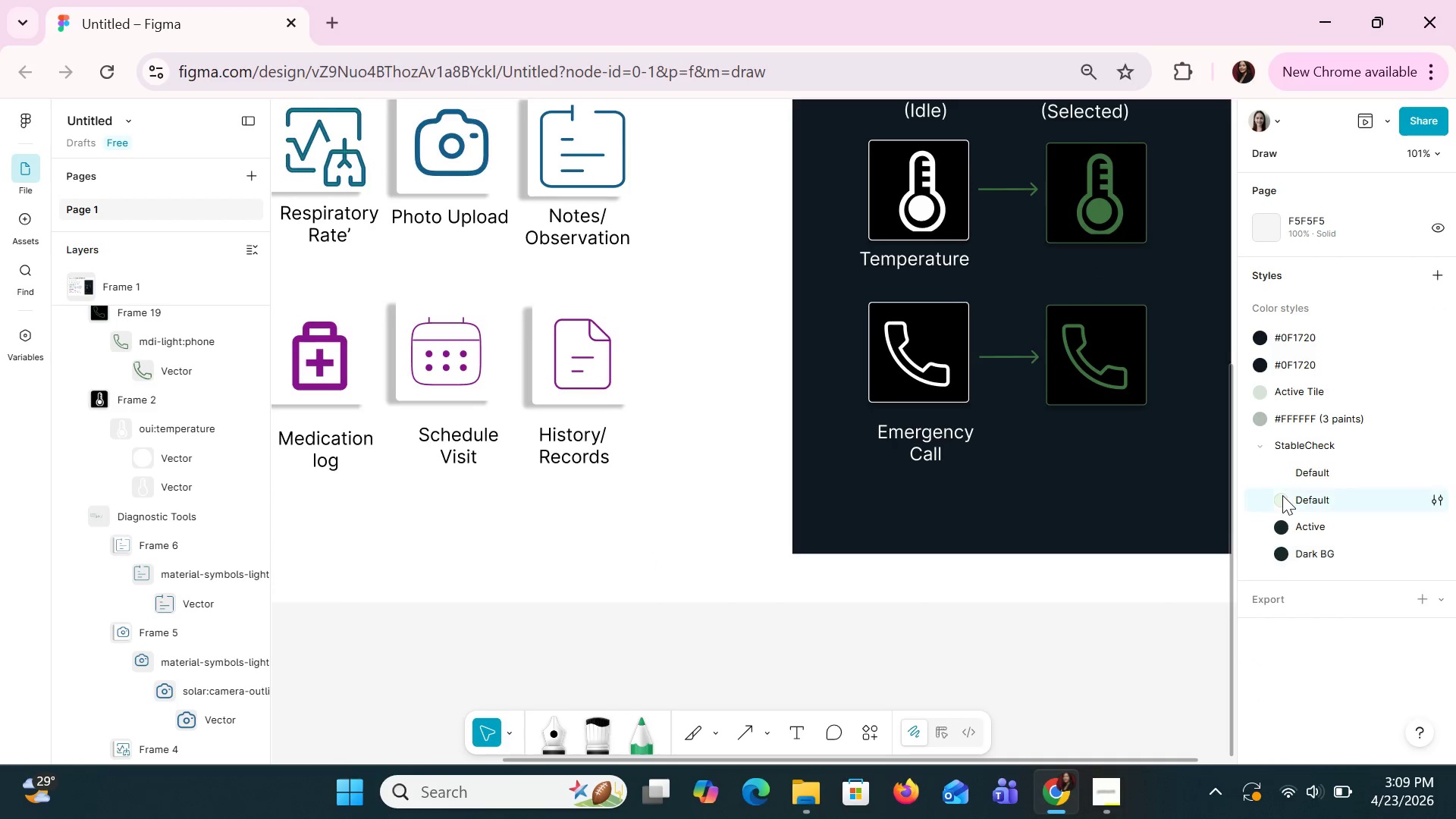 
double_click([1281, 495])
 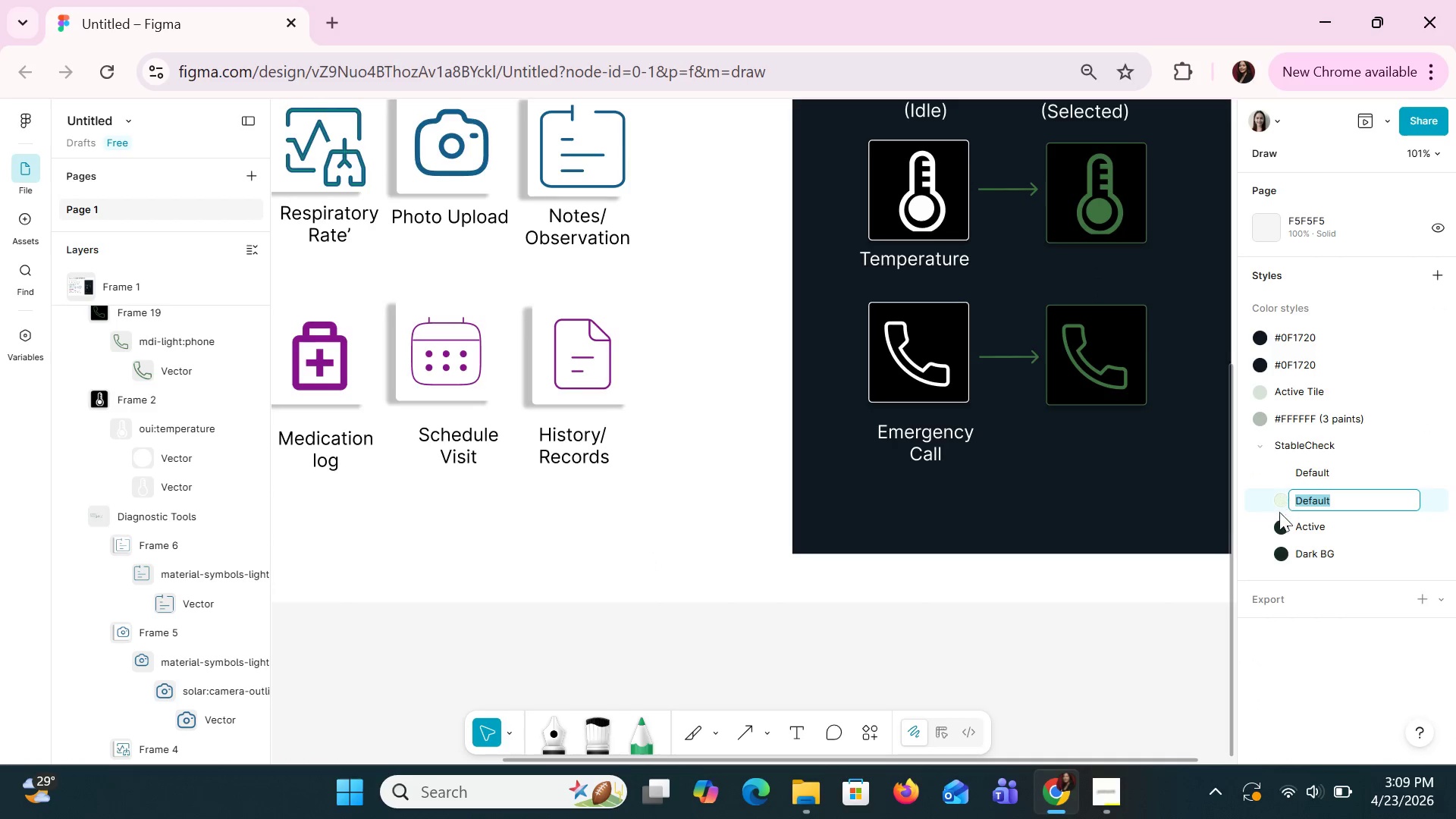 
left_click([1260, 522])
 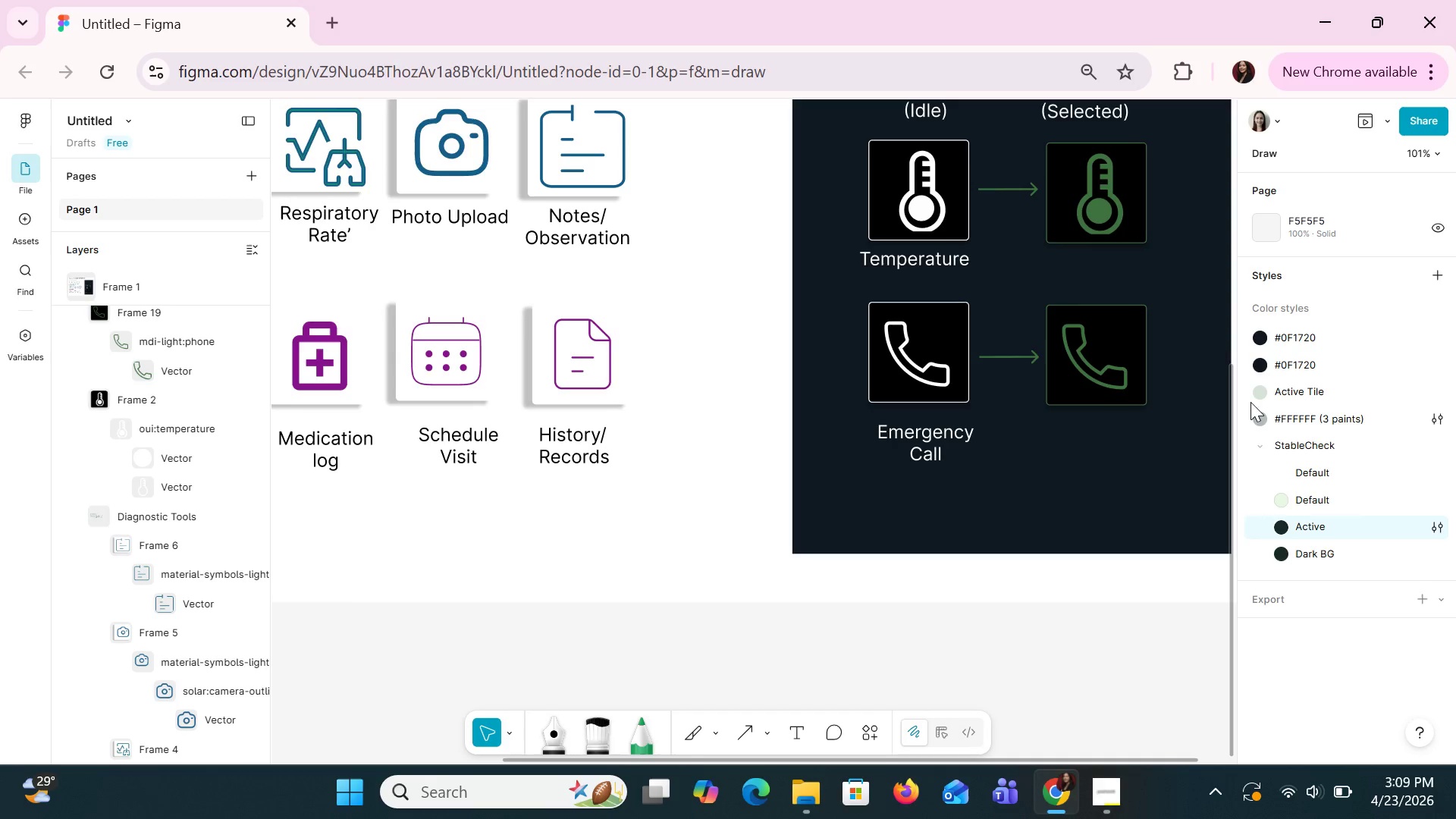 
left_click([1244, 395])
 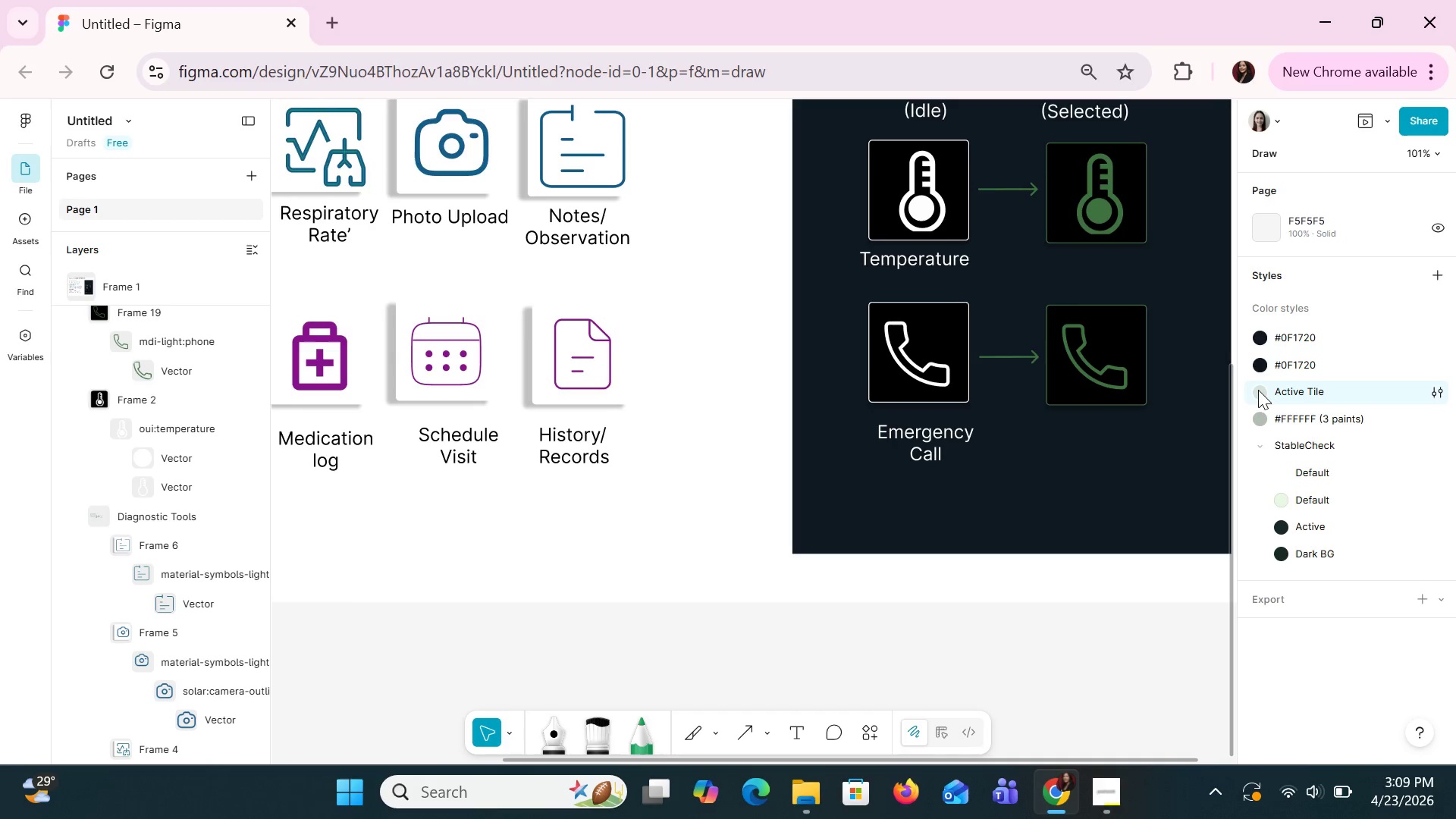 
triple_click([1258, 390])
 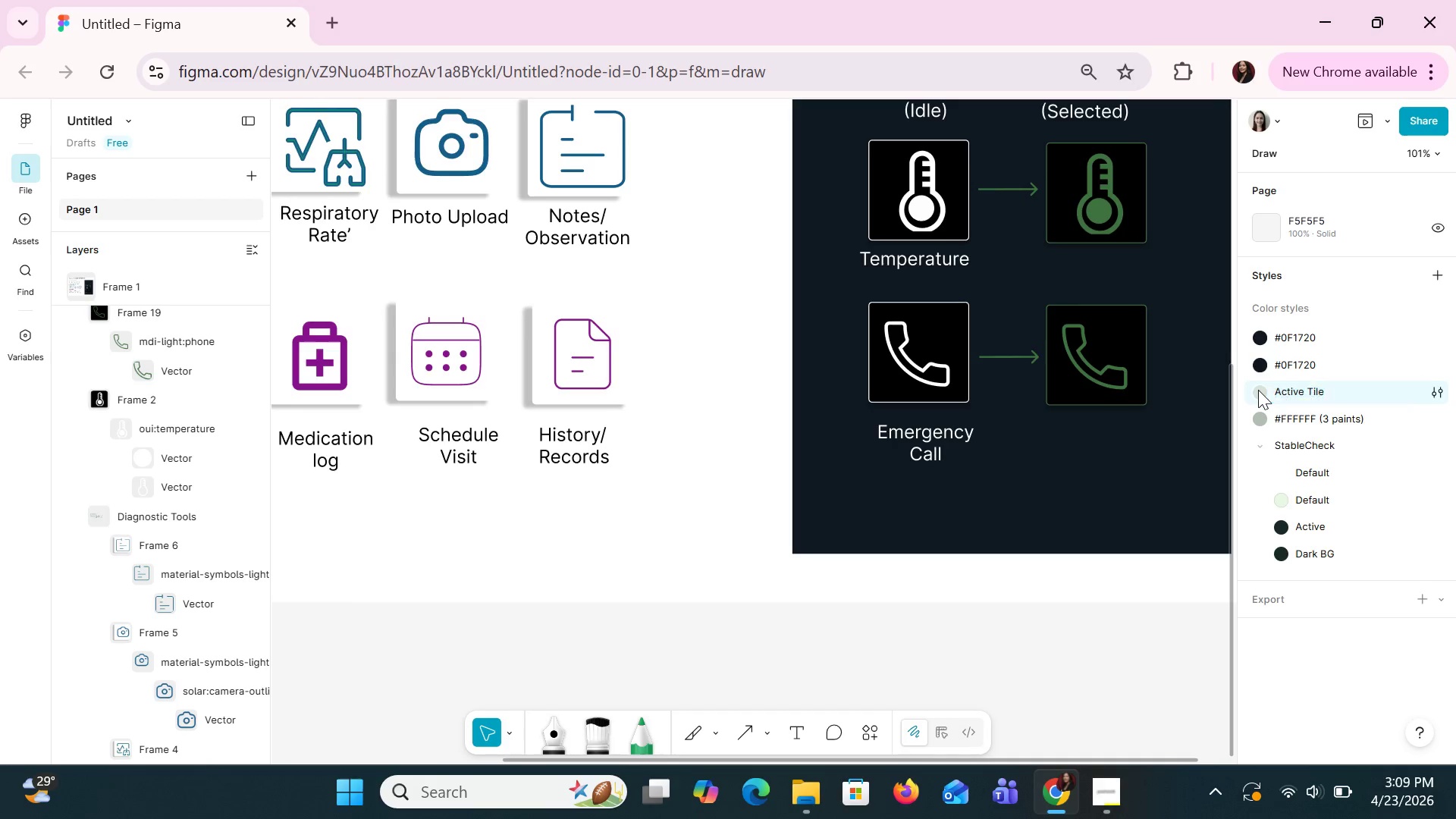 
double_click([1258, 390])
 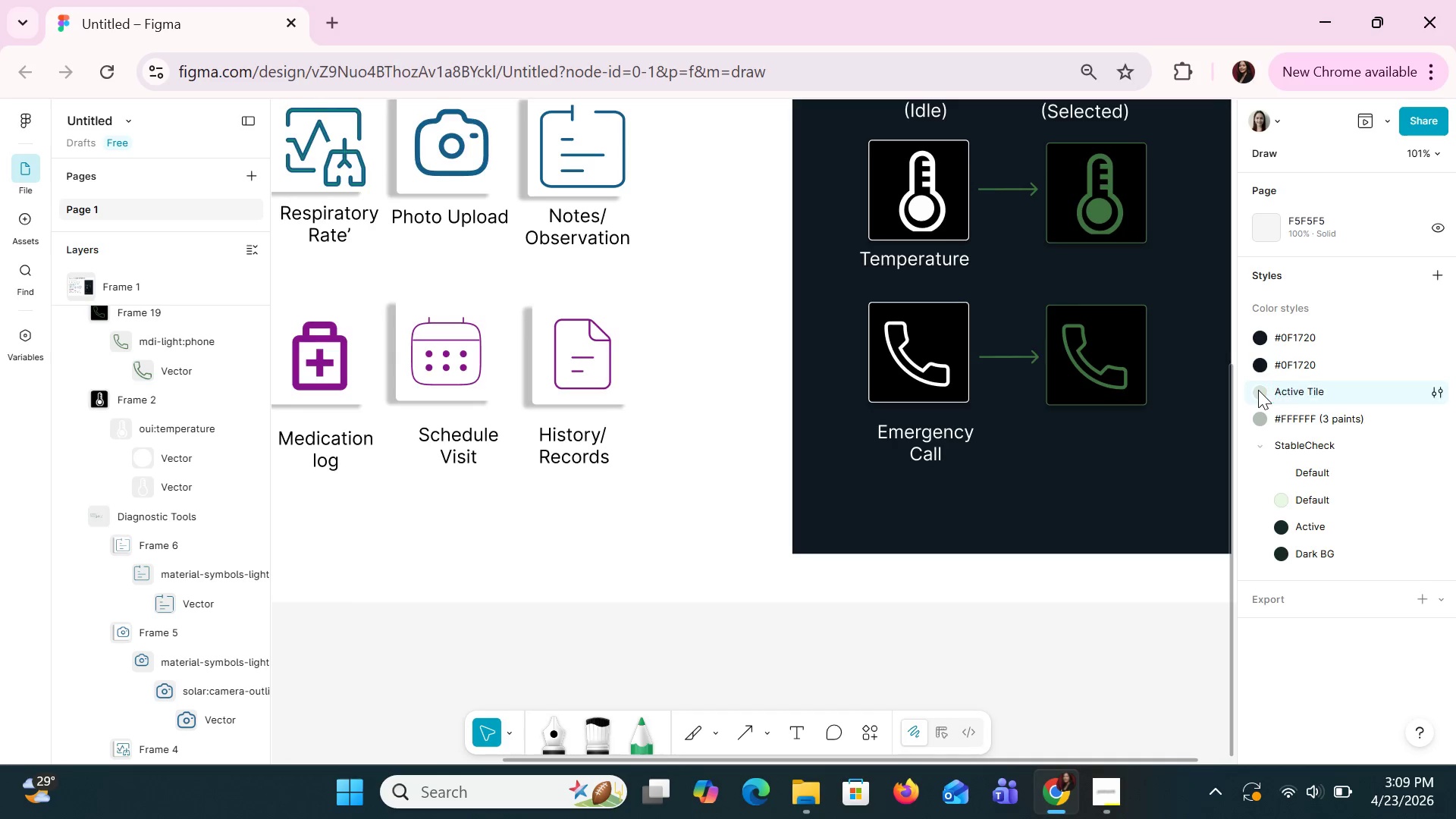 
triple_click([1258, 390])
 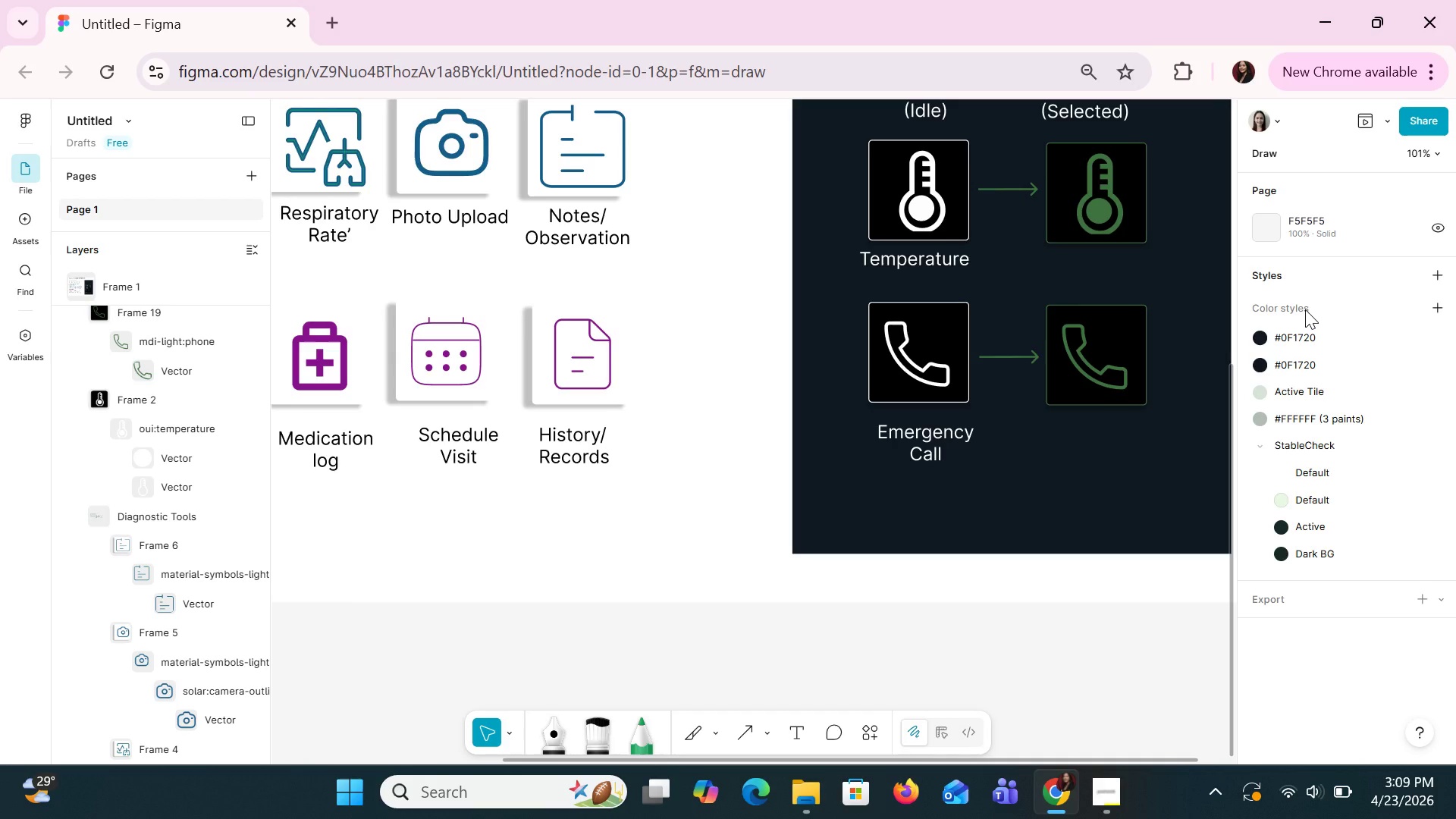 
scroll: coordinate [1296, 386], scroll_direction: up, amount: 2.0
 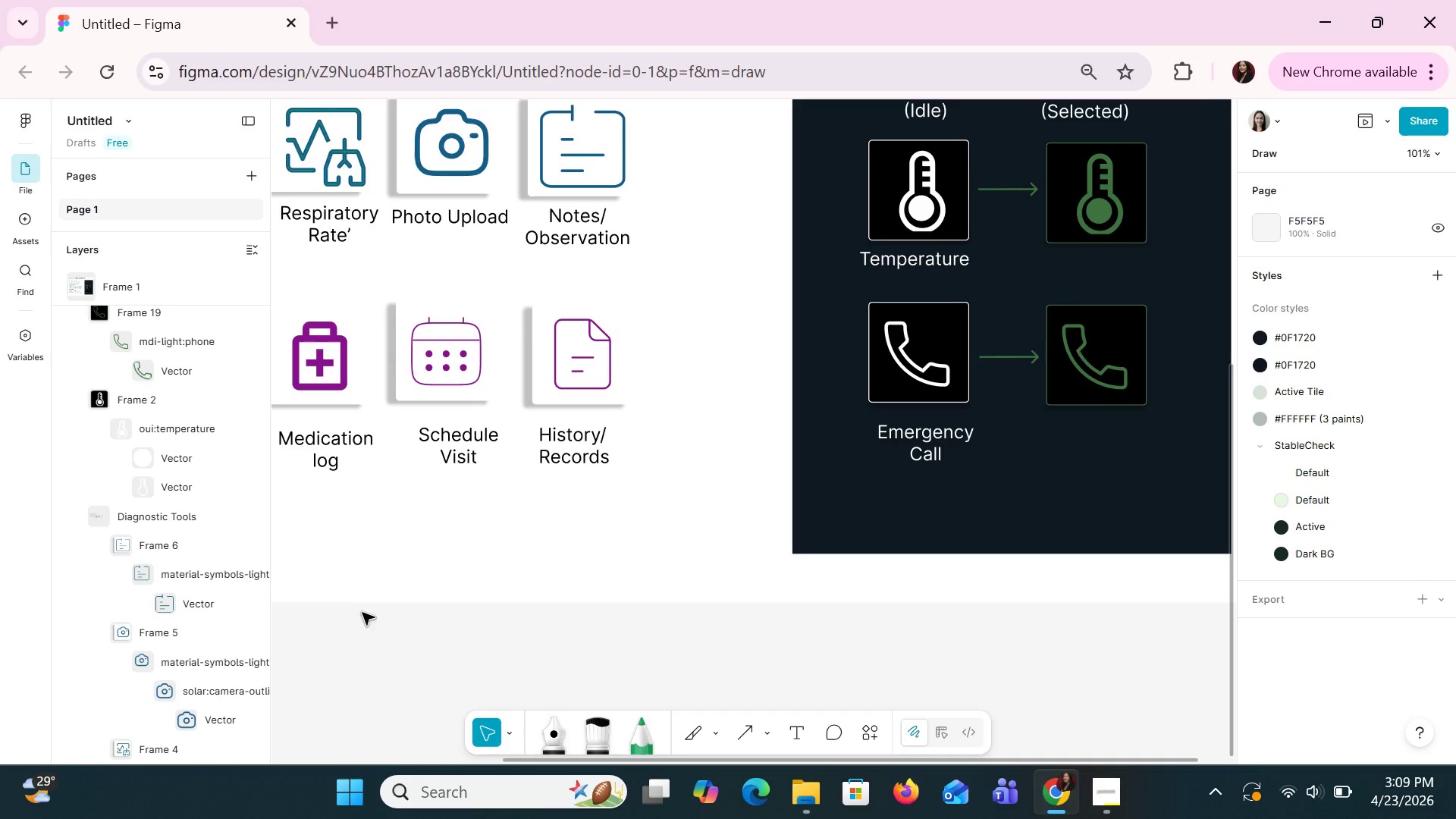 
left_click([480, 549])
 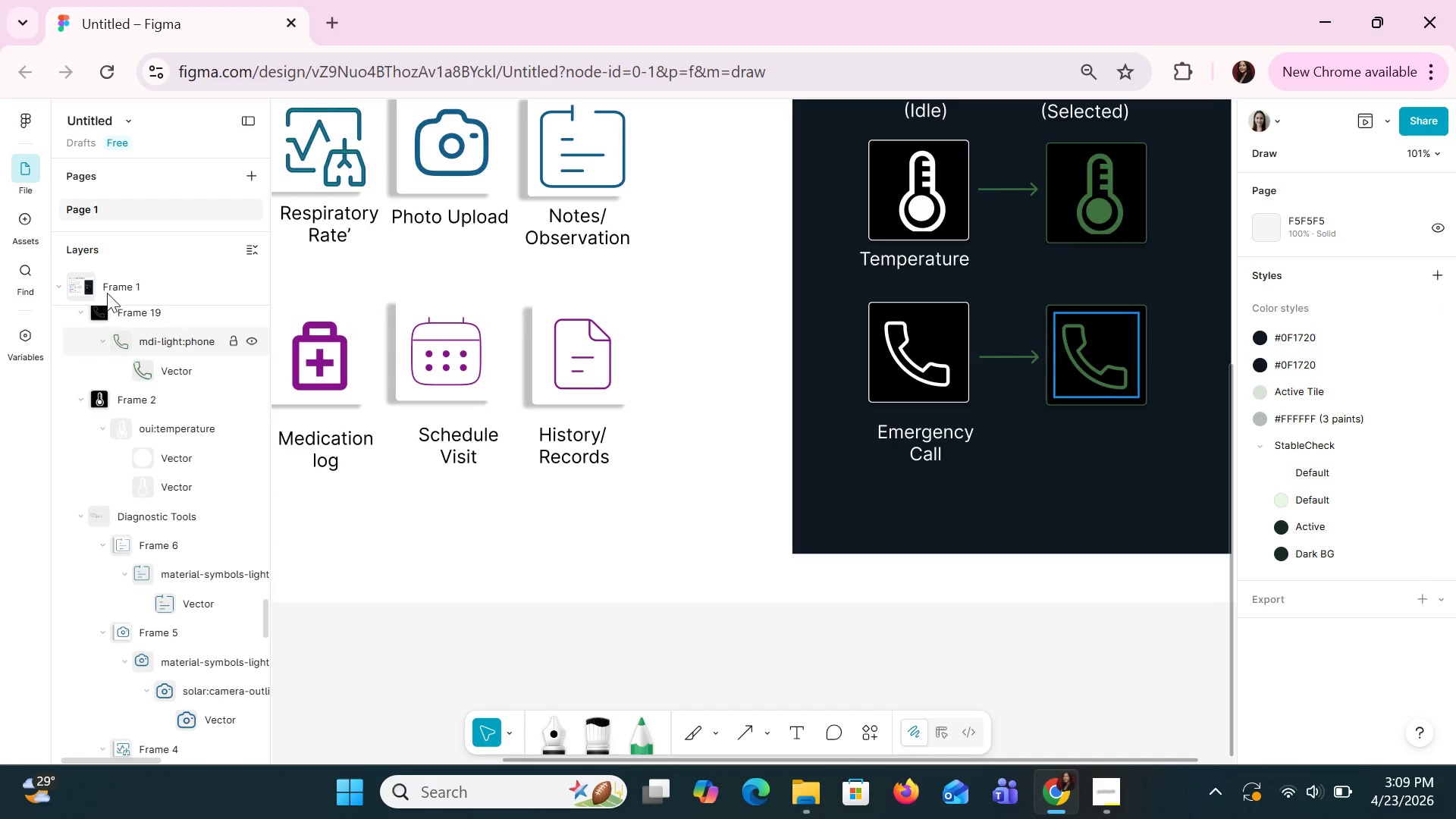 
left_click([107, 291])
 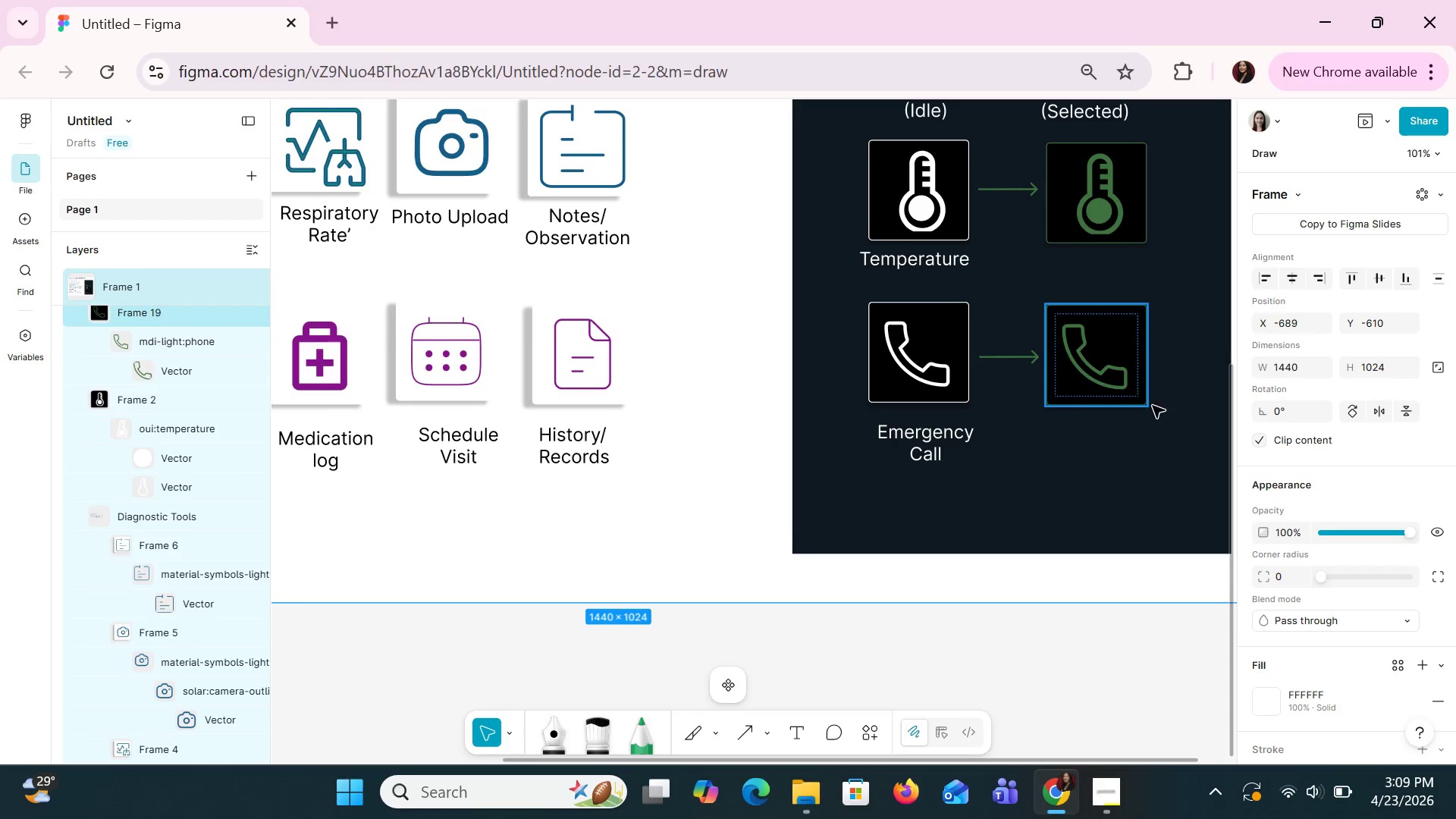 
scroll: coordinate [1394, 535], scroll_direction: down, amount: 5.0
 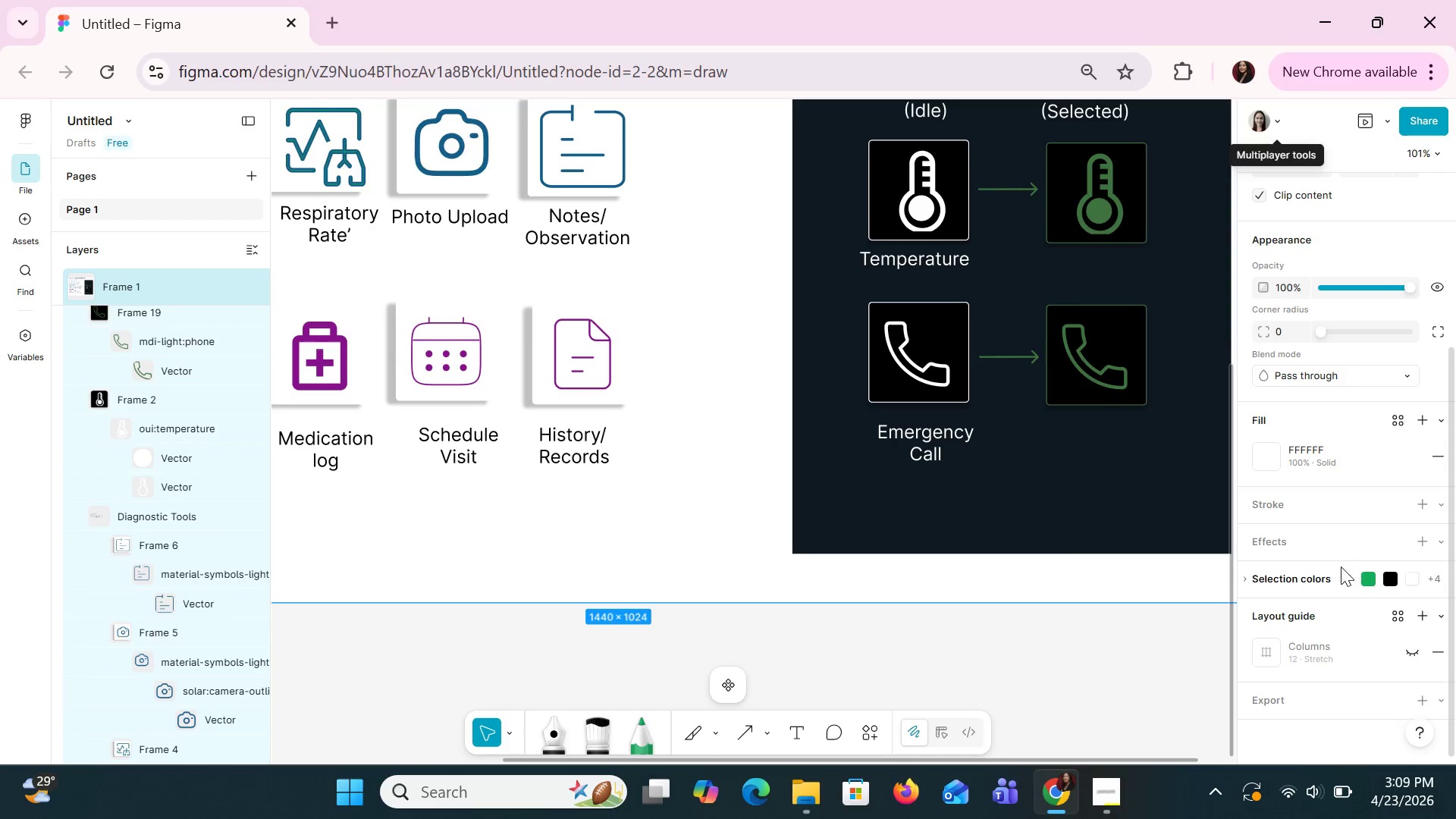 
left_click([1297, 579])
 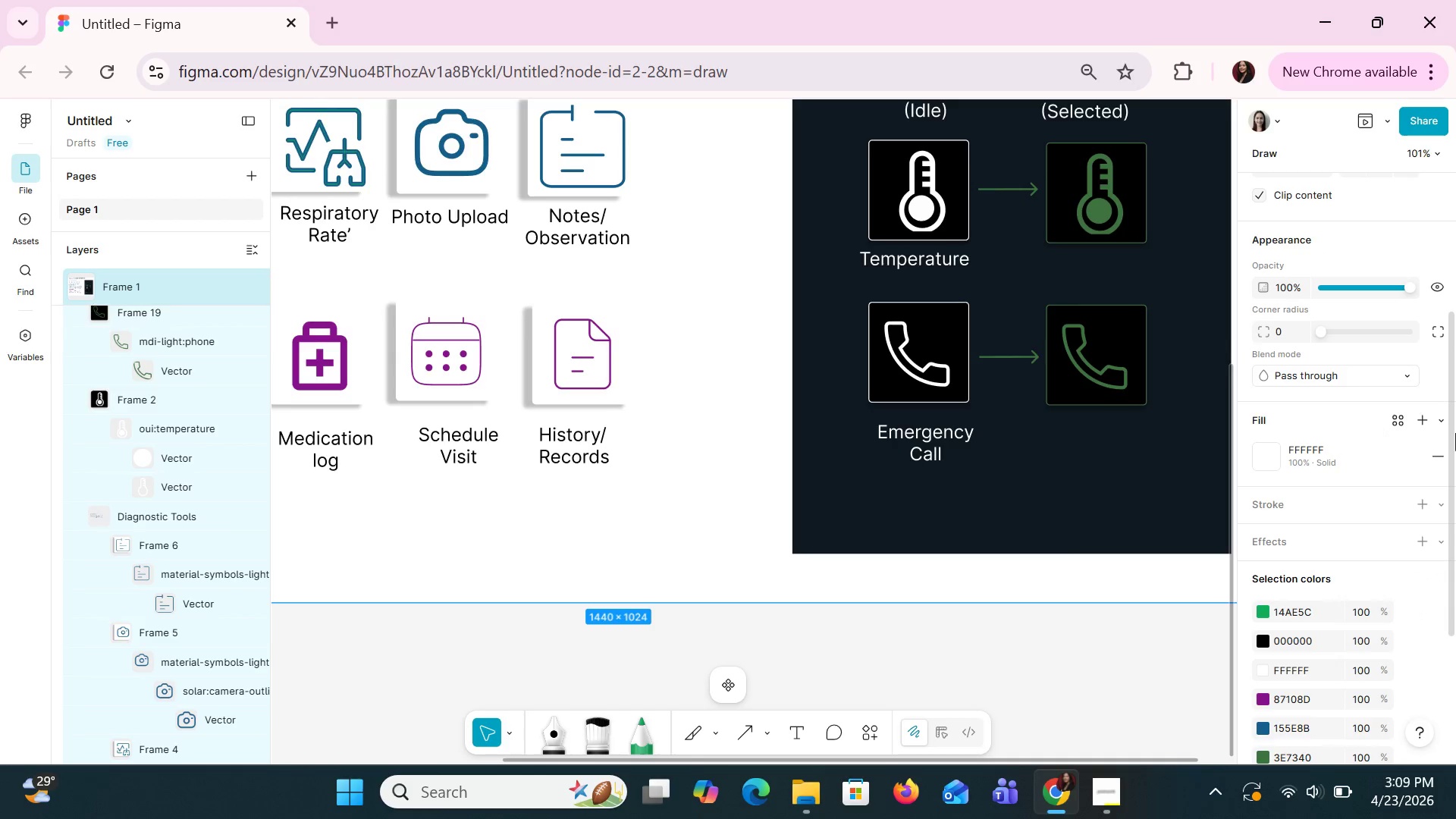 
scroll: coordinate [1364, 511], scroll_direction: down, amount: 4.0
 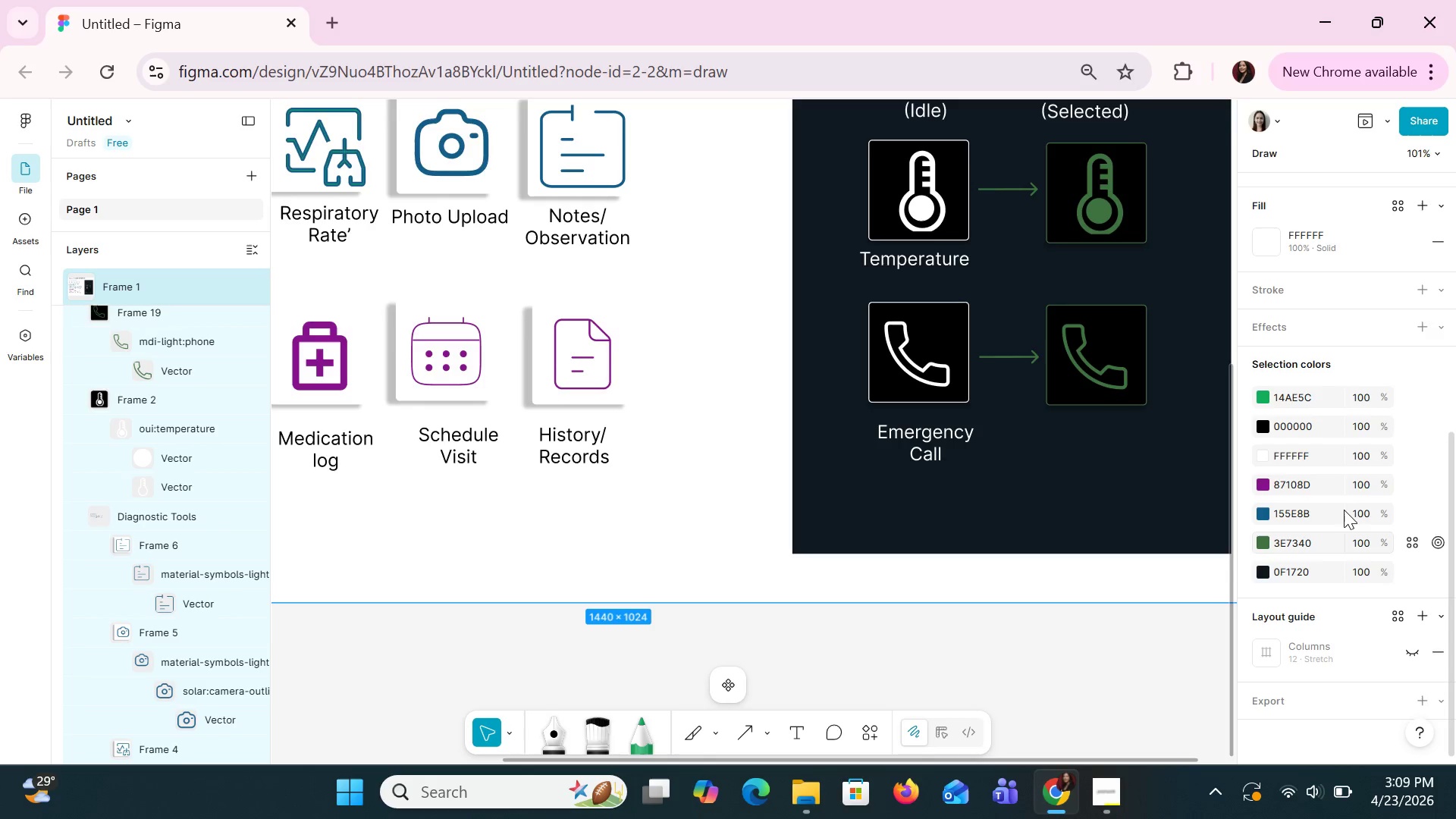 
left_click([1323, 366])
 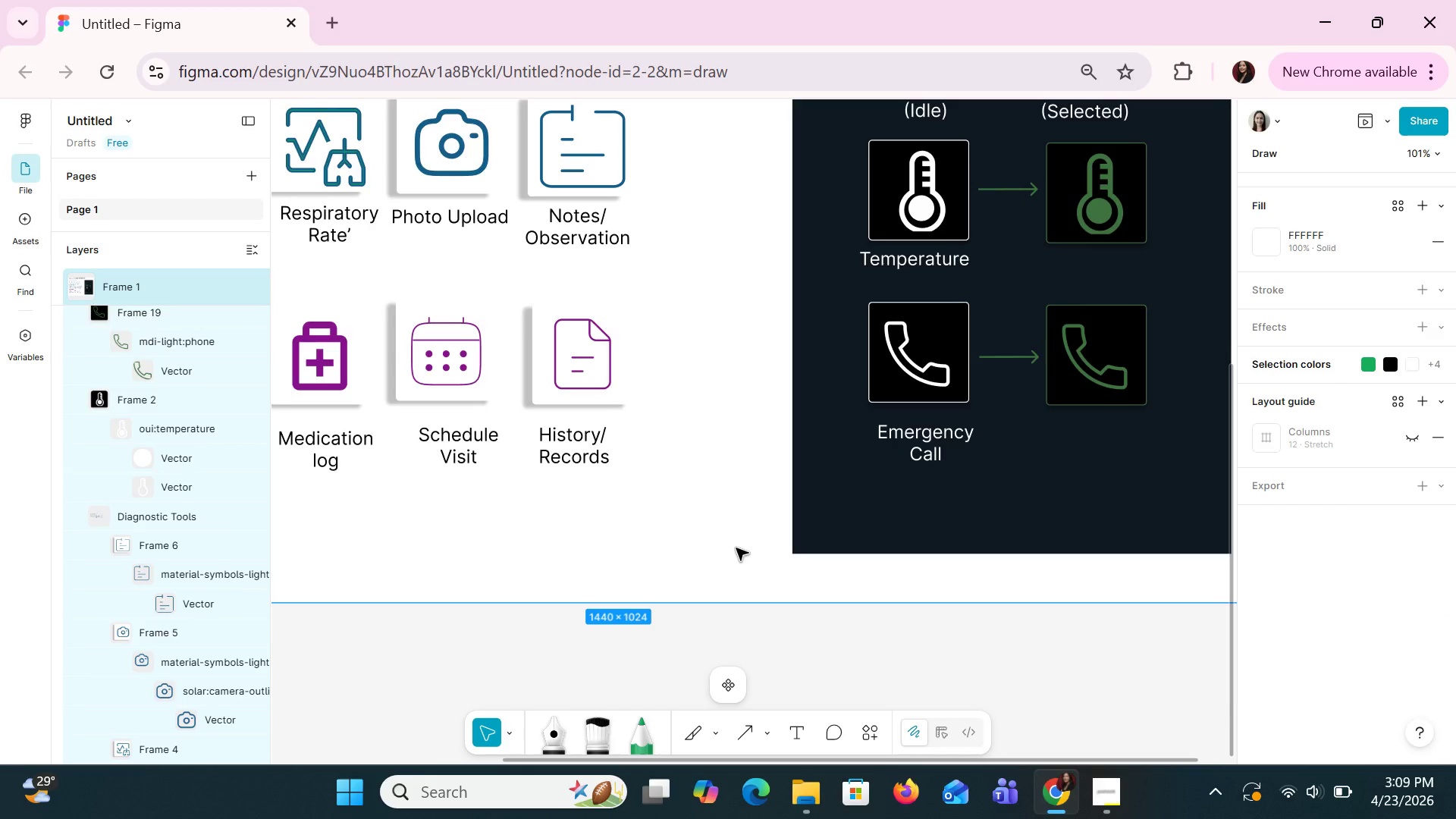 
left_click([736, 548])
 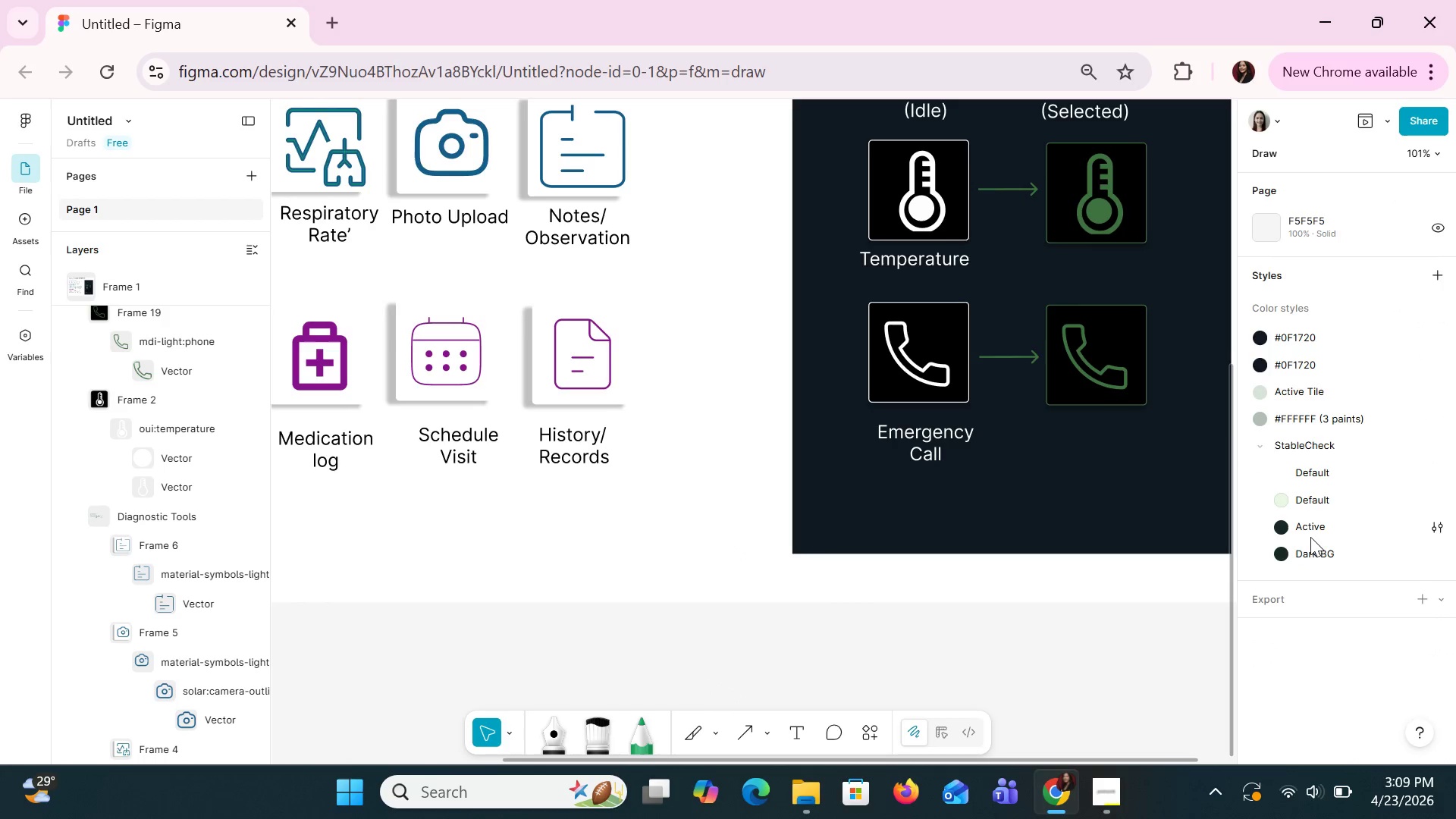 
left_click([1284, 557])
 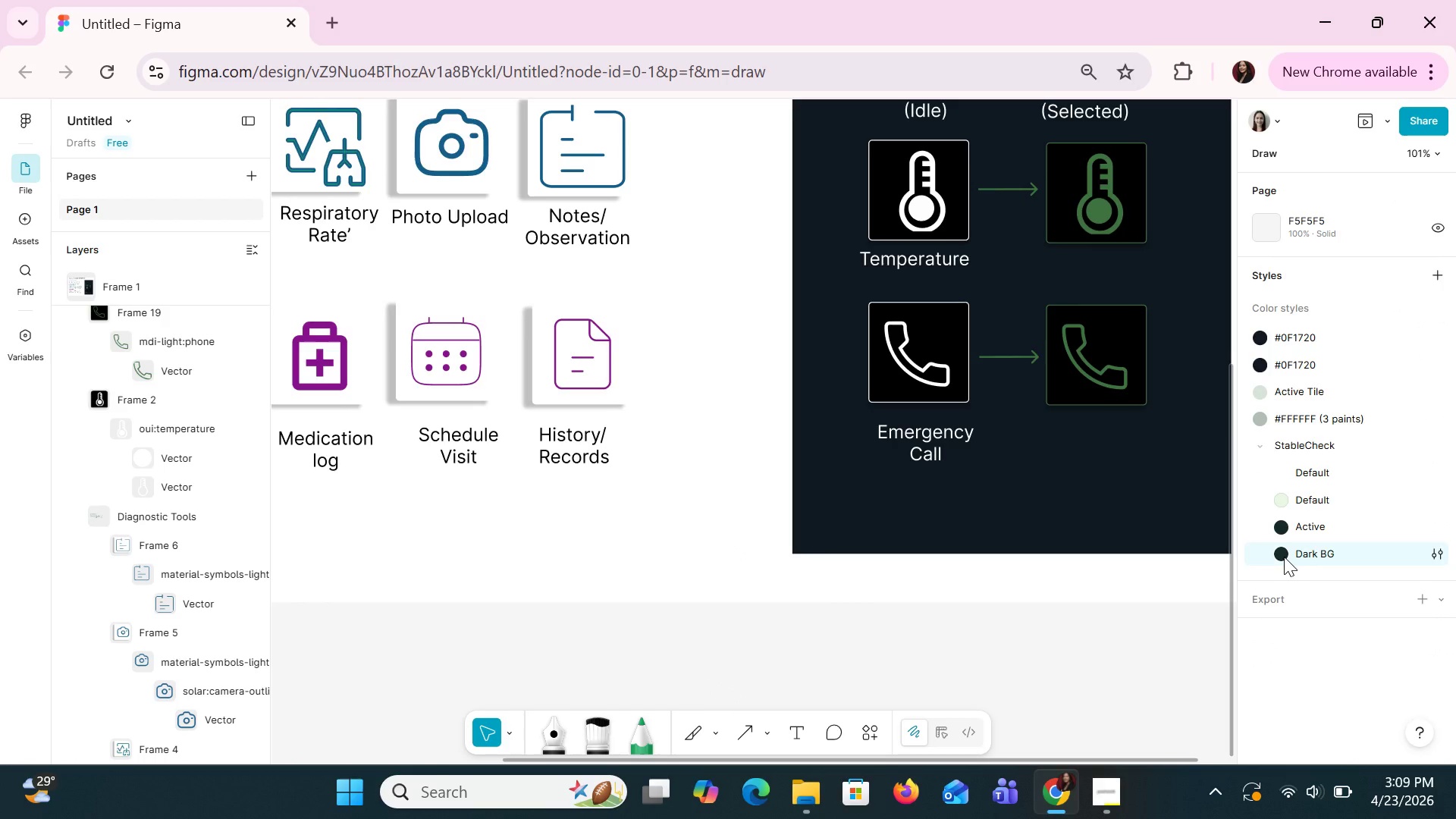 
double_click([1284, 557])
 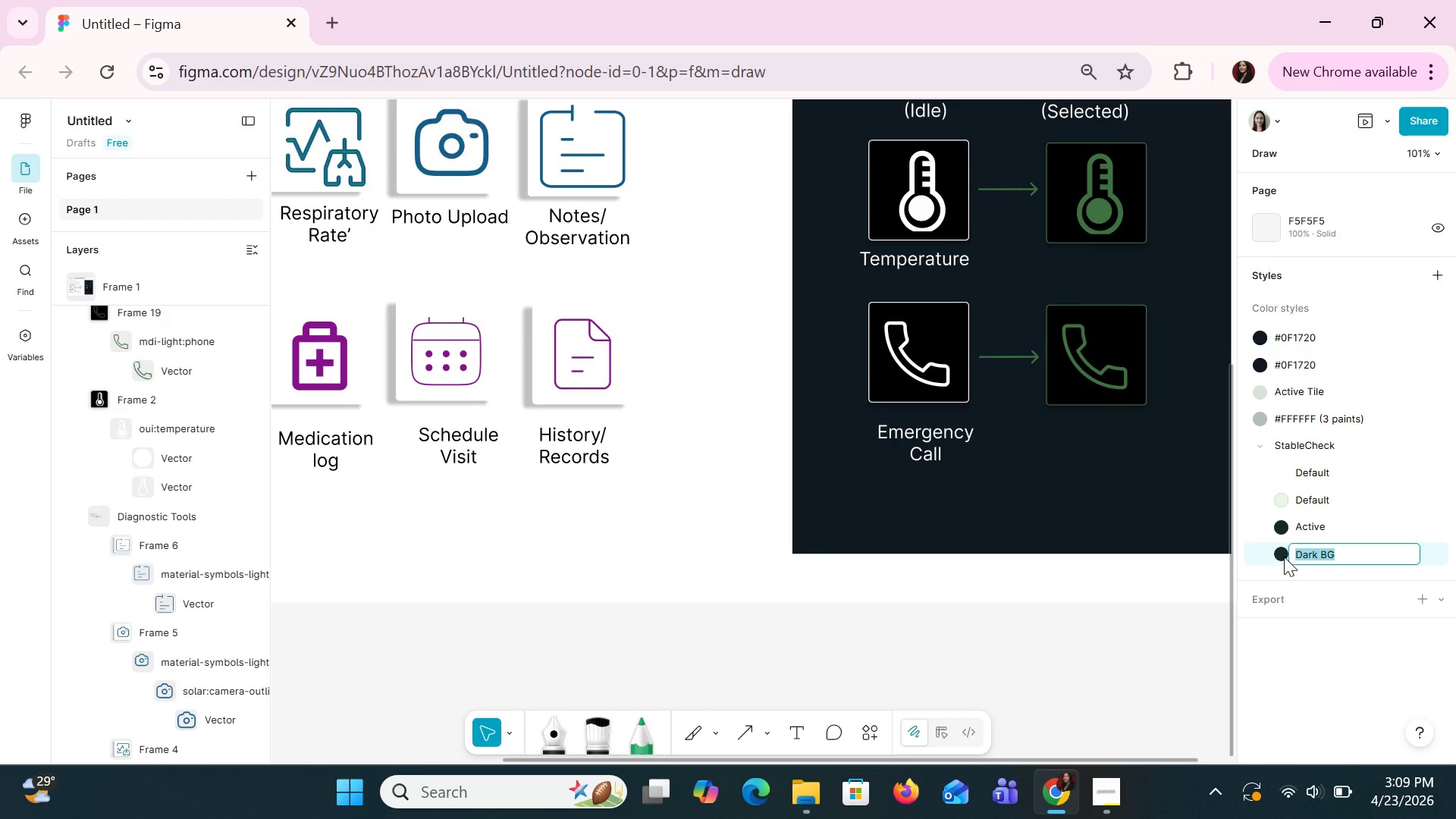 
left_click([1284, 557])
 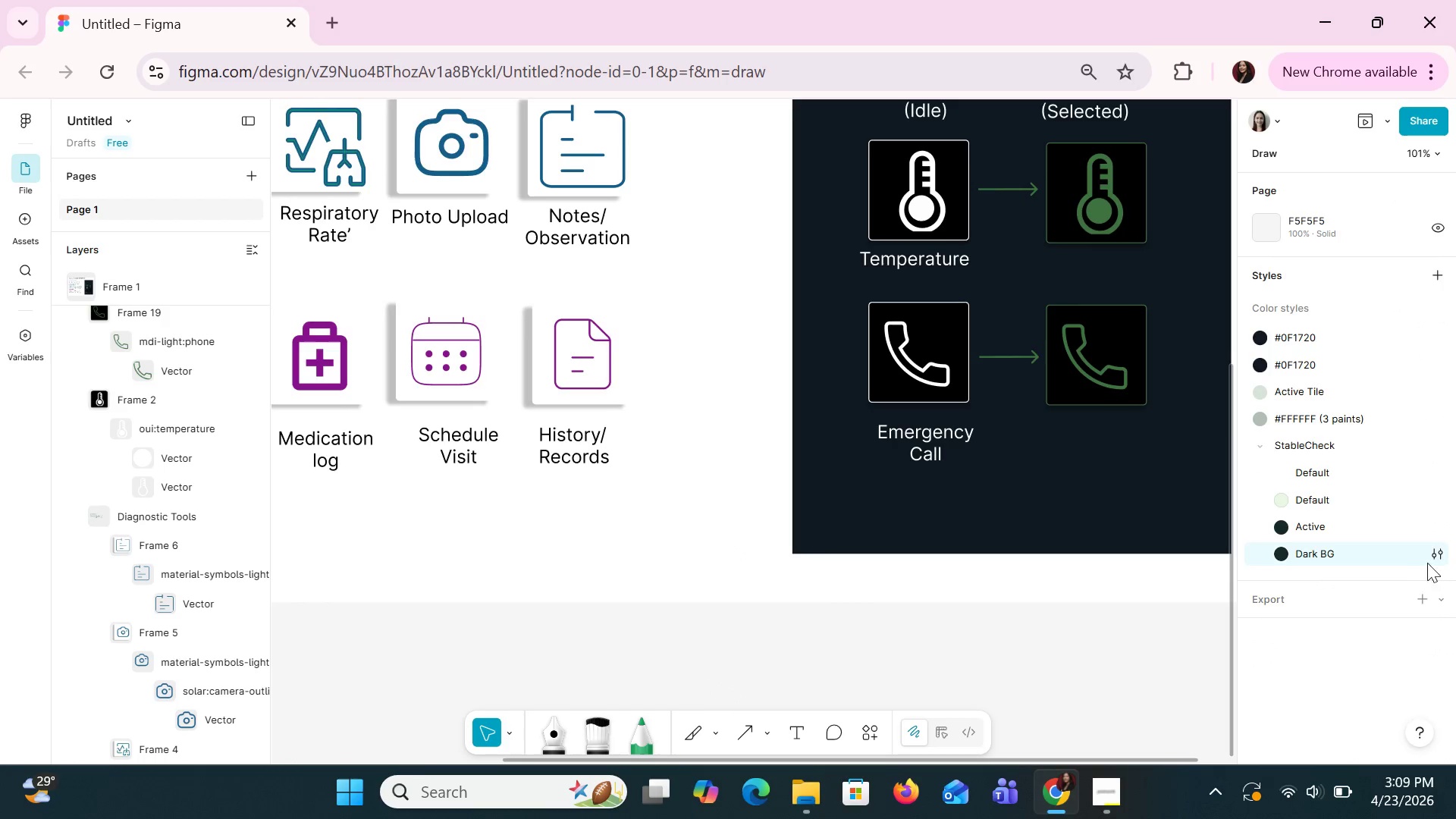 
left_click([1433, 555])
 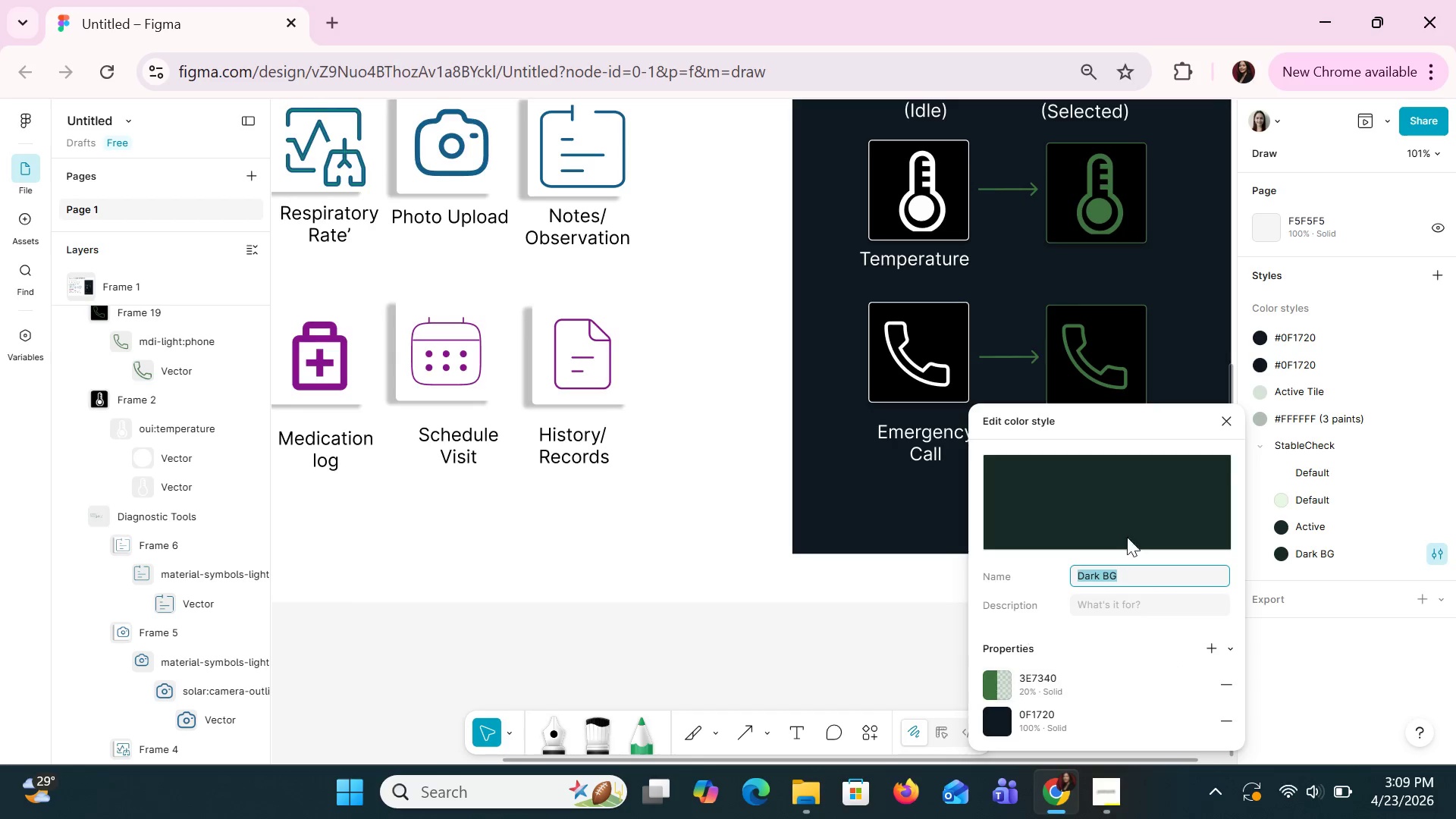 
left_click([1235, 426])
 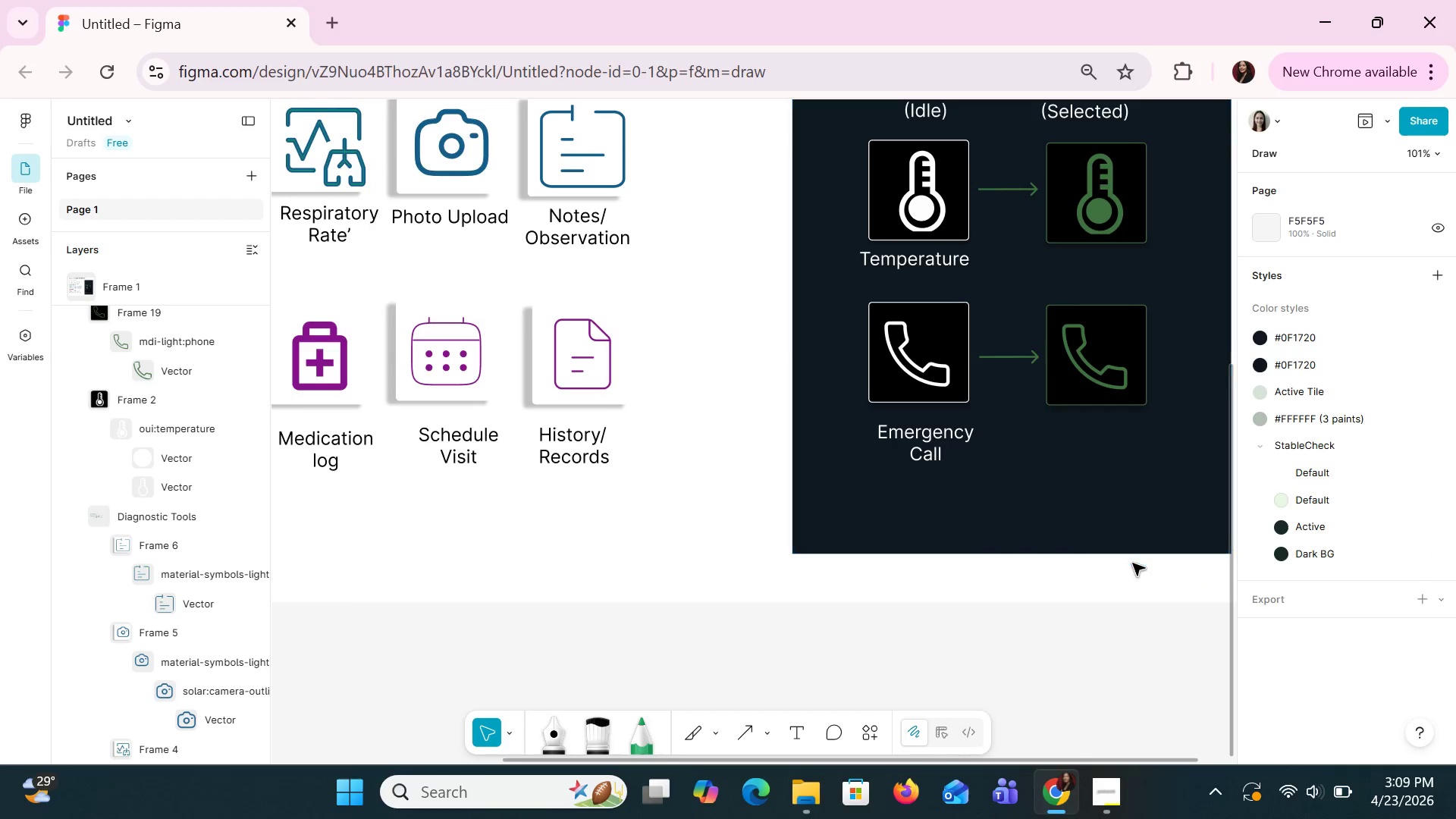 
left_click([1129, 575])
 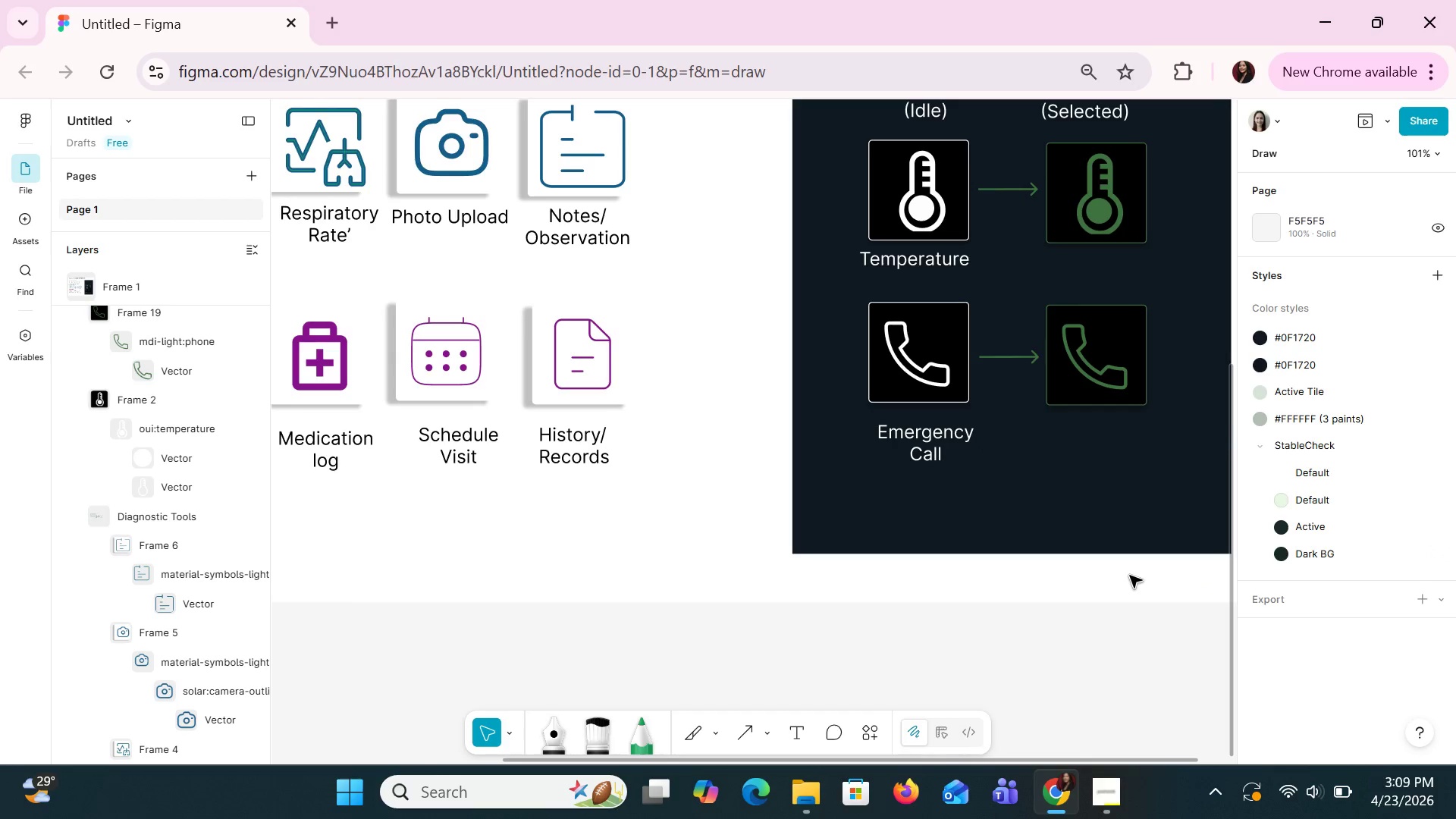 
hold_key(key=ControlLeft, duration=1.2)
scroll: coordinate [1129, 575], scroll_direction: down, amount: 2.0
 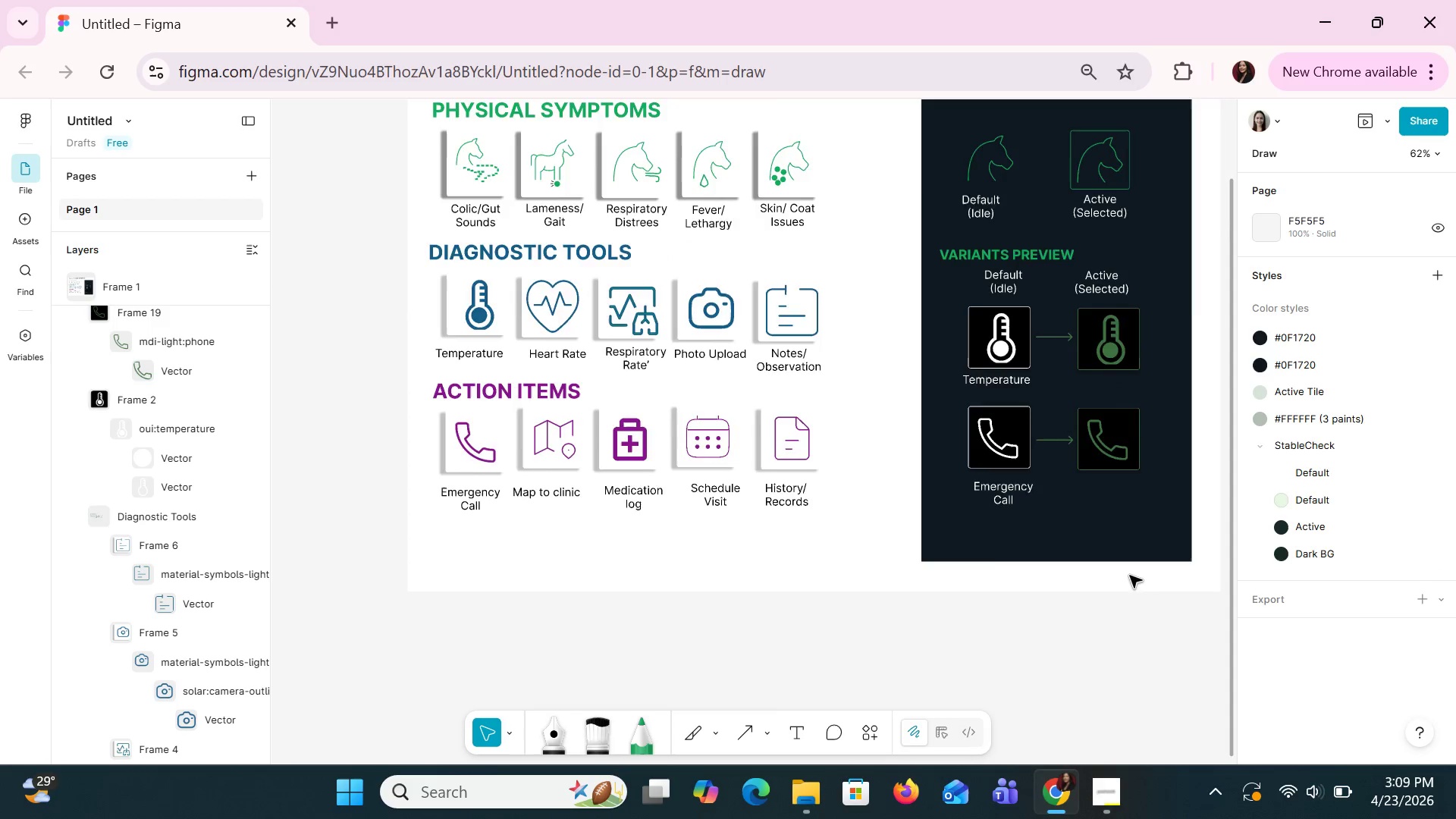 
scroll: coordinate [1129, 575], scroll_direction: up, amount: 1.0
 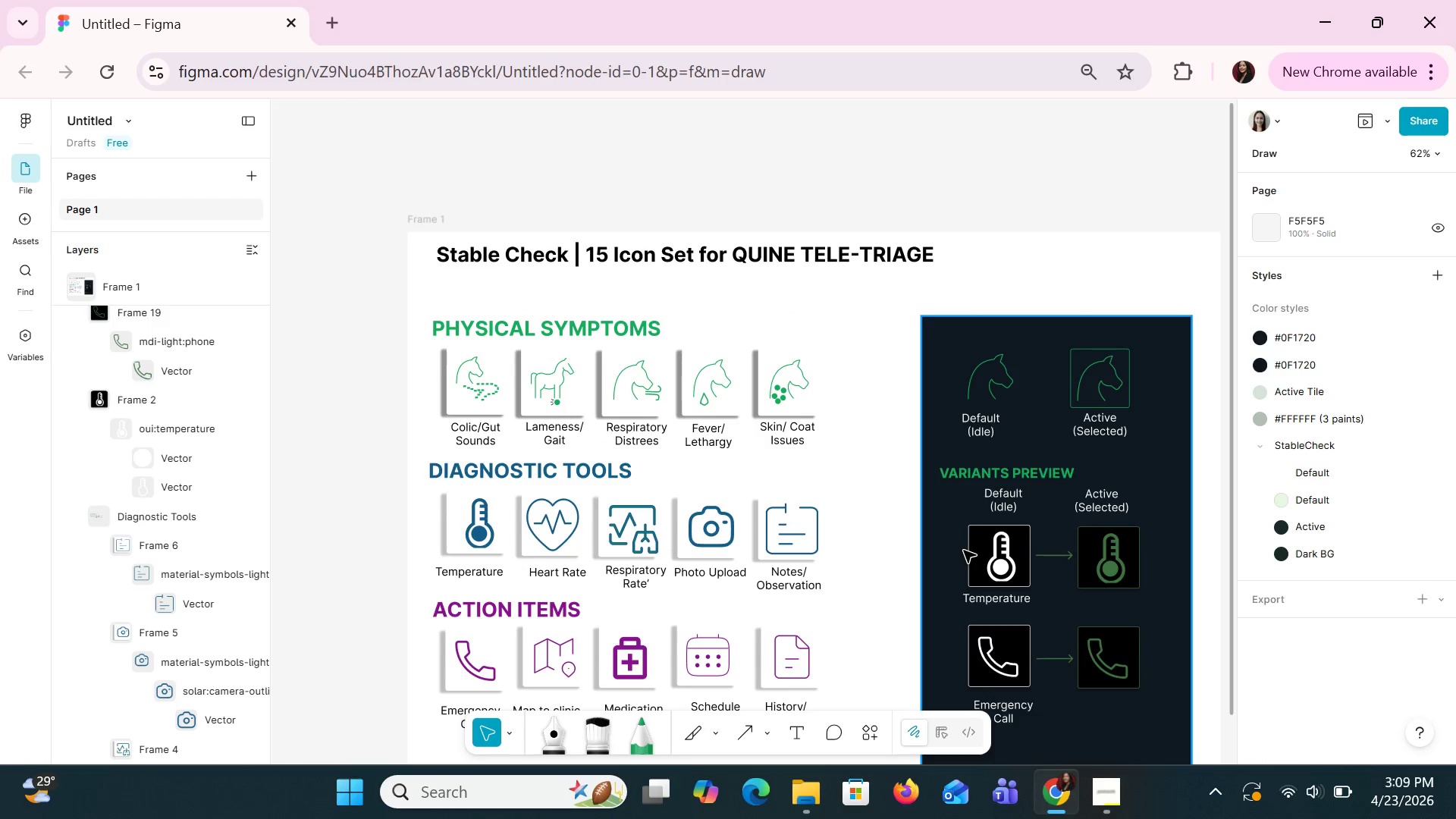 
wait(5.23)
 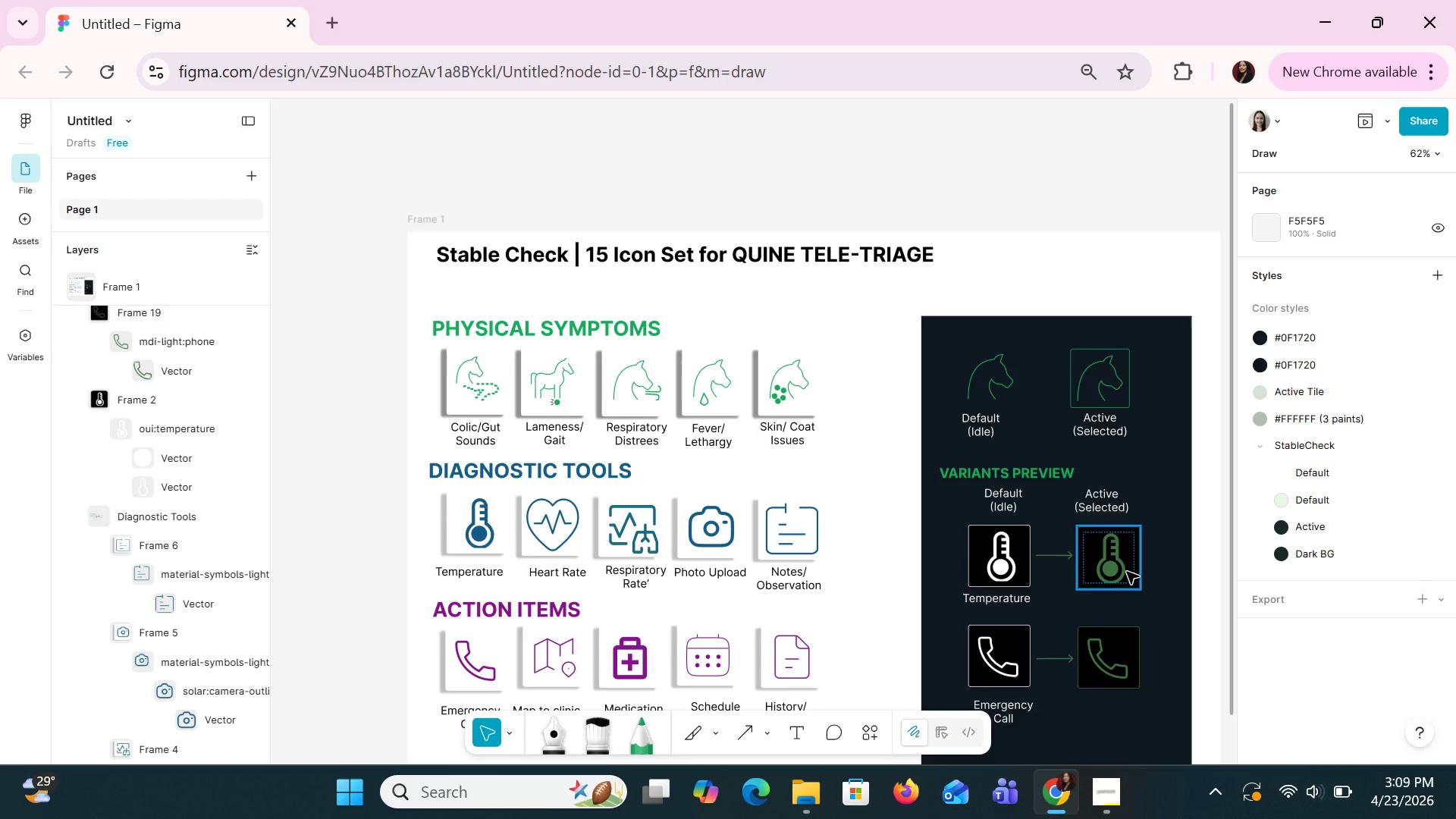 
left_click_drag(start_coordinate=[739, 246], to_coordinate=[735, 270])
 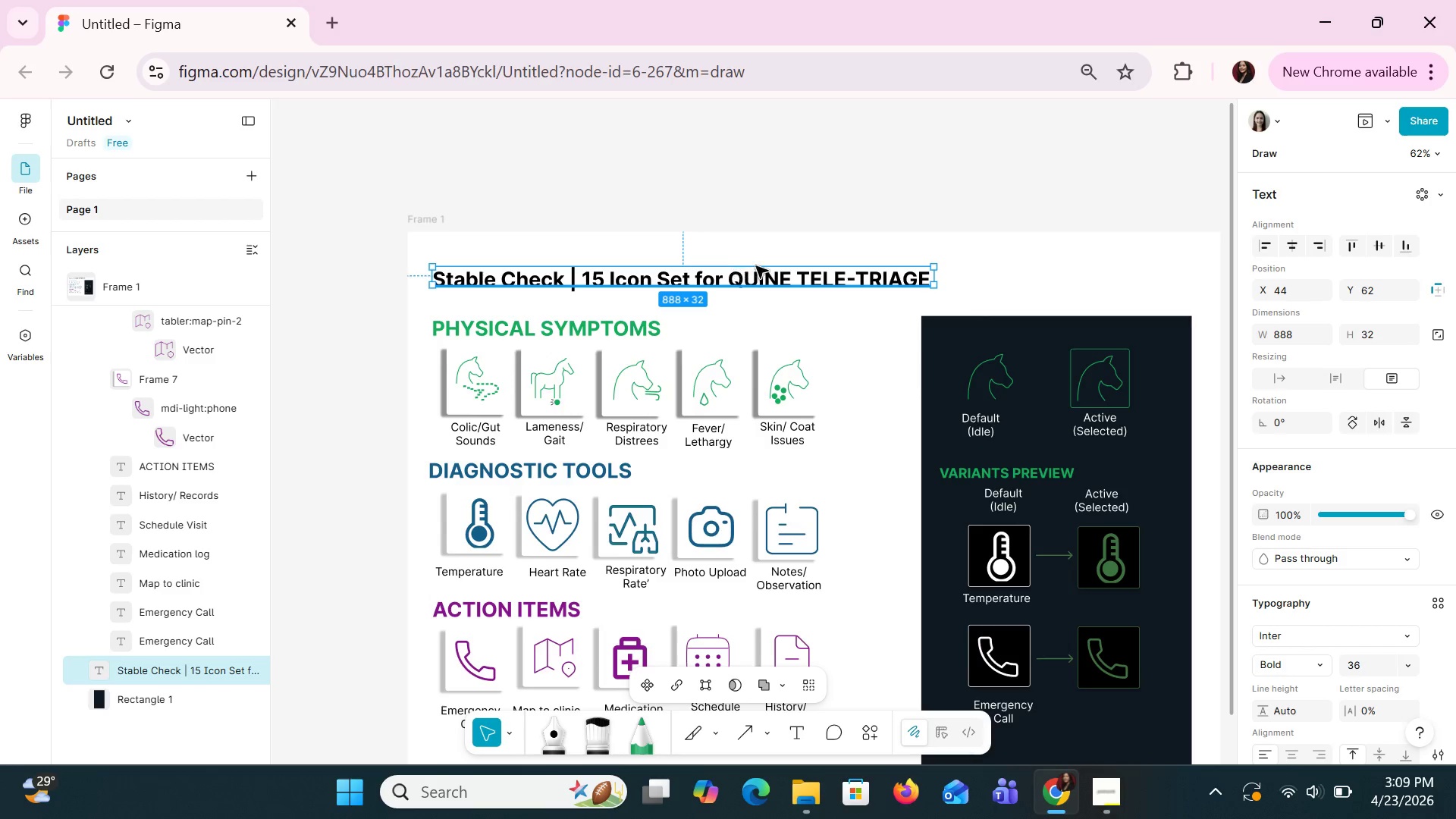 
left_click([1111, 164])
 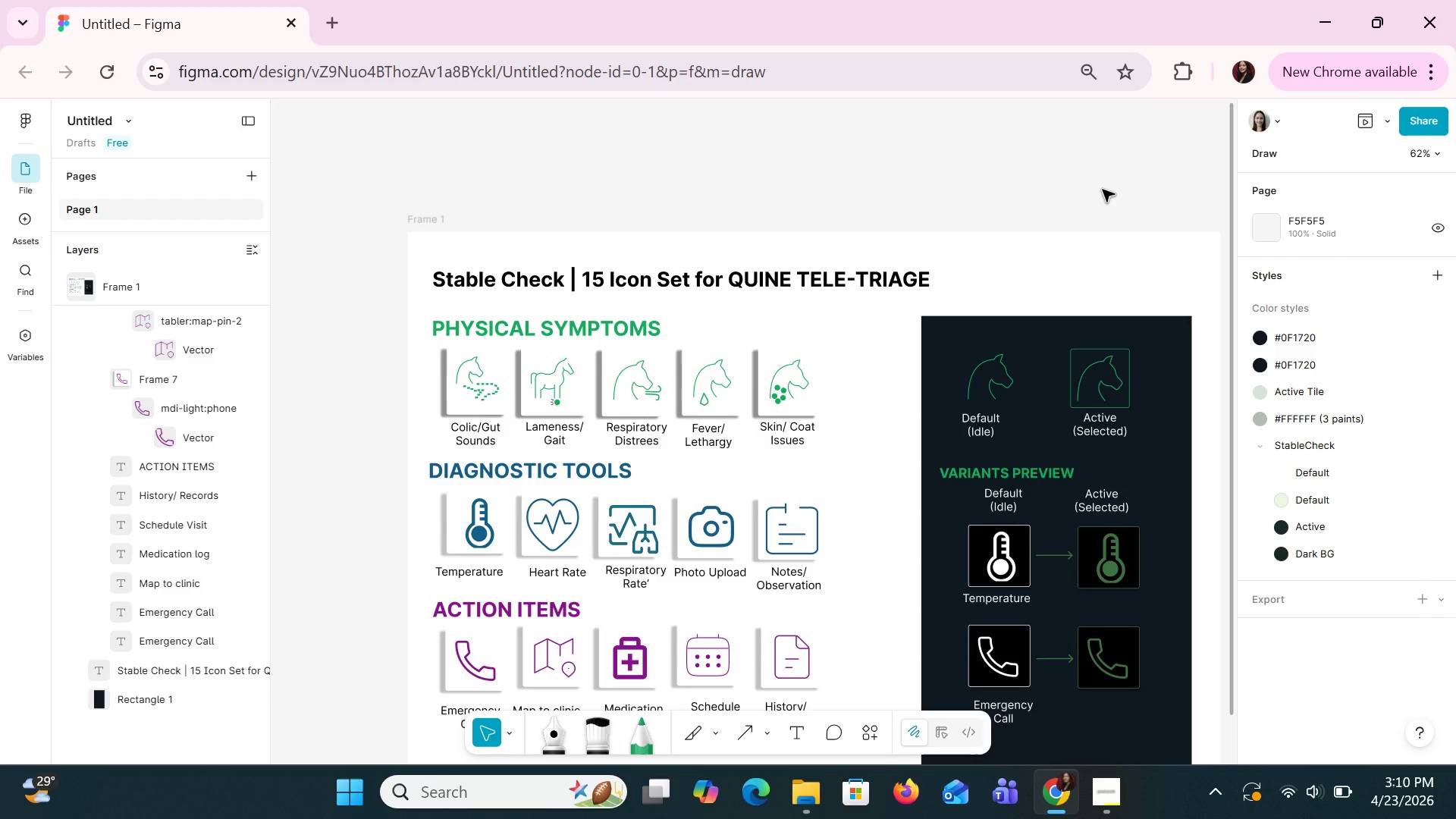 
wait(8.5)
 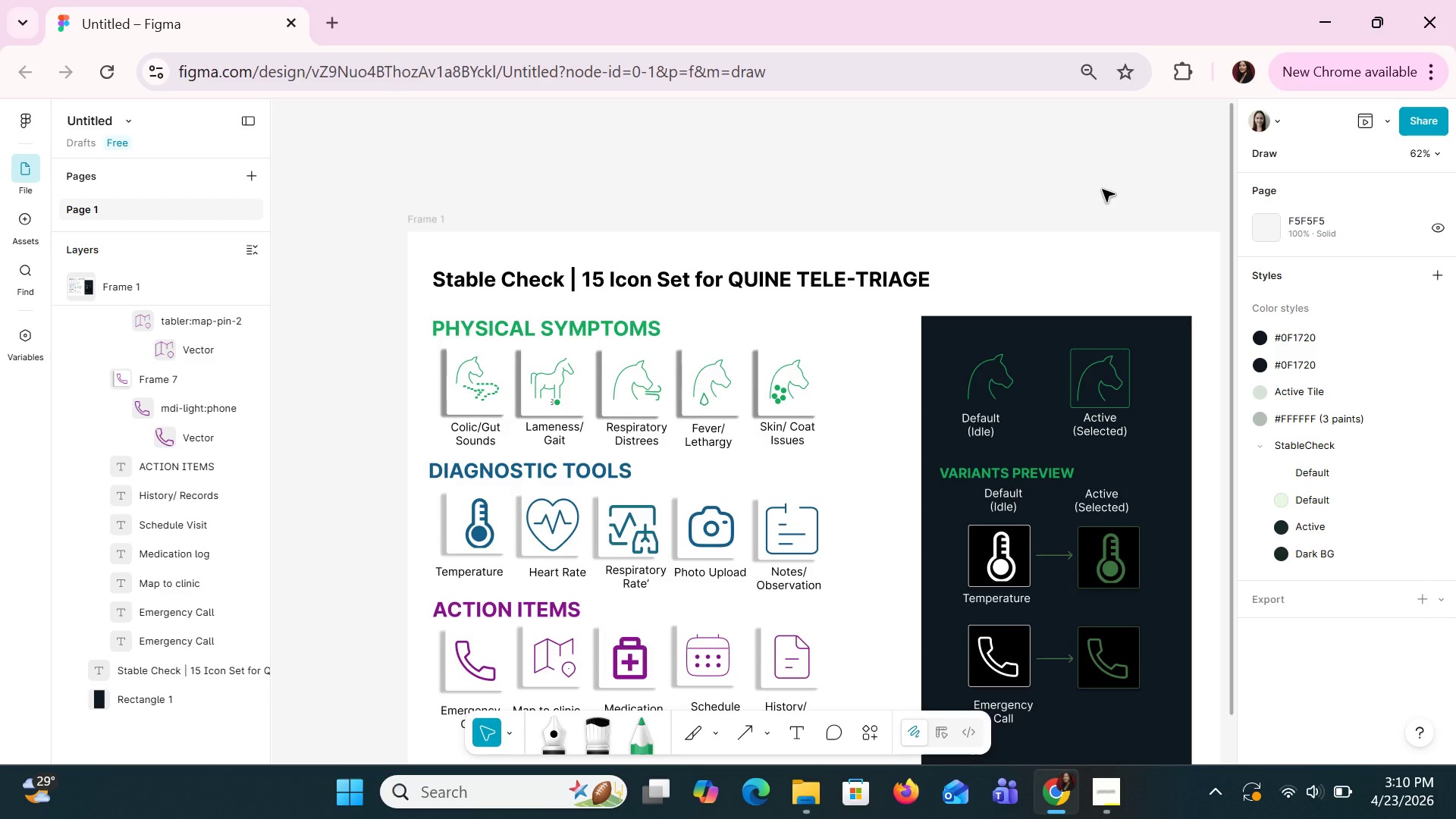 
left_click([984, 284])
 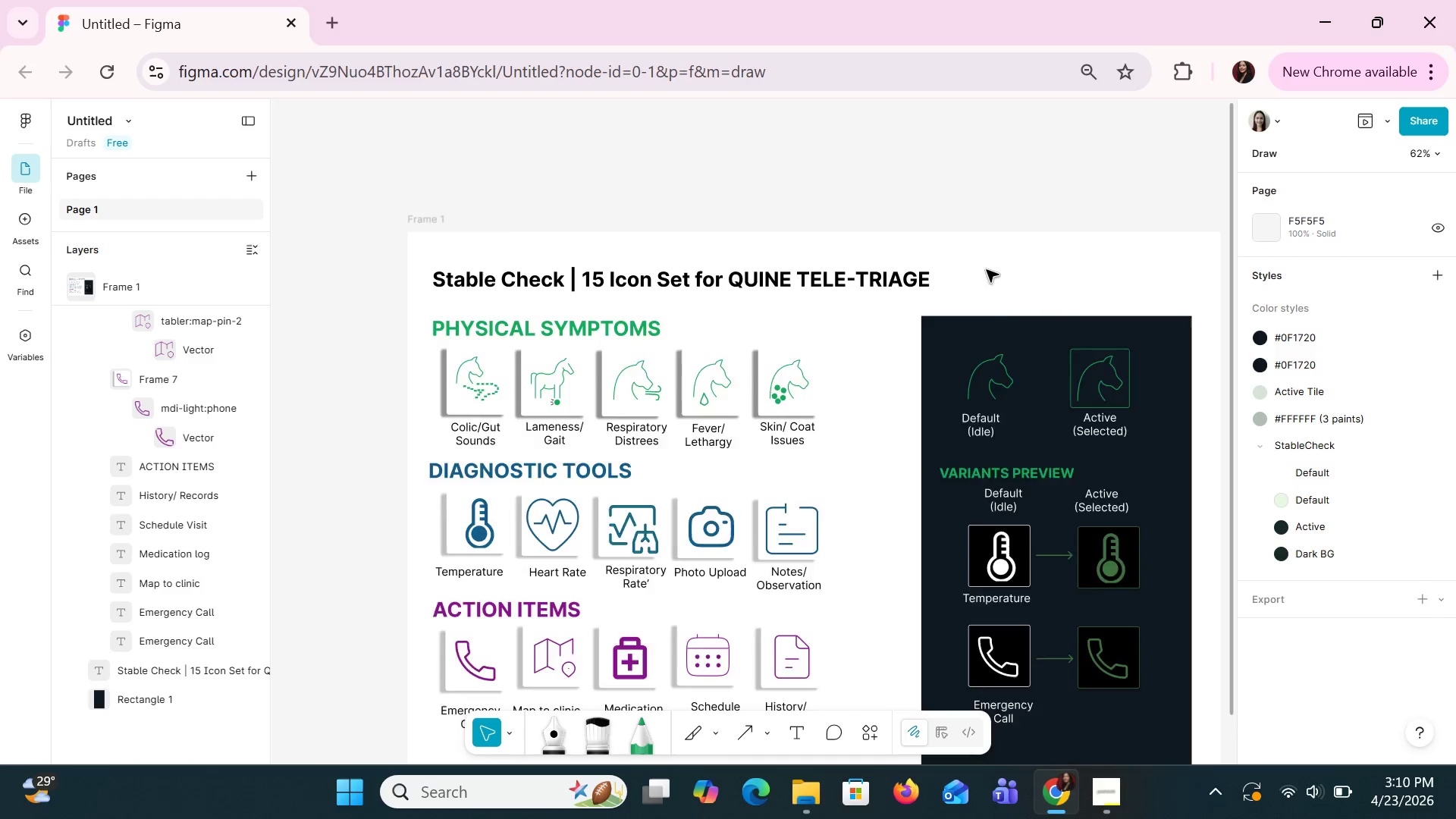 
scroll: coordinate [986, 269], scroll_direction: none, amount: 0.0
 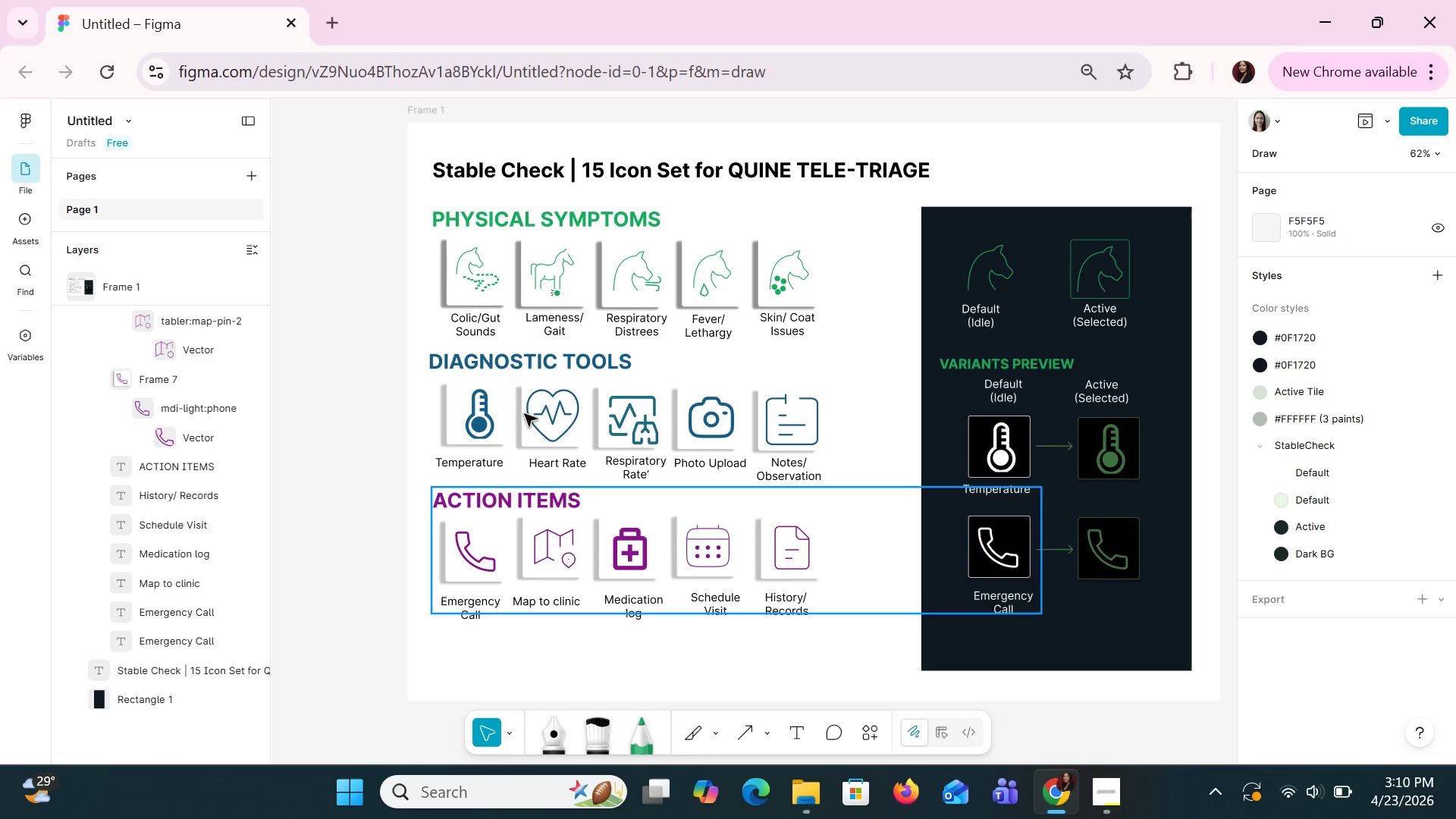 
left_click([510, 256])
 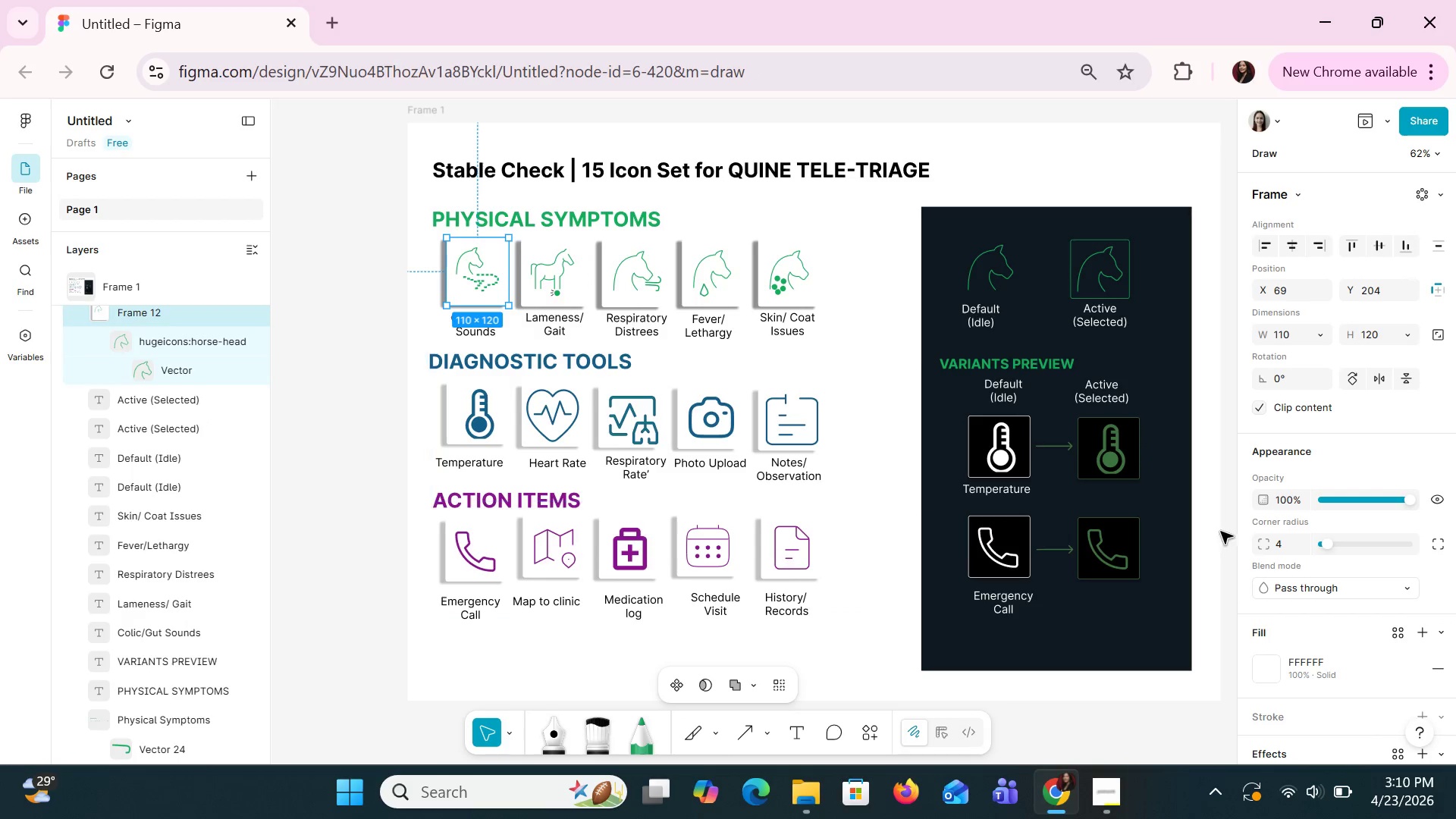 
scroll: coordinate [1332, 575], scroll_direction: down, amount: 2.0
 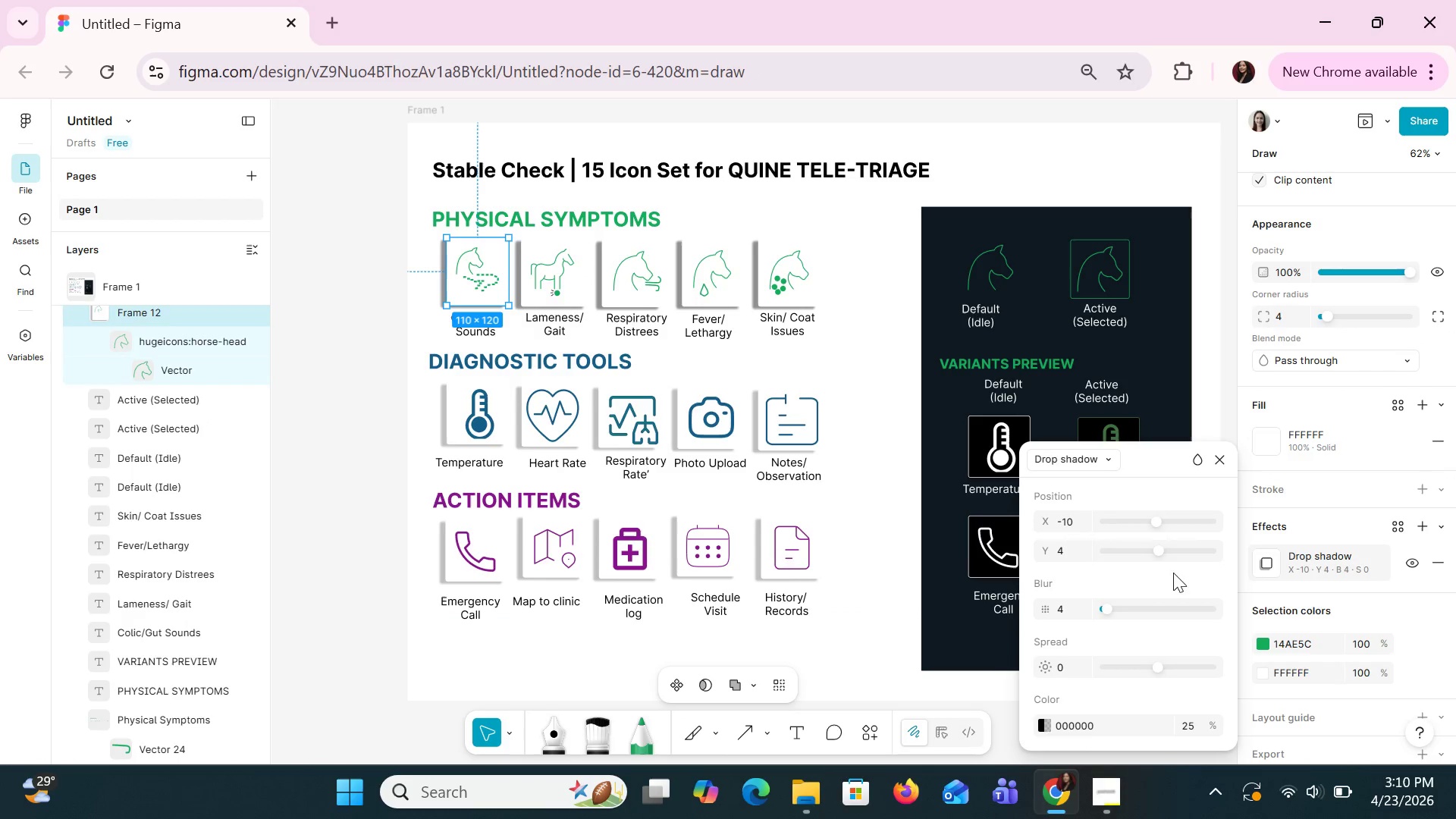 
left_click([1070, 545])
 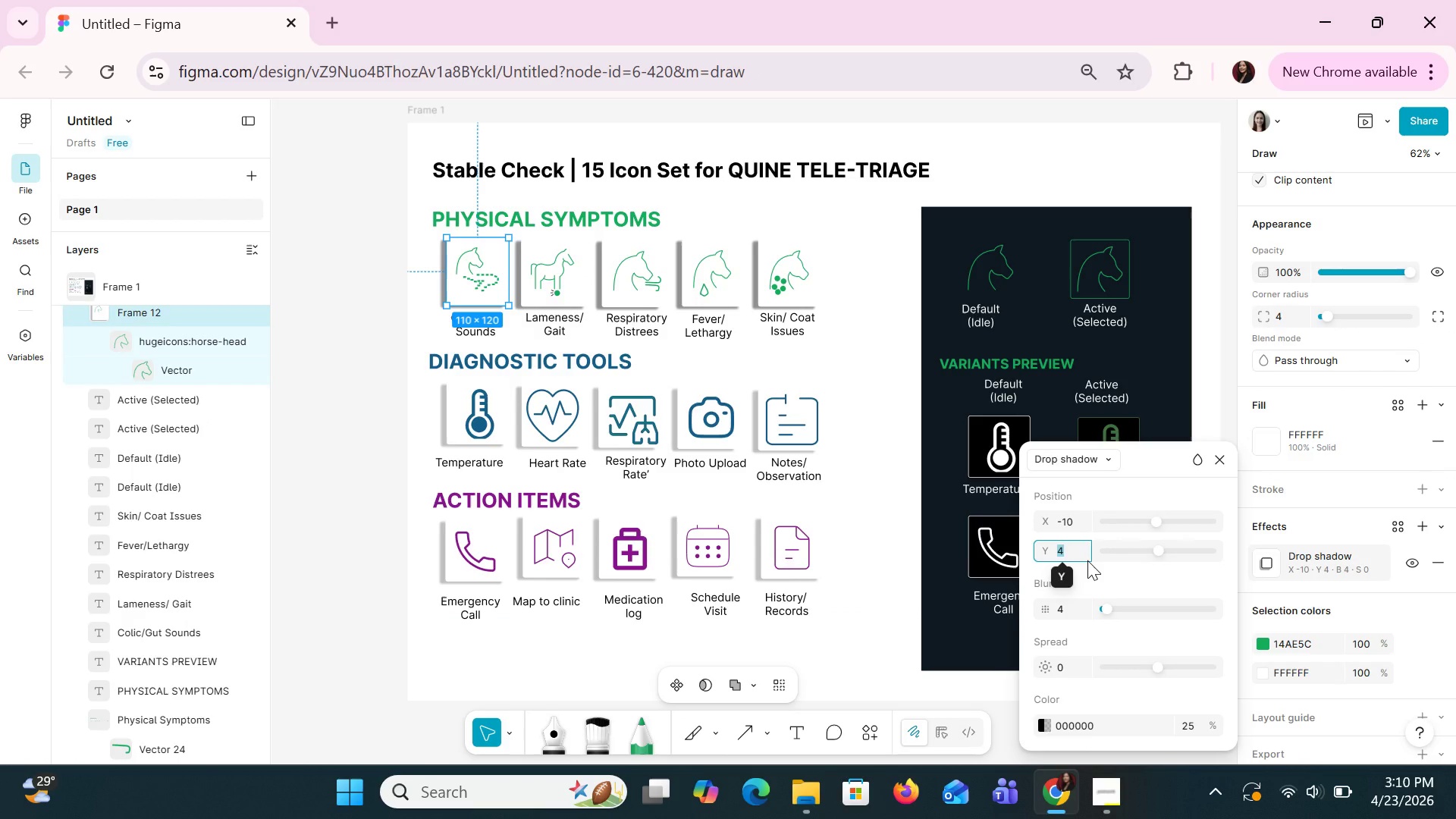 
type(-10)
 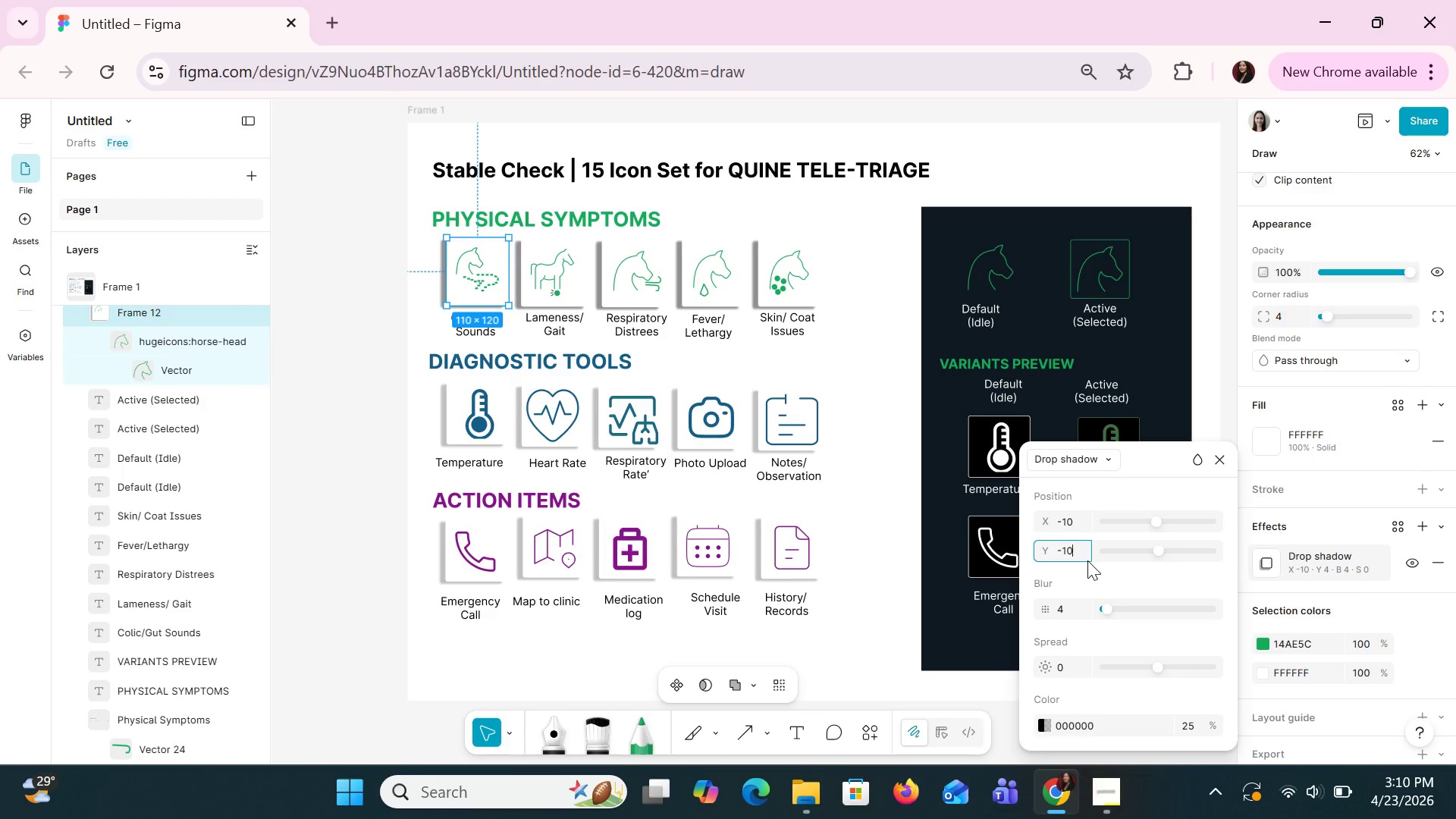 
key(Enter)
 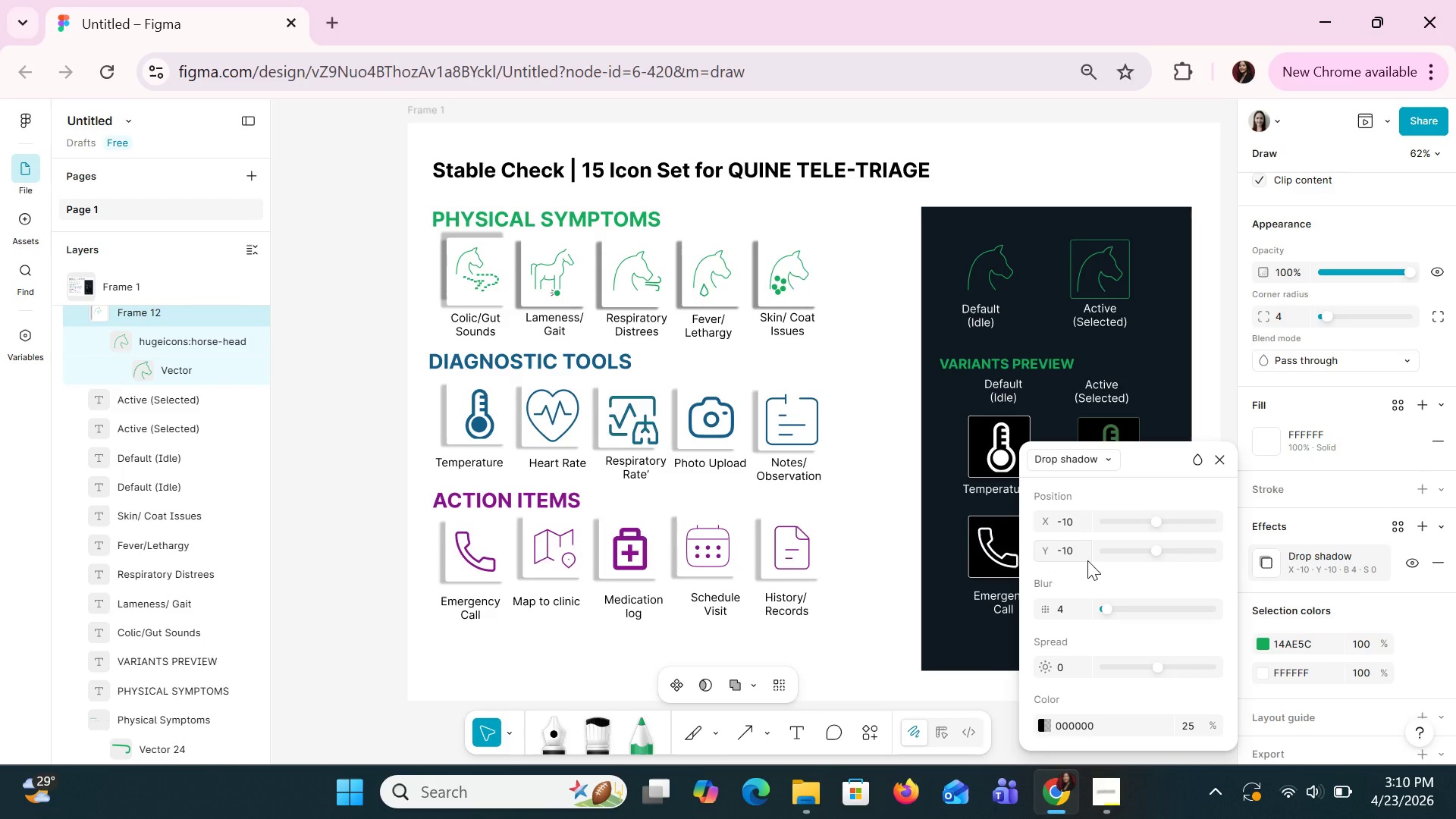 
key(Control+Z)
 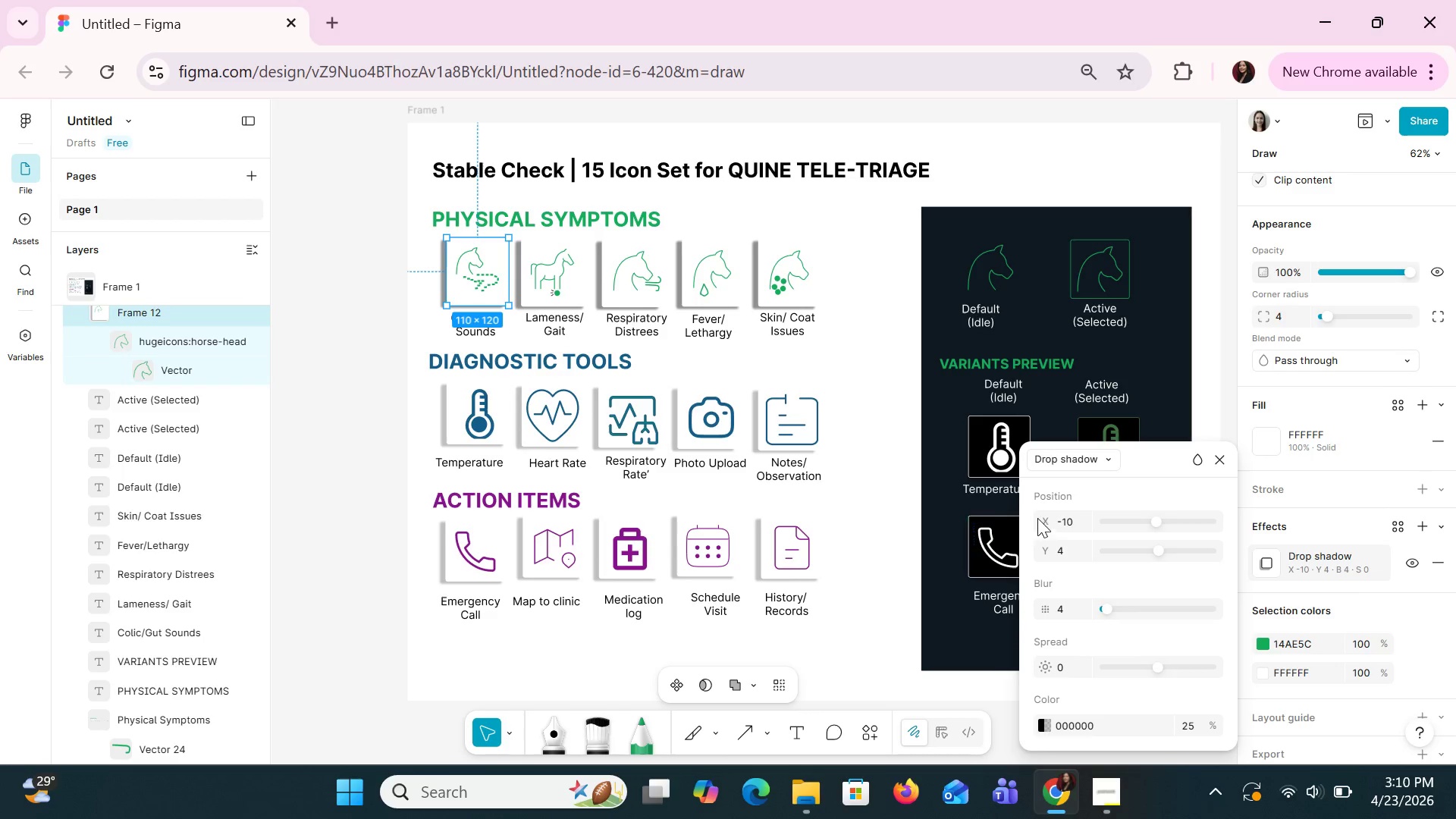 
wait(6.01)
 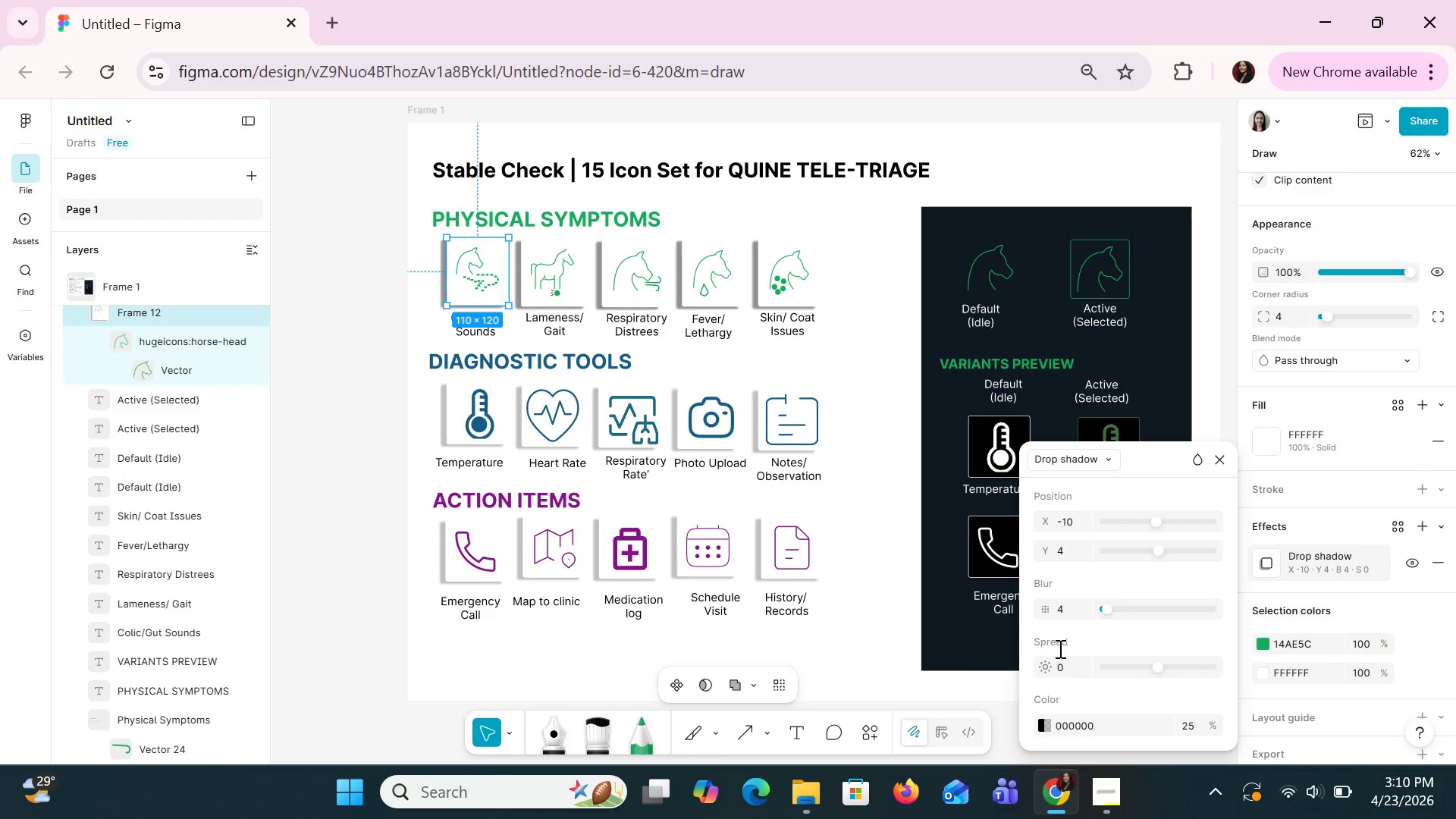 
left_click_drag(start_coordinate=[1071, 677], to_coordinate=[728, 431])
 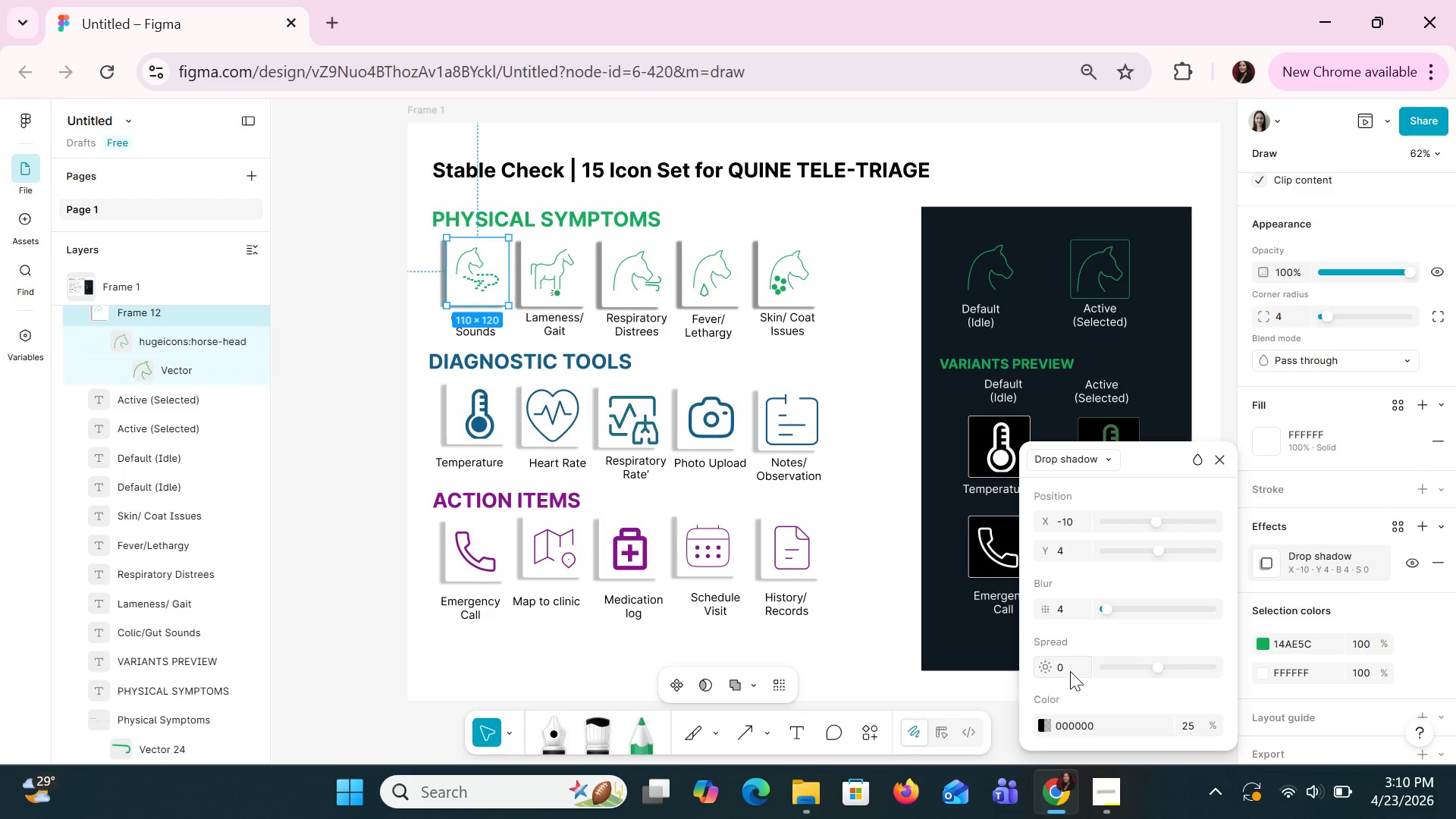 
left_click([1070, 671])
 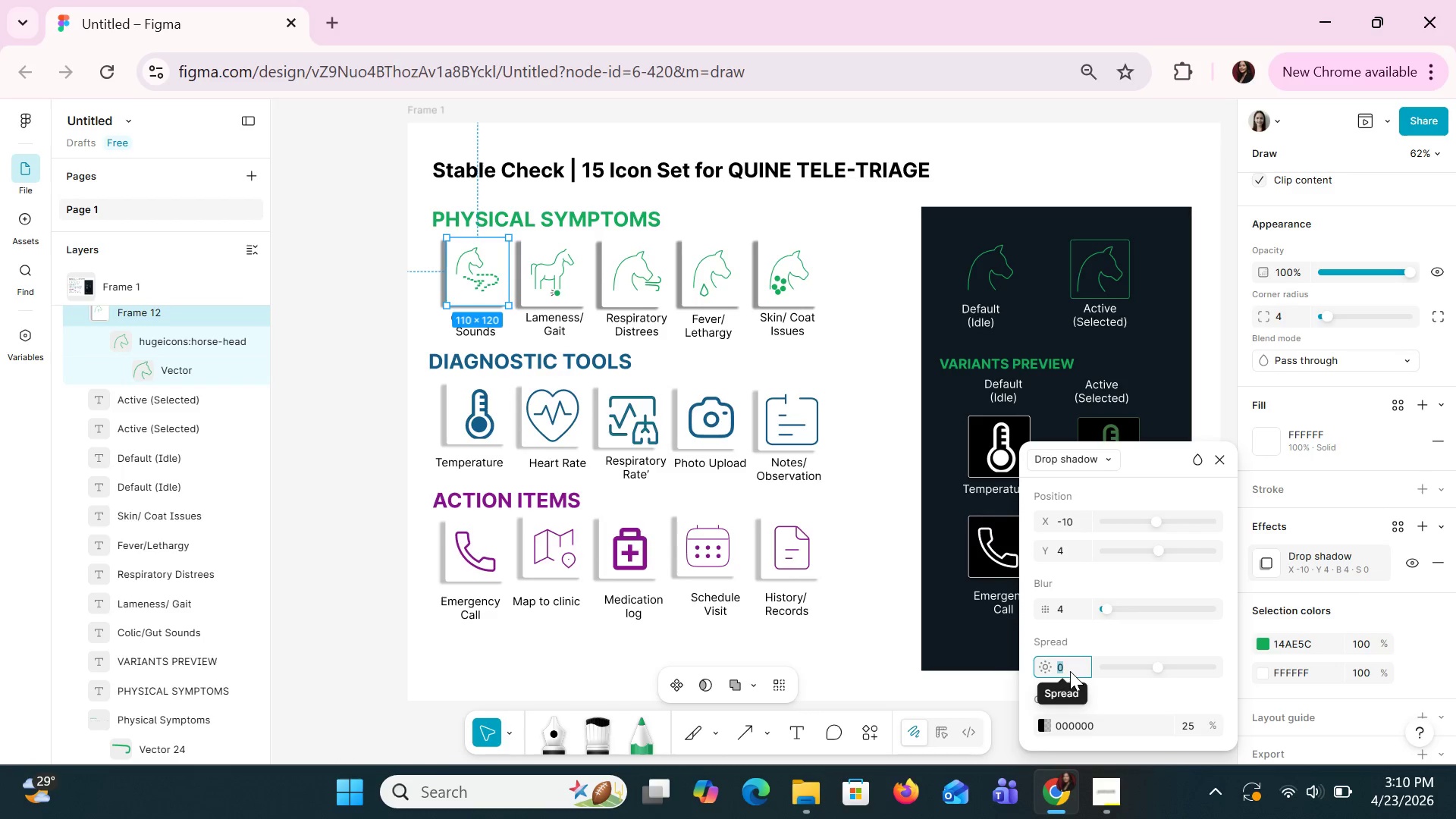 
type(10)
 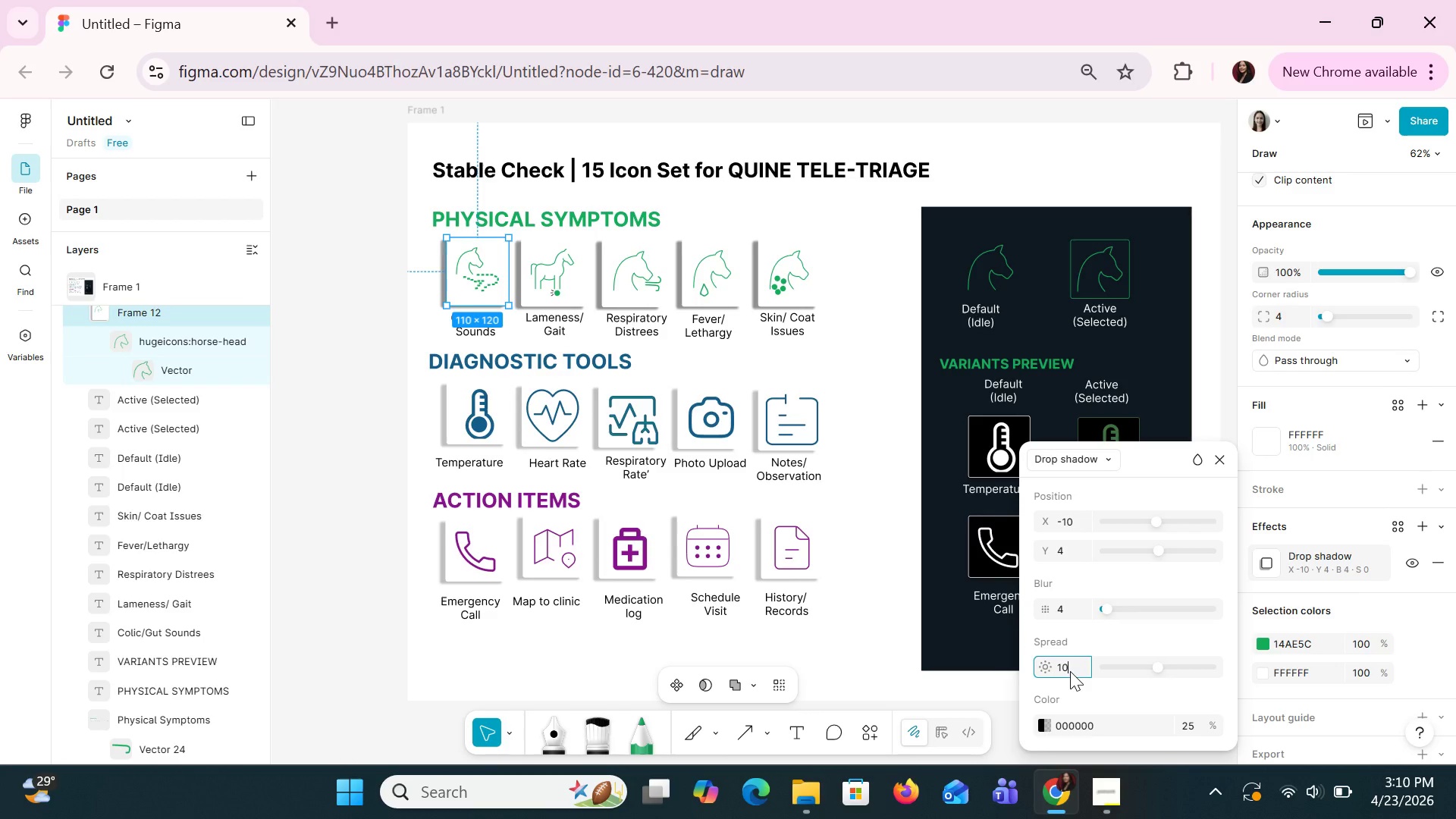 
key(Enter)
 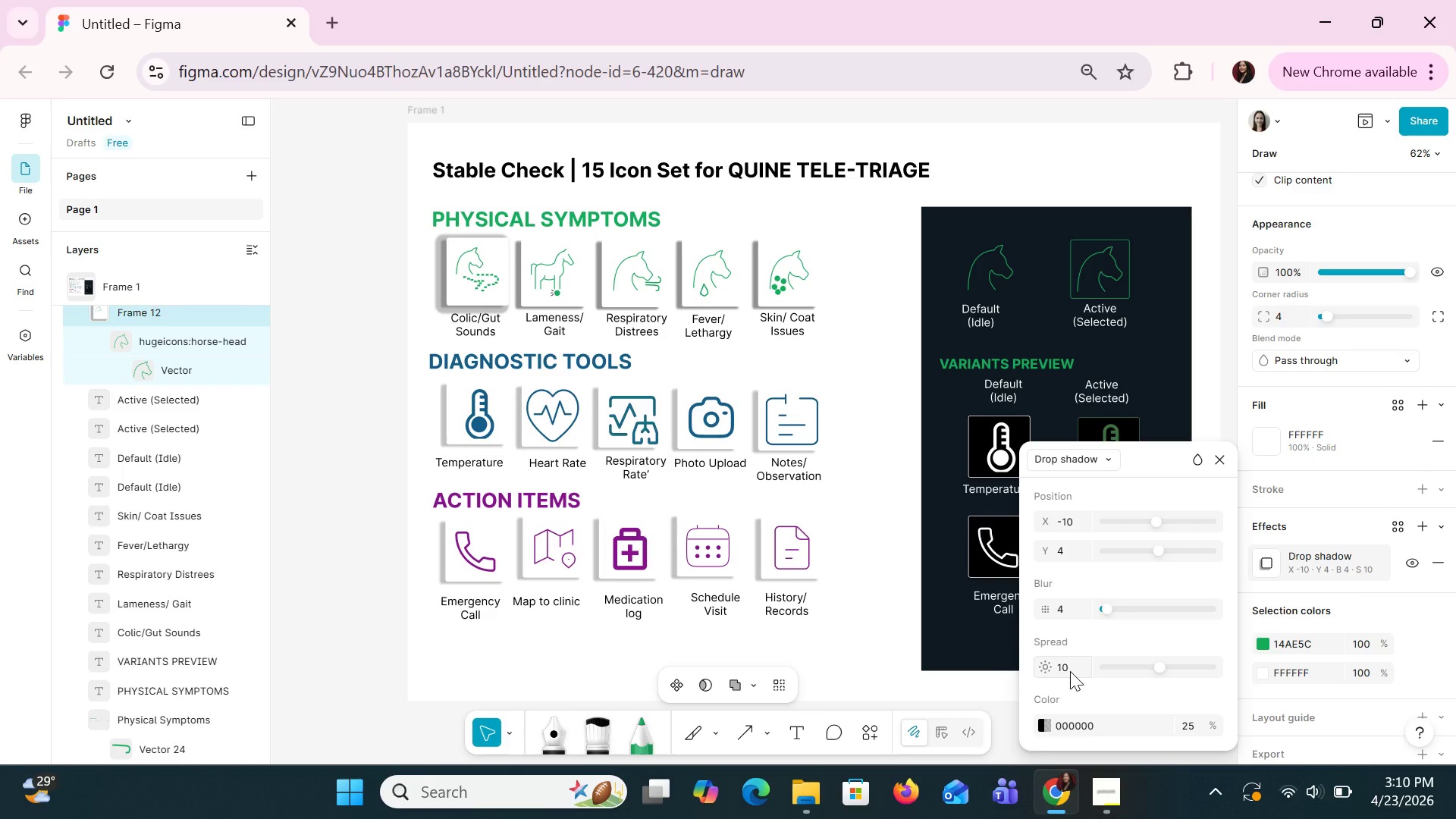 
key(Control+Z)
 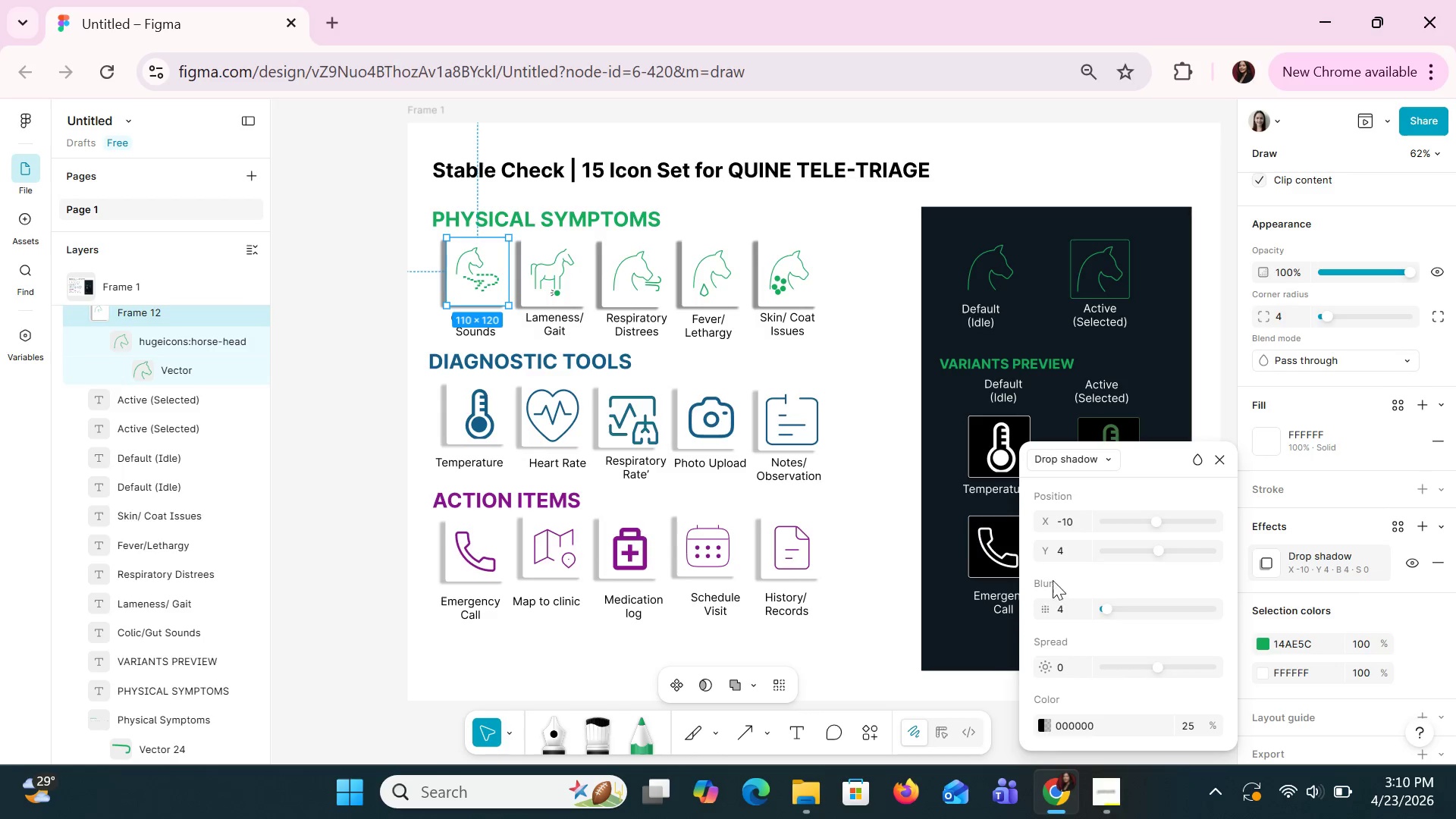 
left_click([1066, 553])
 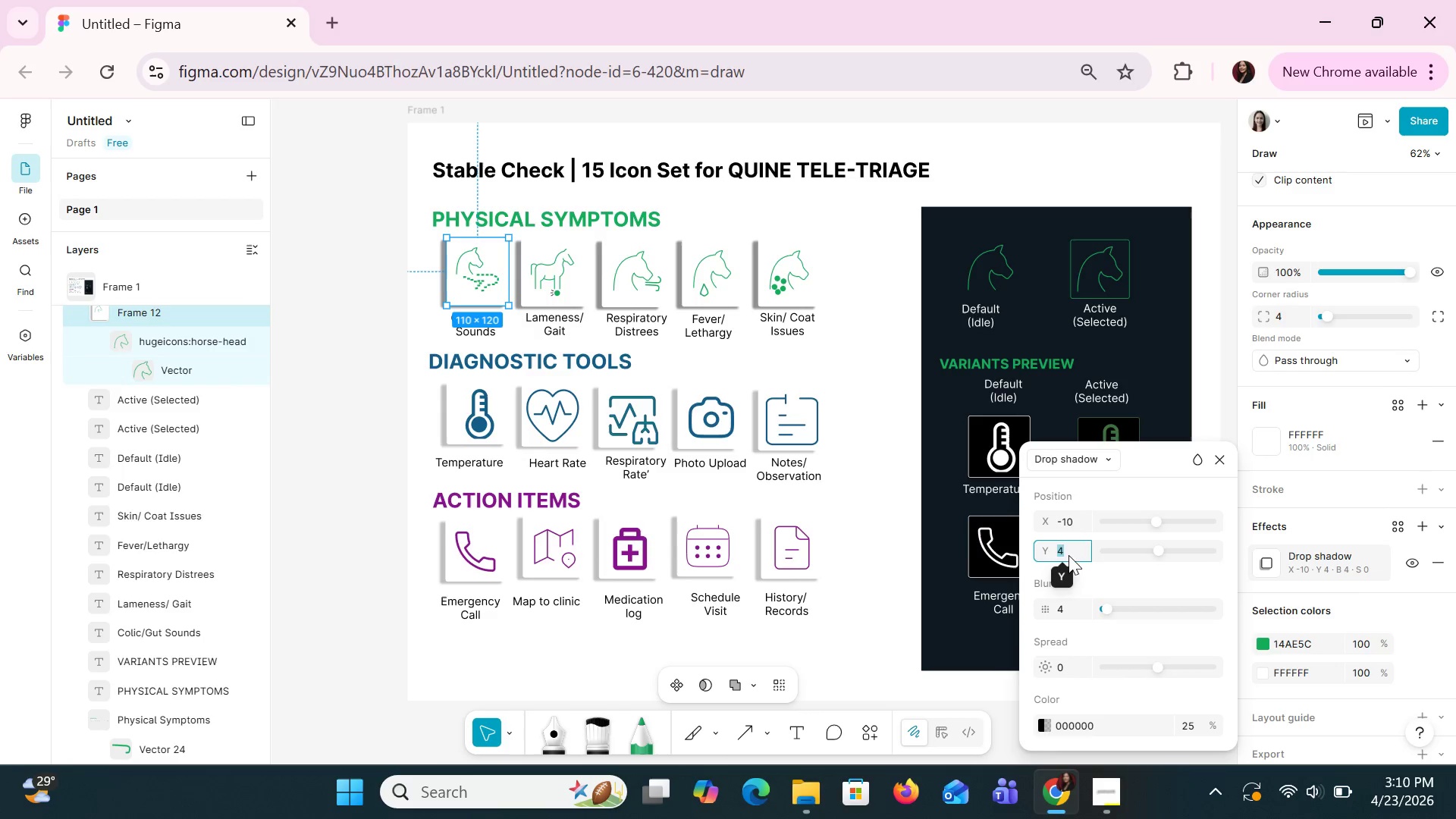 
left_click_drag(start_coordinate=[1159, 544], to_coordinate=[1156, 549])
 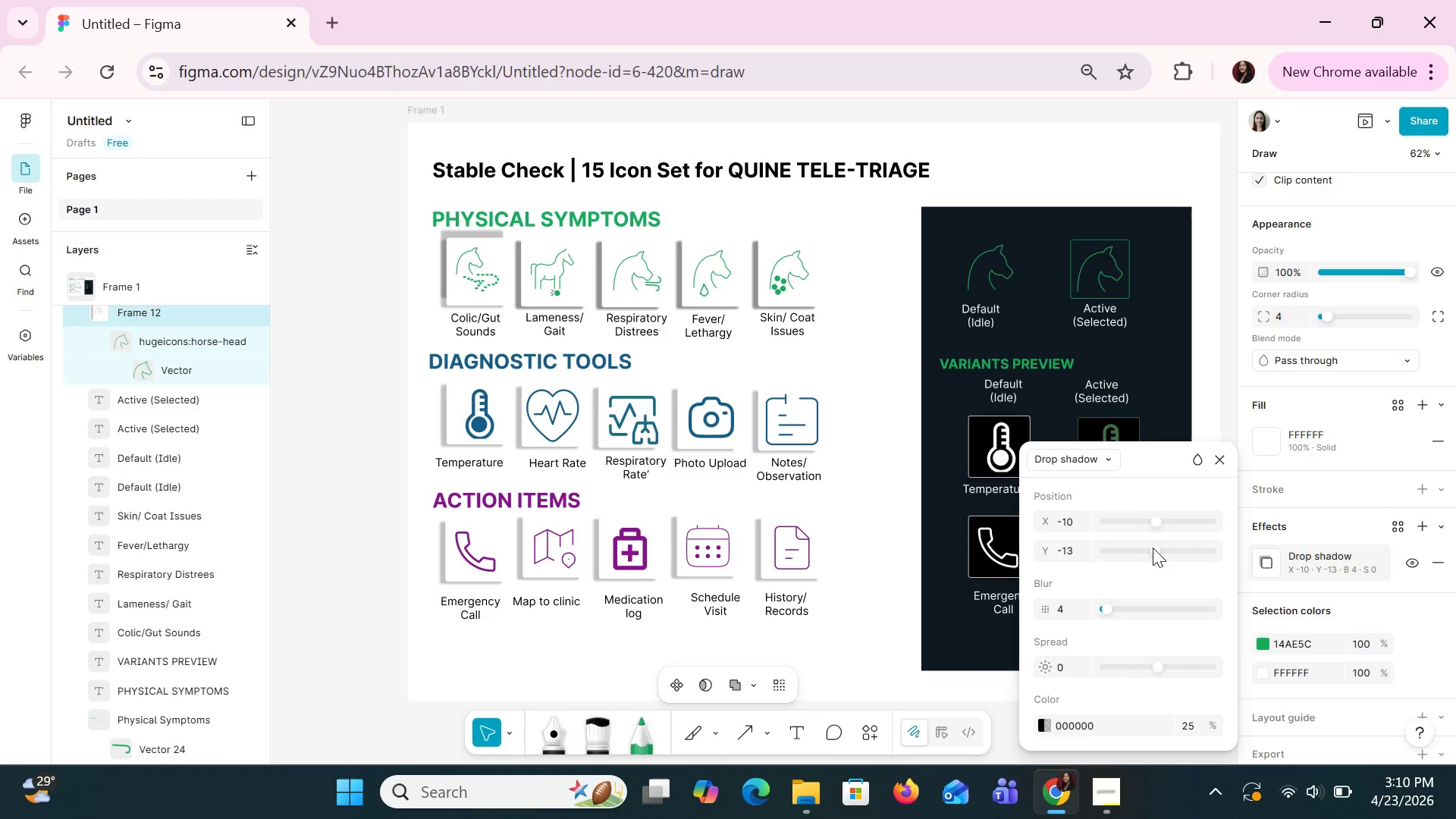 
key(Control+Z)
 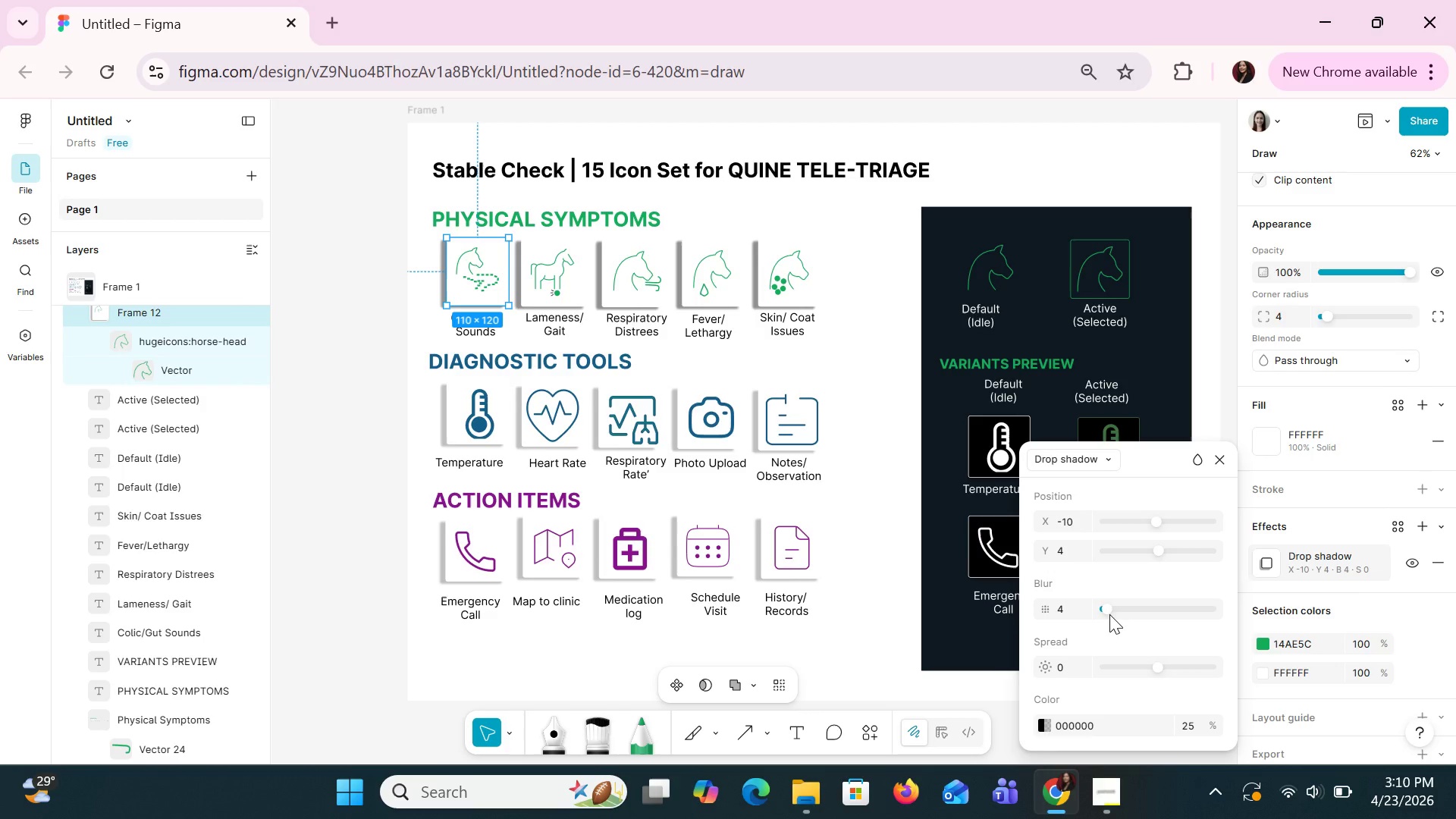 
left_click_drag(start_coordinate=[1108, 613], to_coordinate=[1221, 590])
 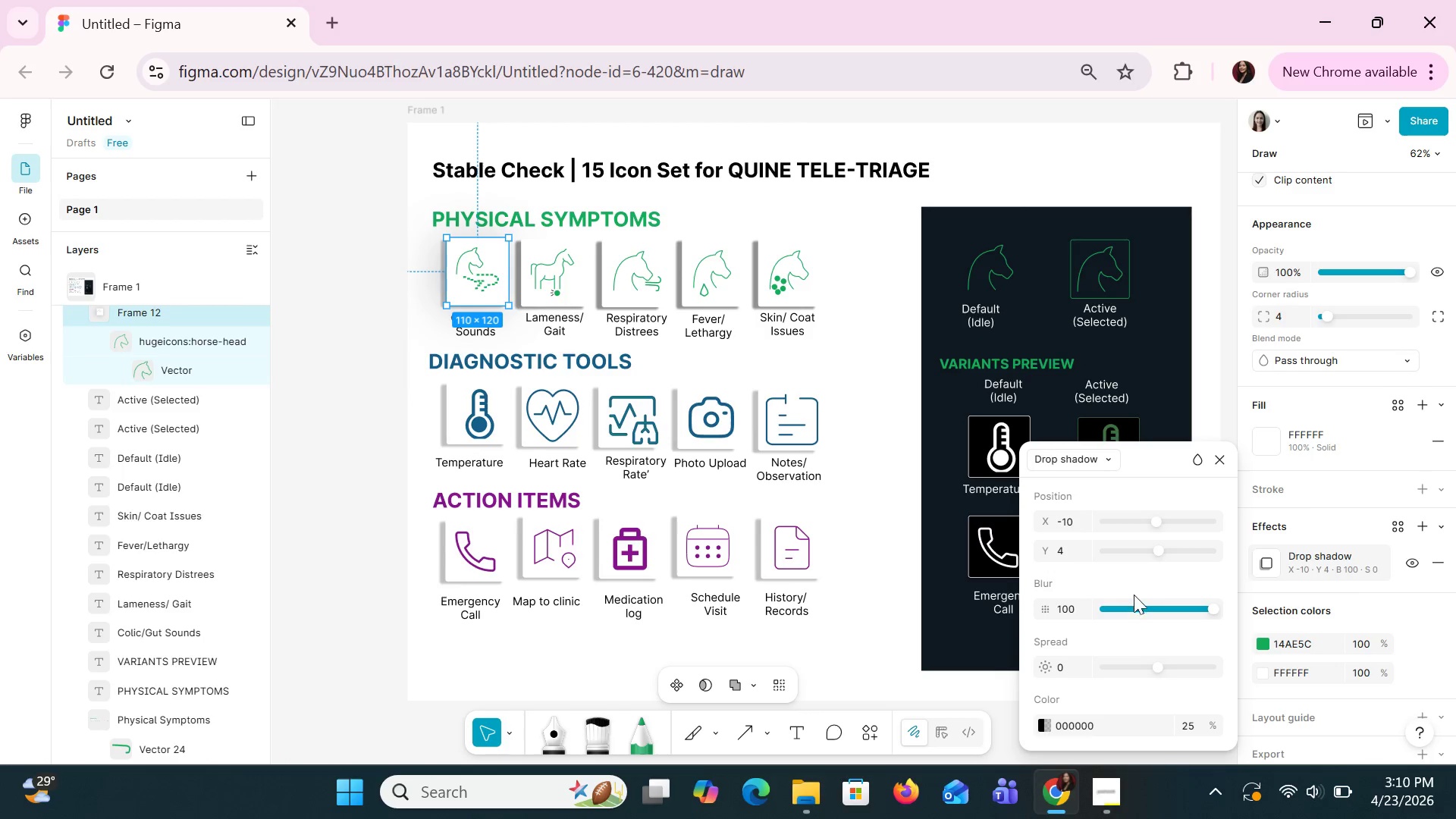 
left_click([1069, 601])
 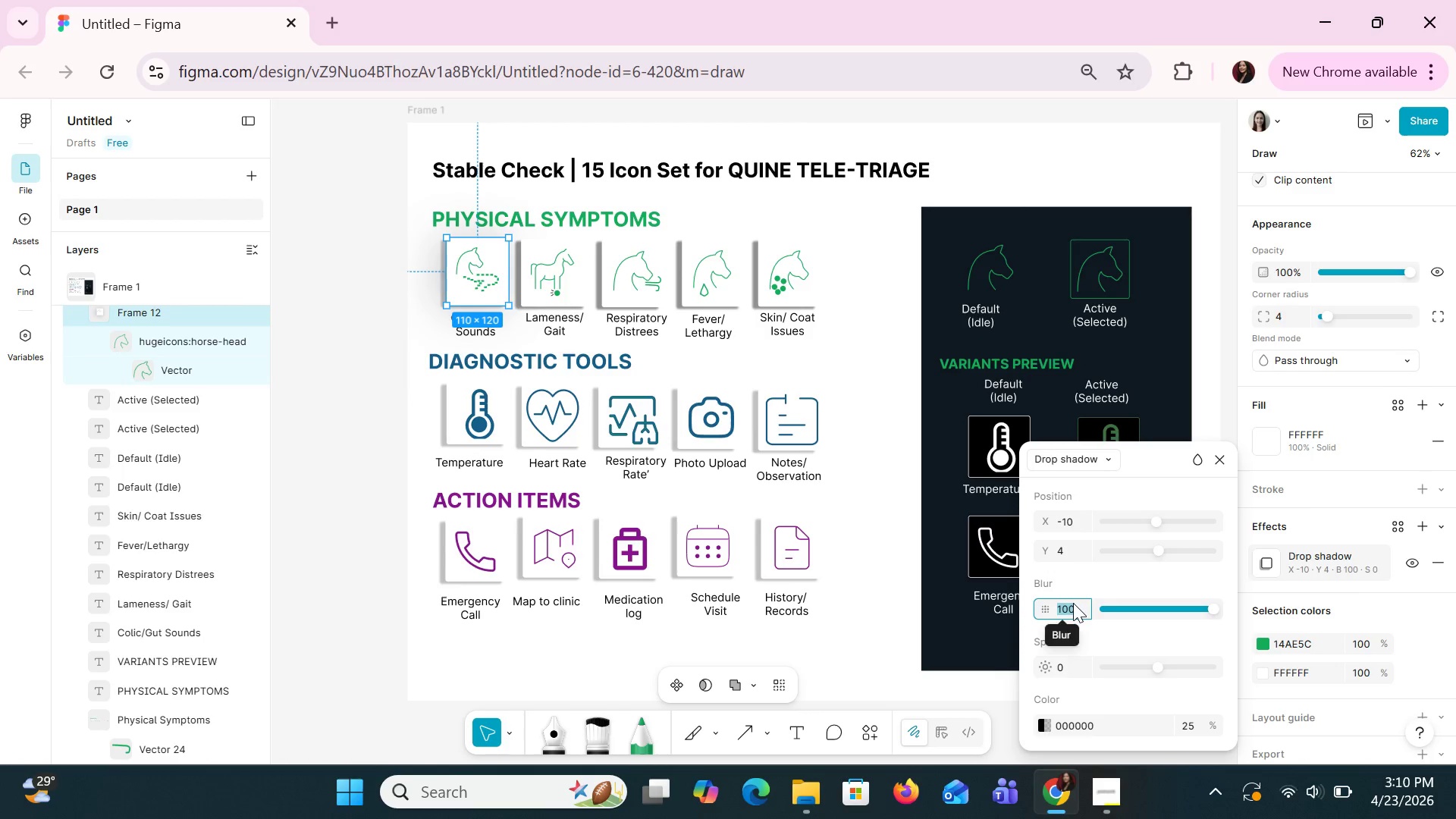 
type(80)
 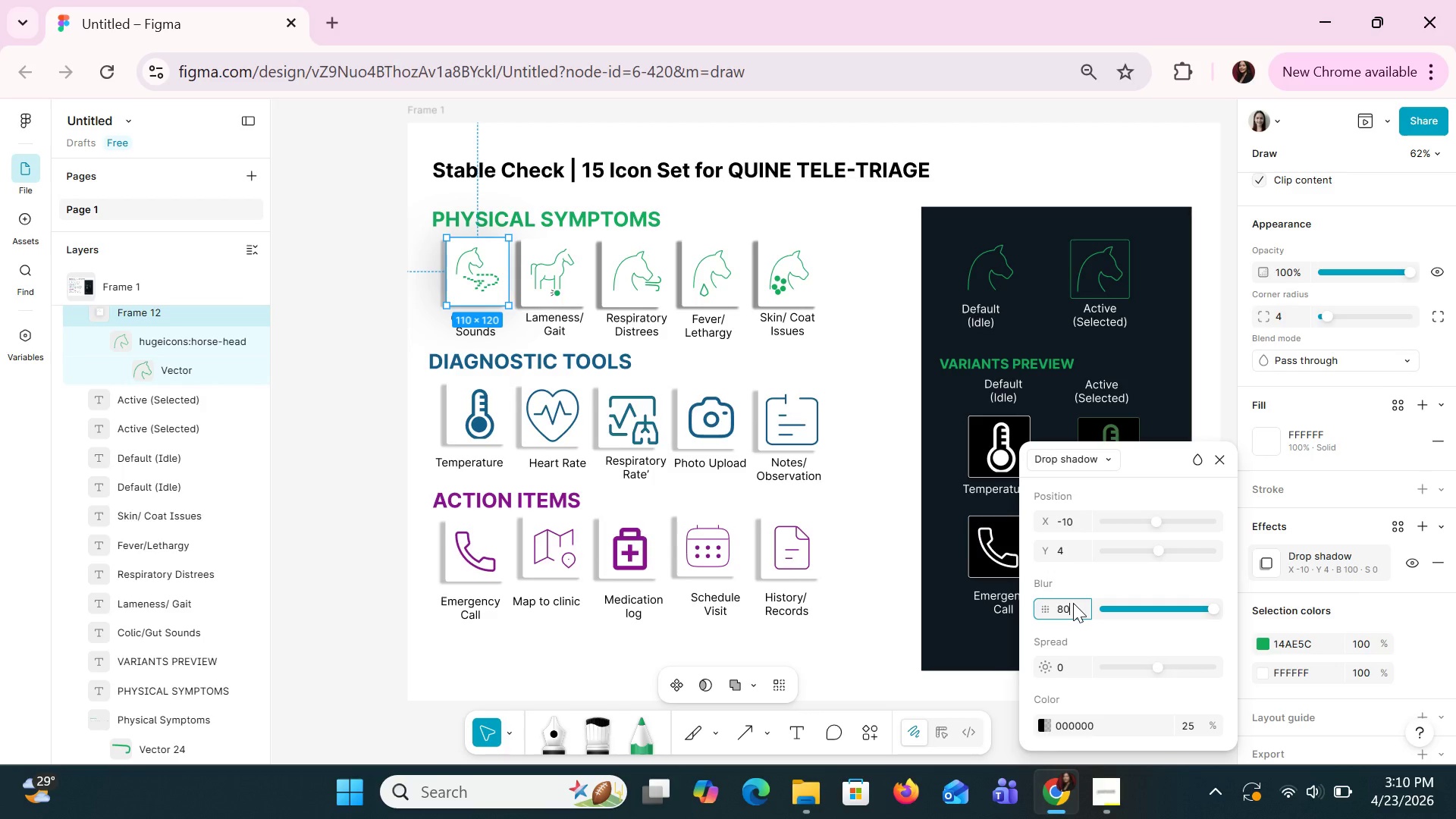 
key(Enter)
 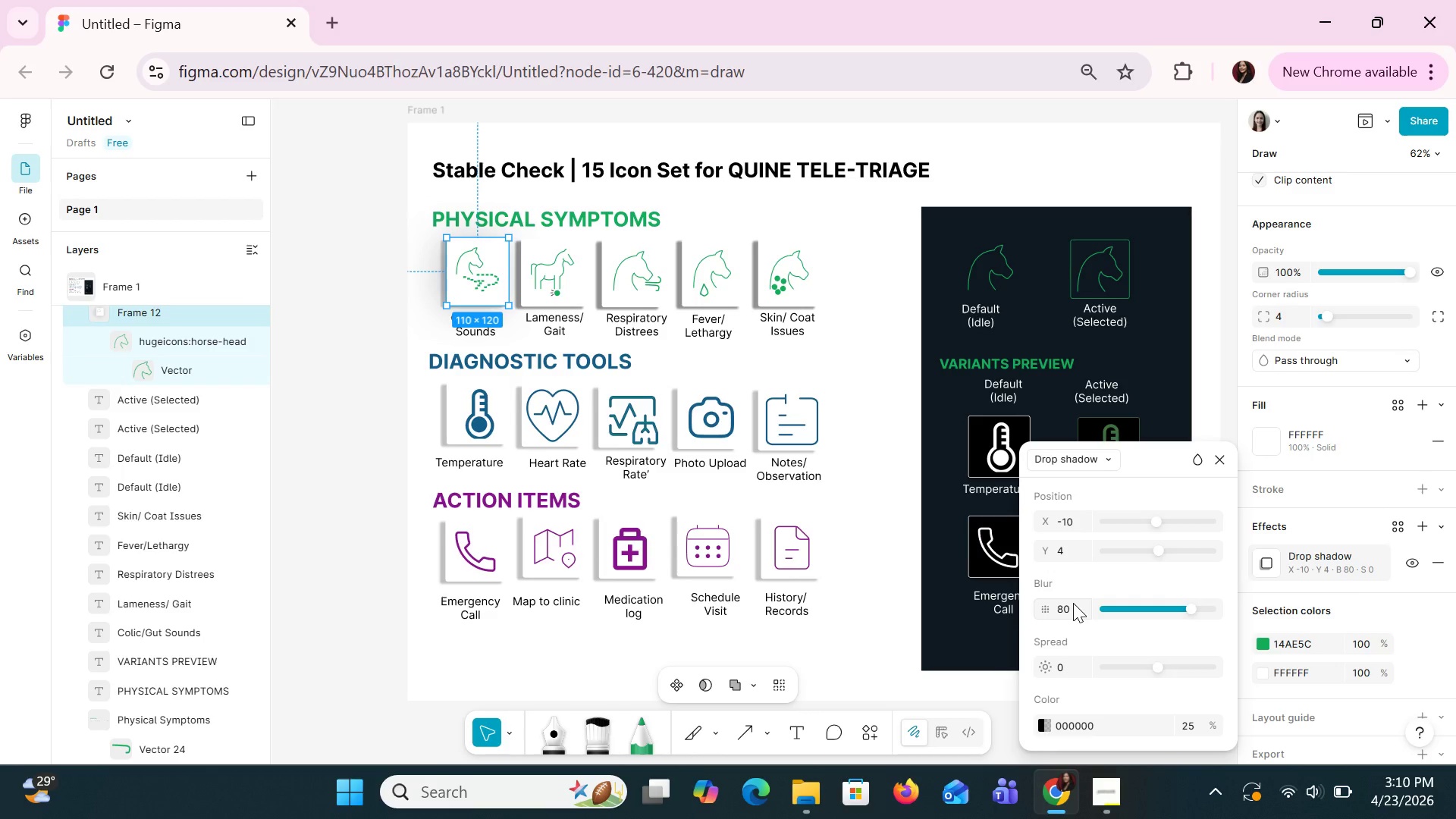 
key(Control+Z)
 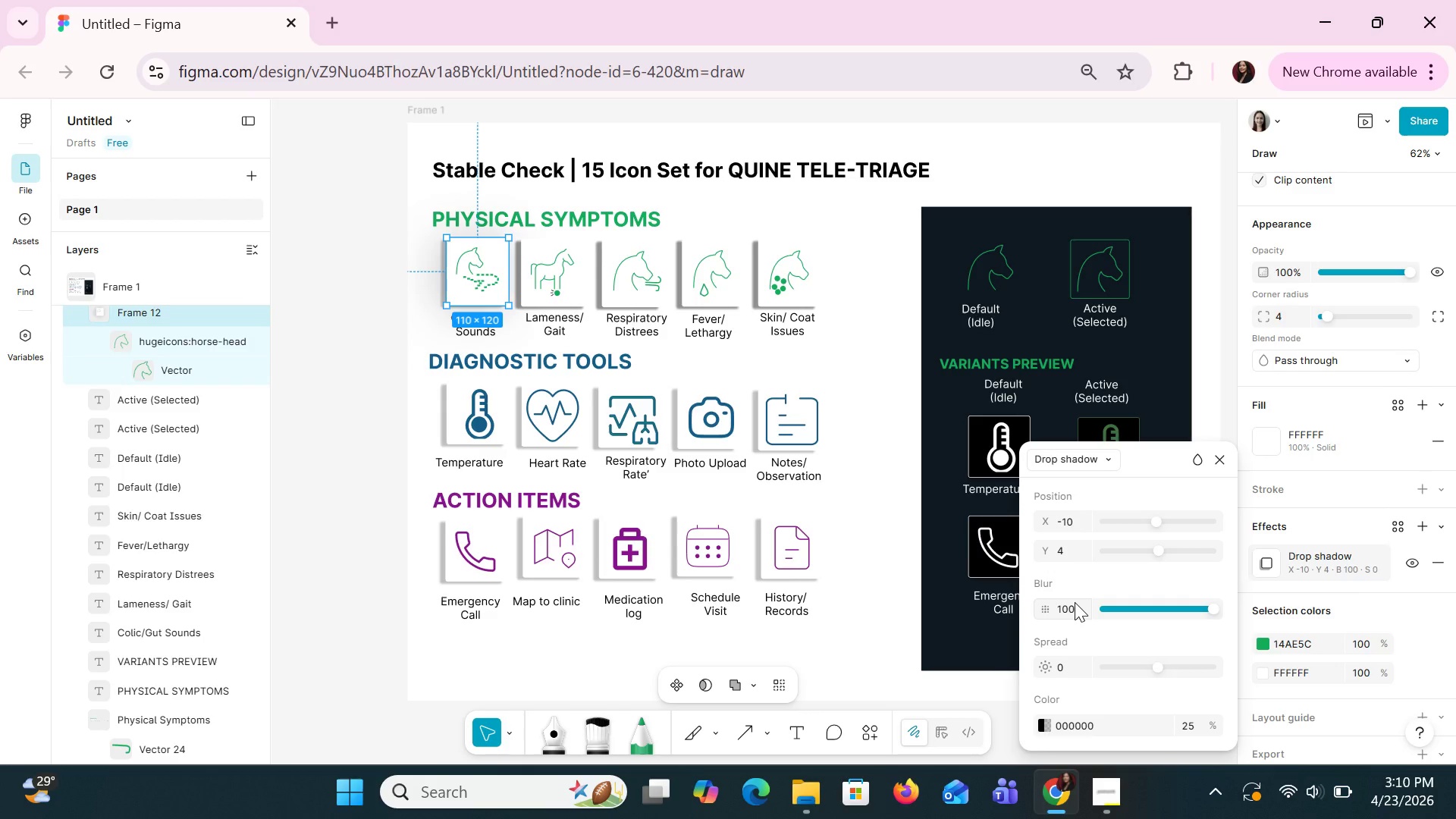 
key(Control+Z)
 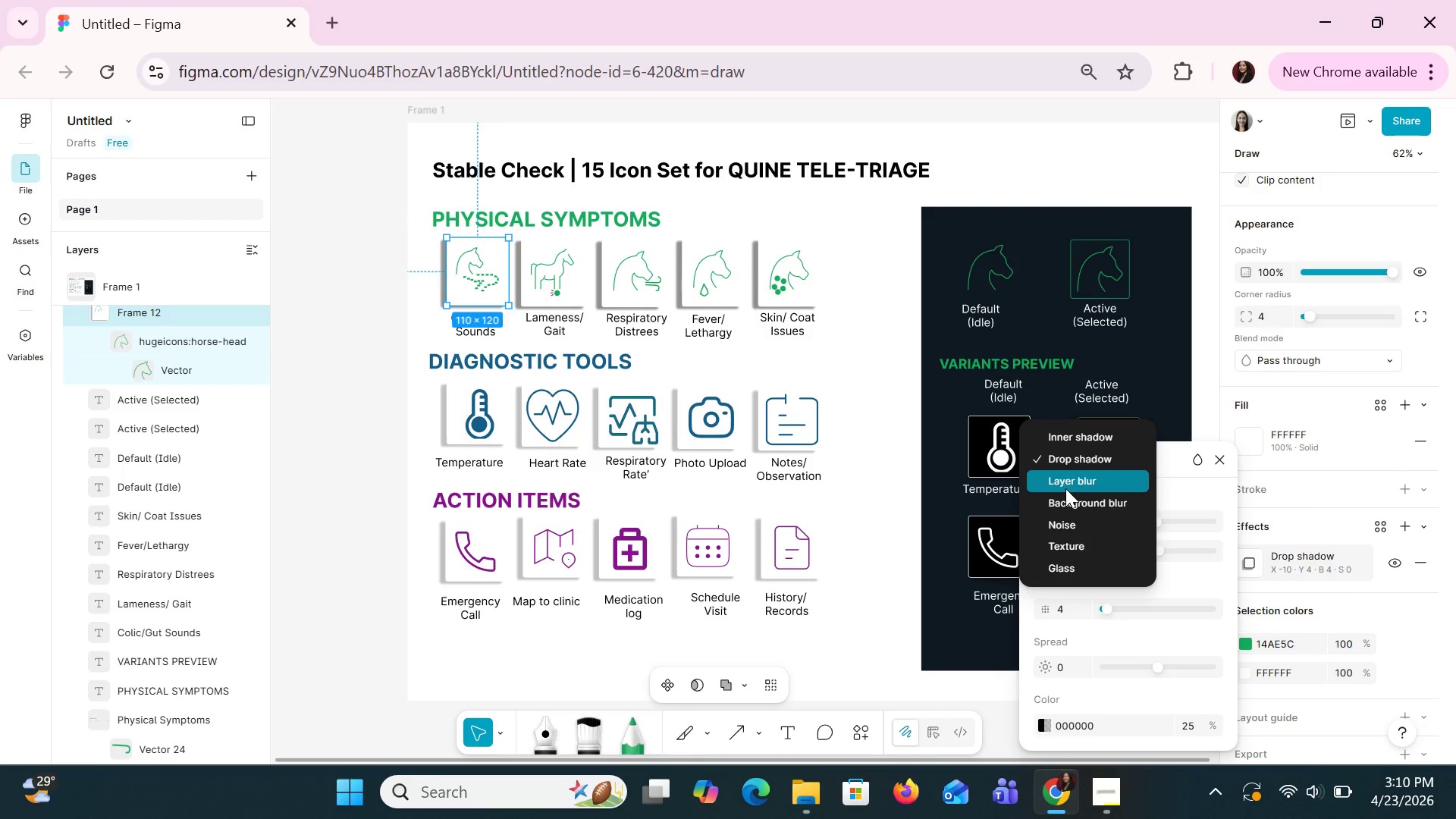 
left_click([1068, 504])
 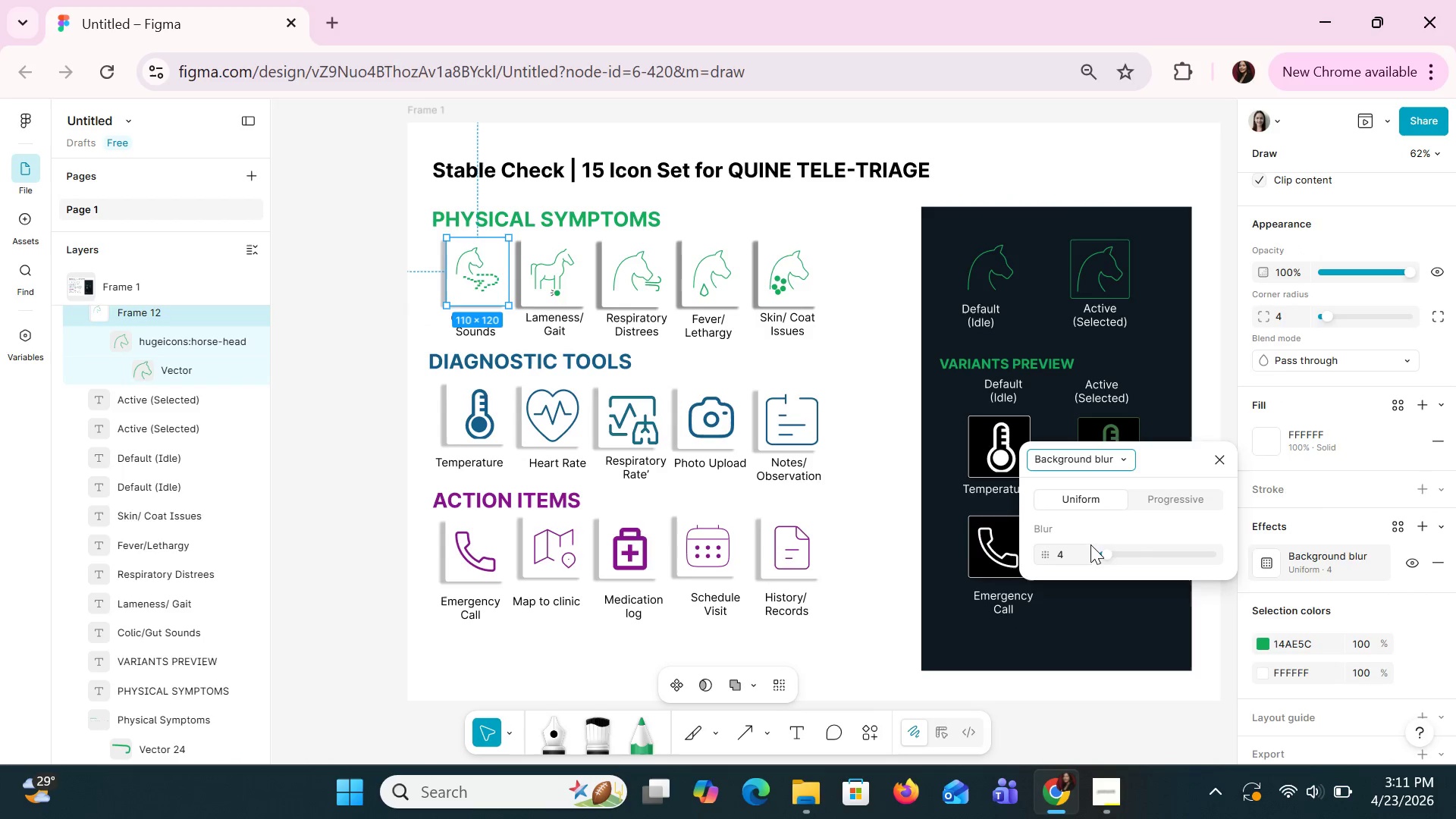 
left_click_drag(start_coordinate=[1105, 548], to_coordinate=[1006, 585])
 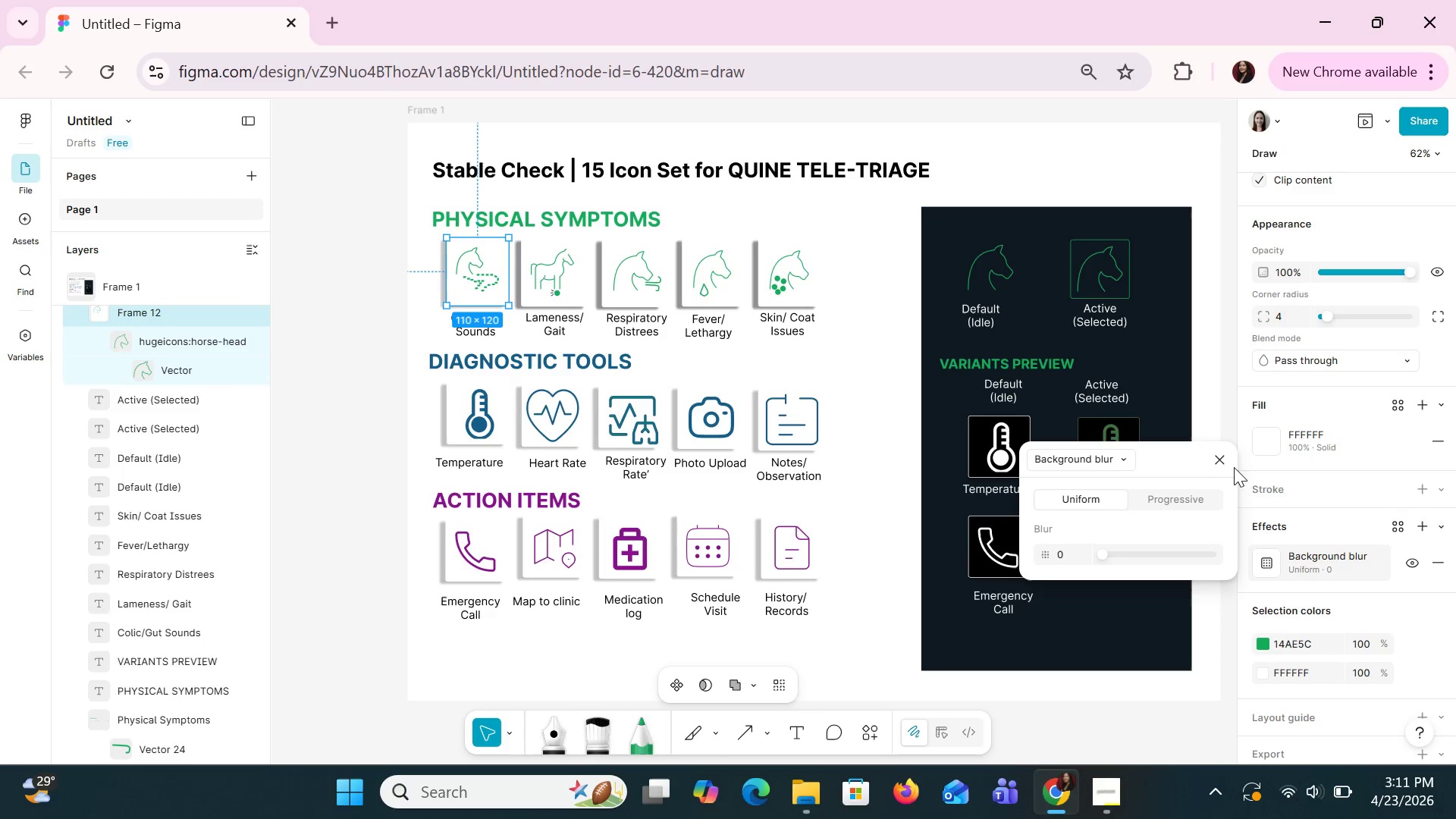 
left_click([1225, 457])
 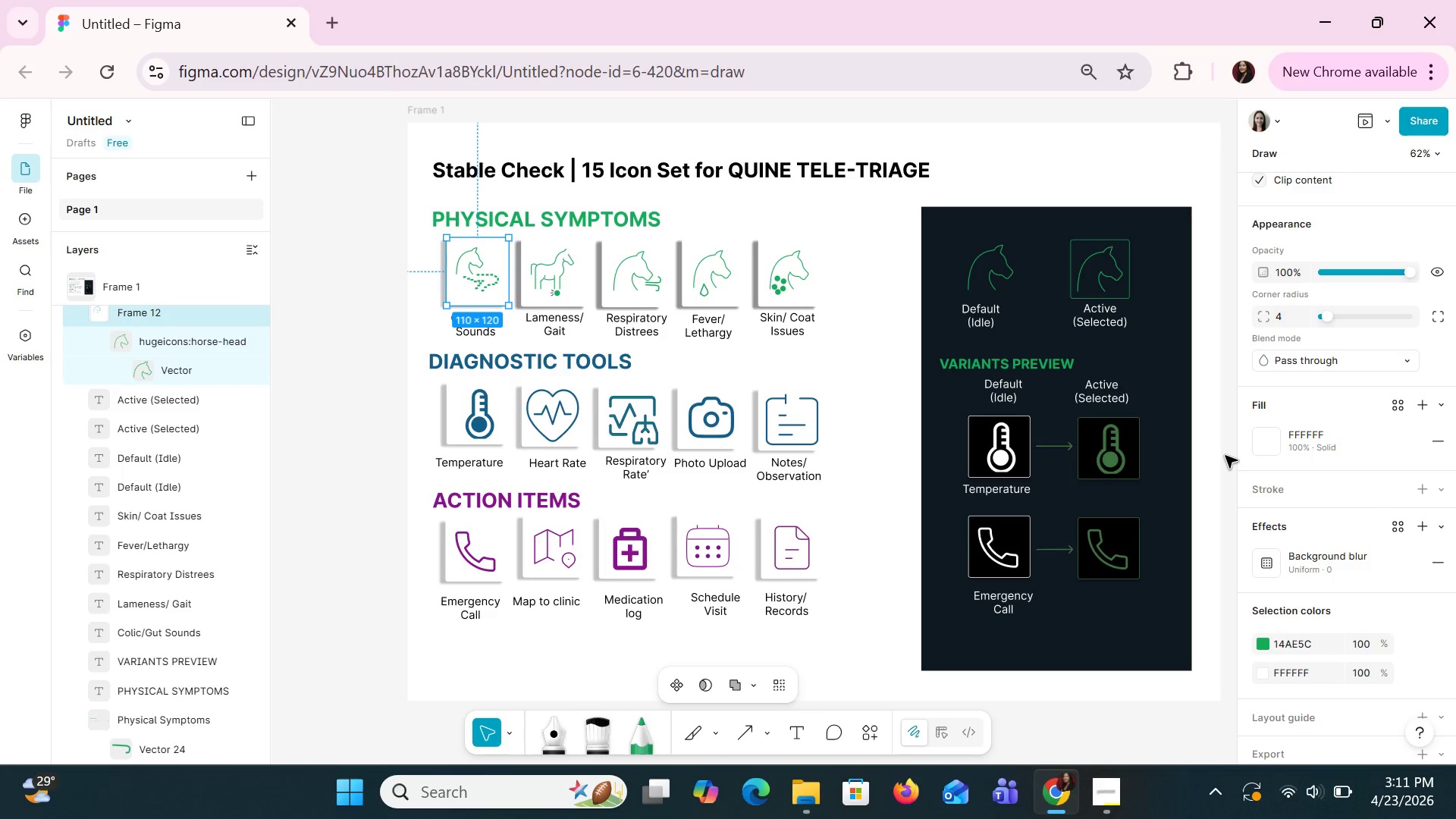 
key(Control+Z)
 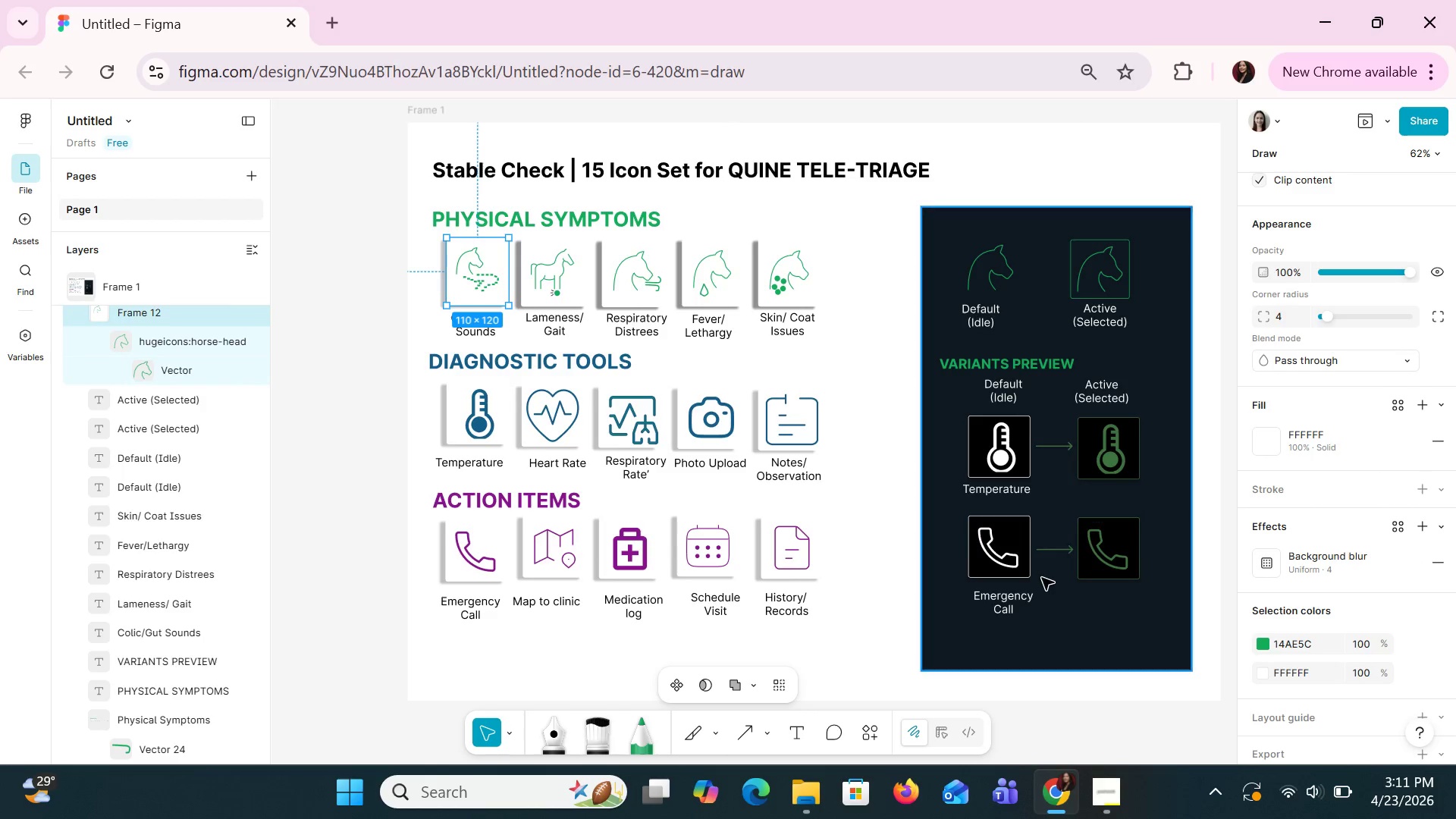 
left_click([1057, 634])
 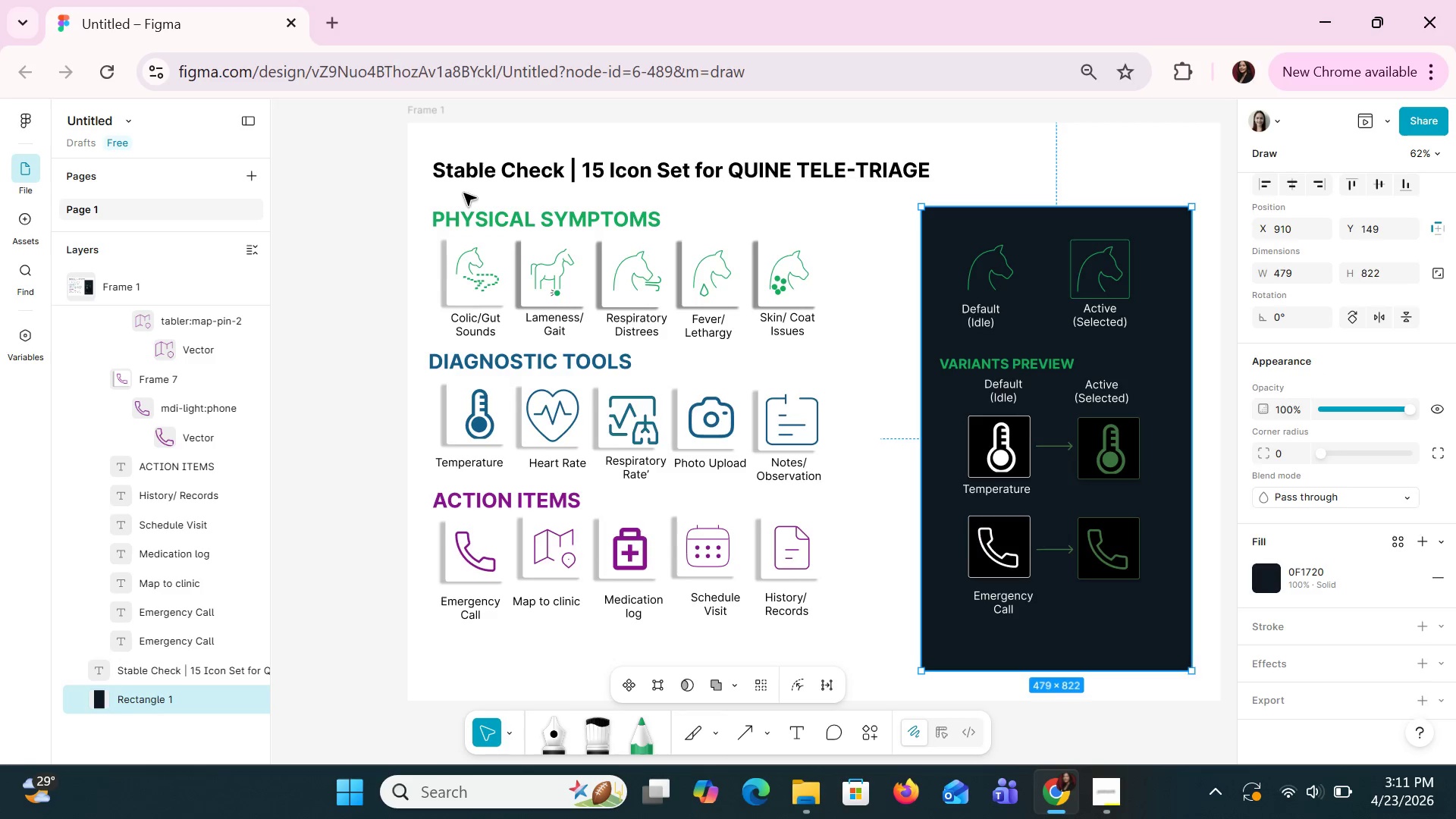 
wait(15.55)
 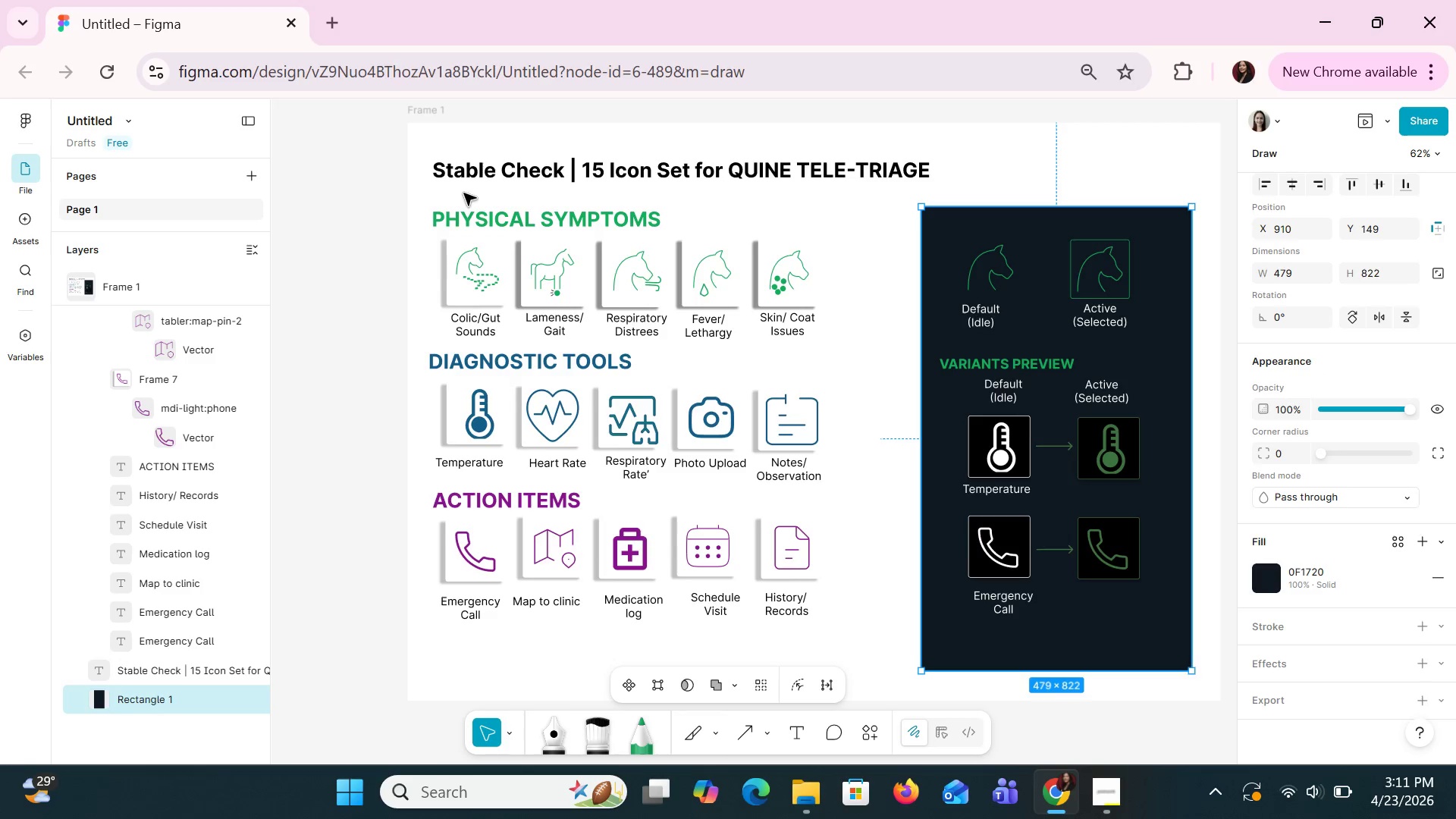 
double_click([986, 277])
 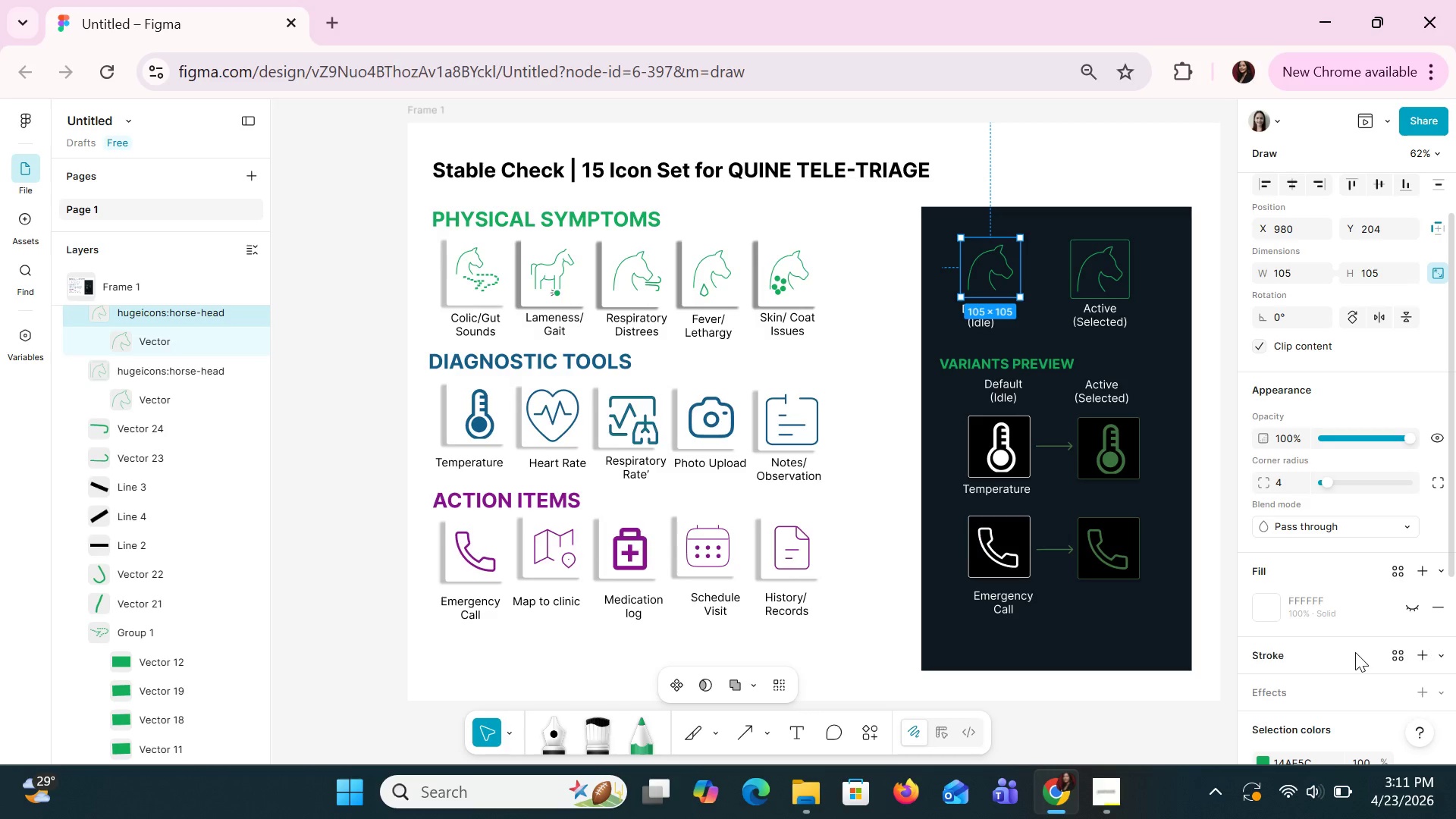 
scroll: coordinate [1354, 655], scroll_direction: down, amount: 1.0
 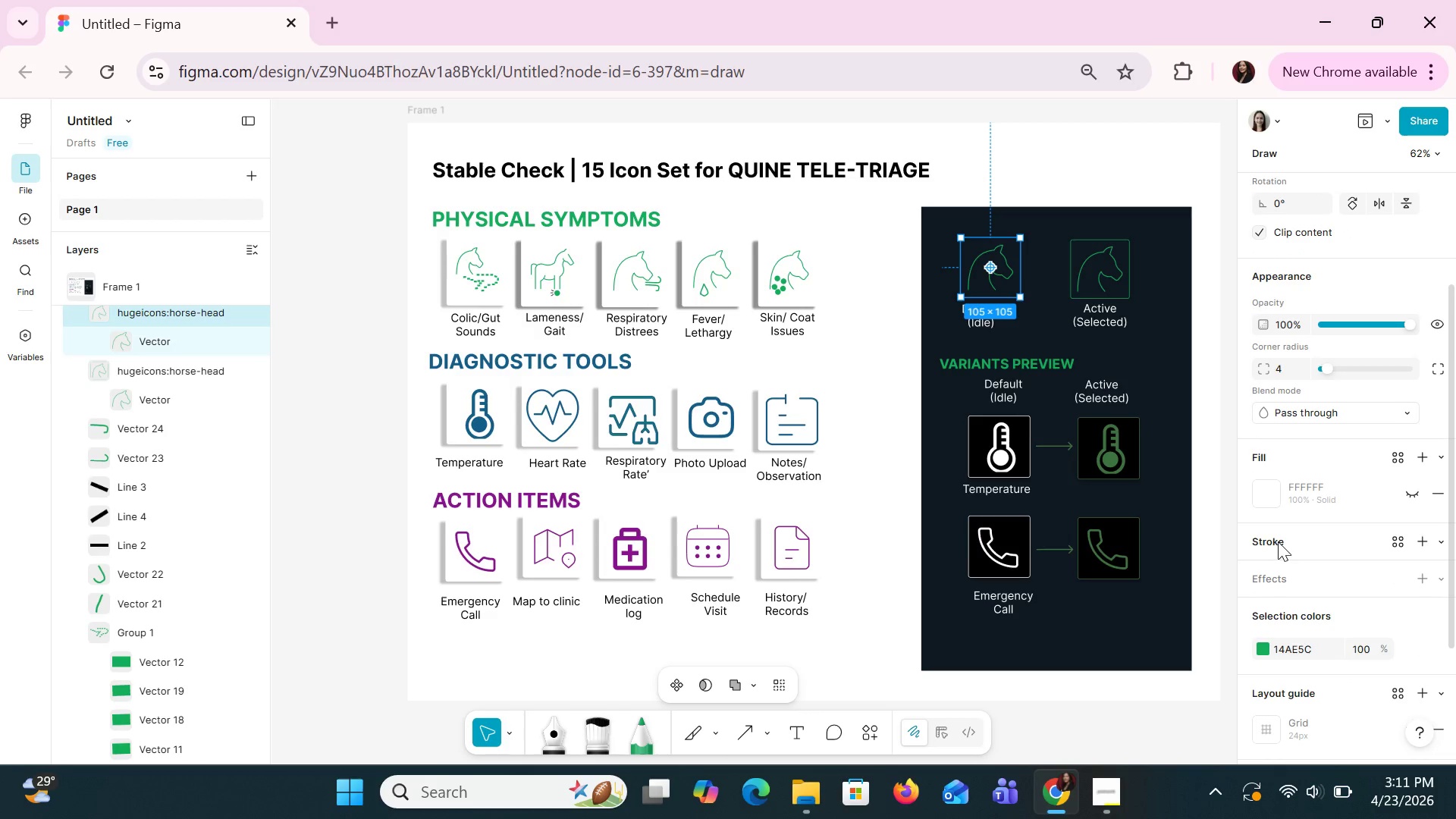 
mouse_move([1244, 750])
 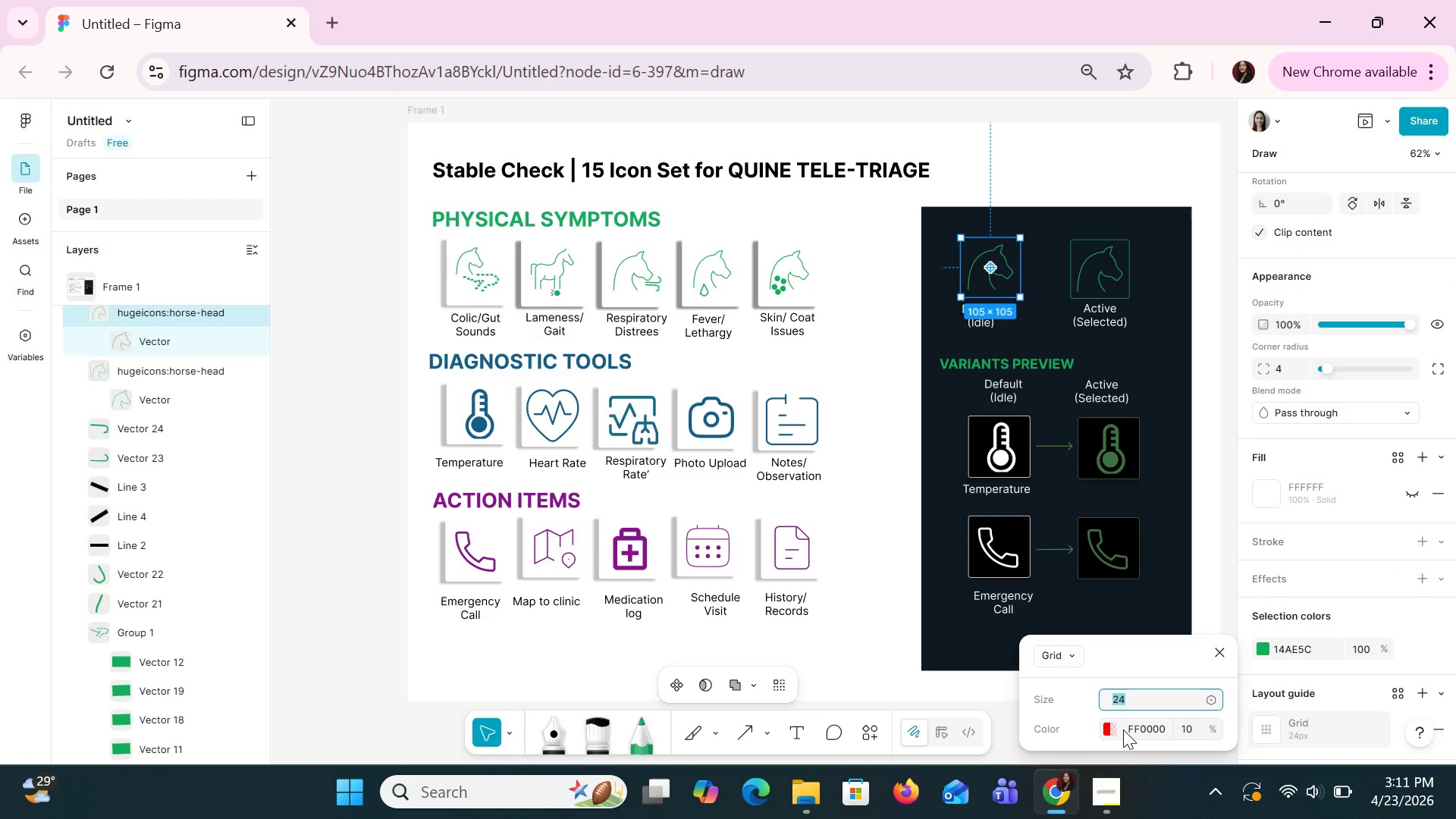 
left_click([1123, 730])
 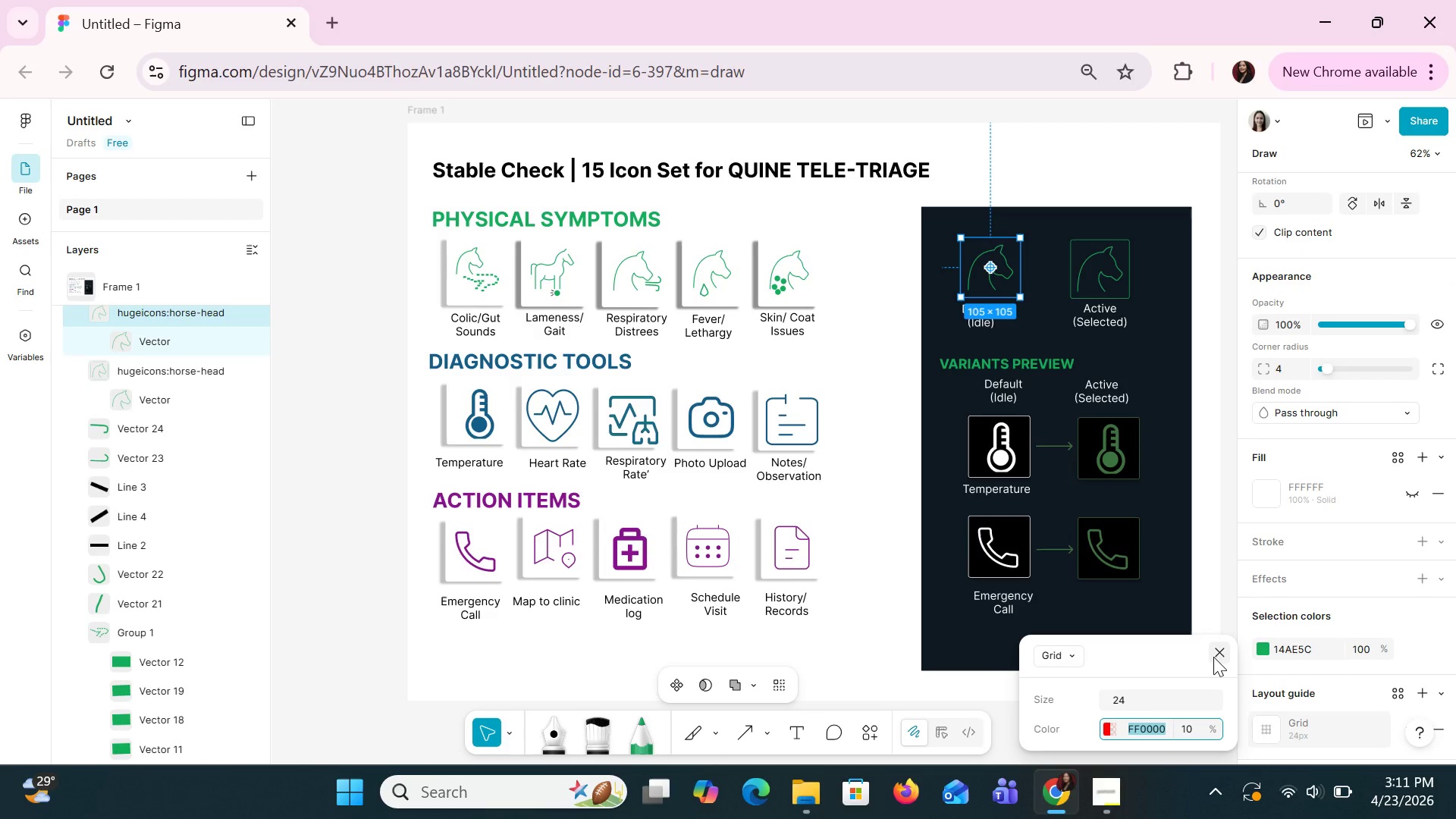 
left_click([1064, 664])
 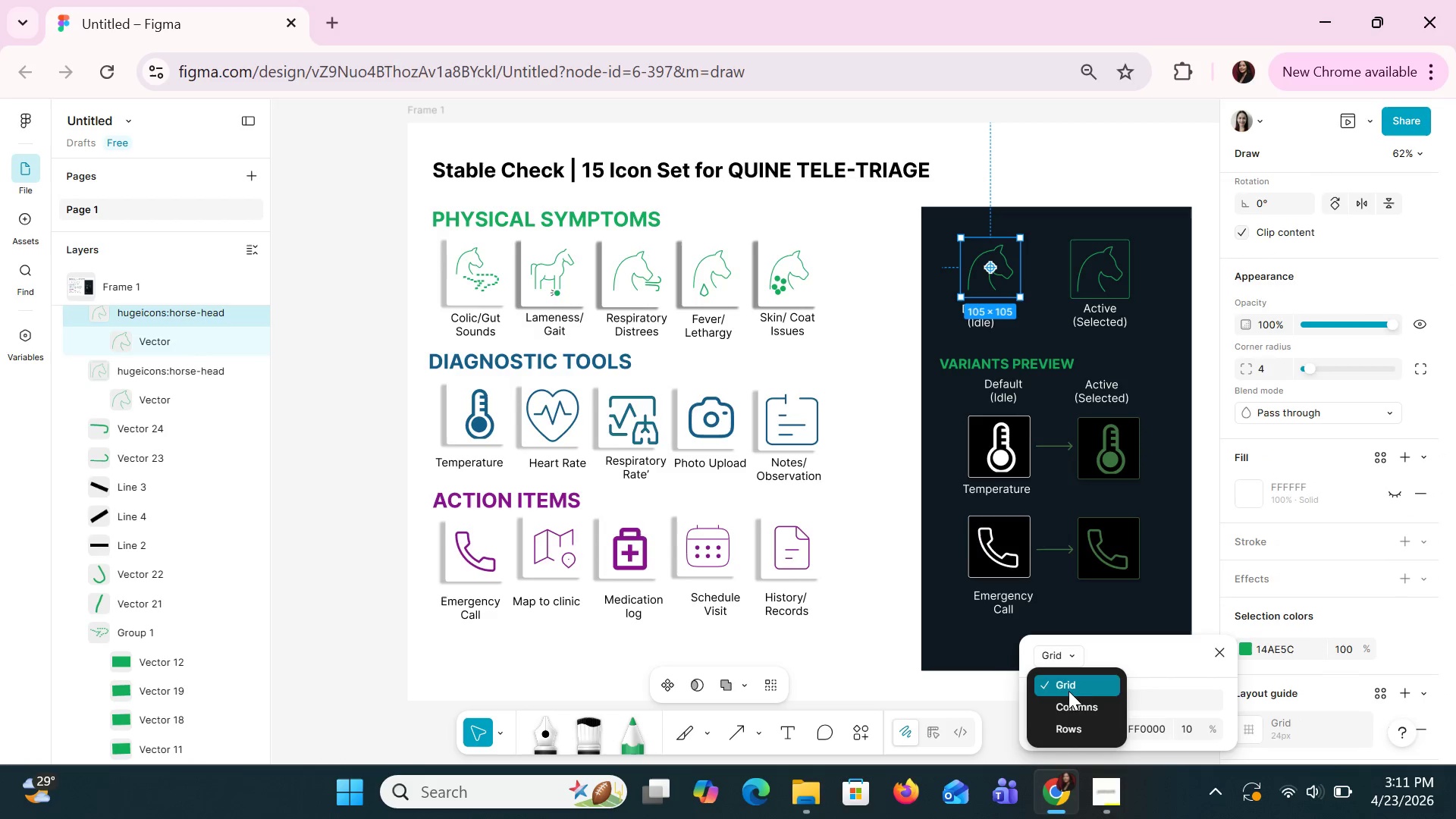 
left_click([1070, 706])
 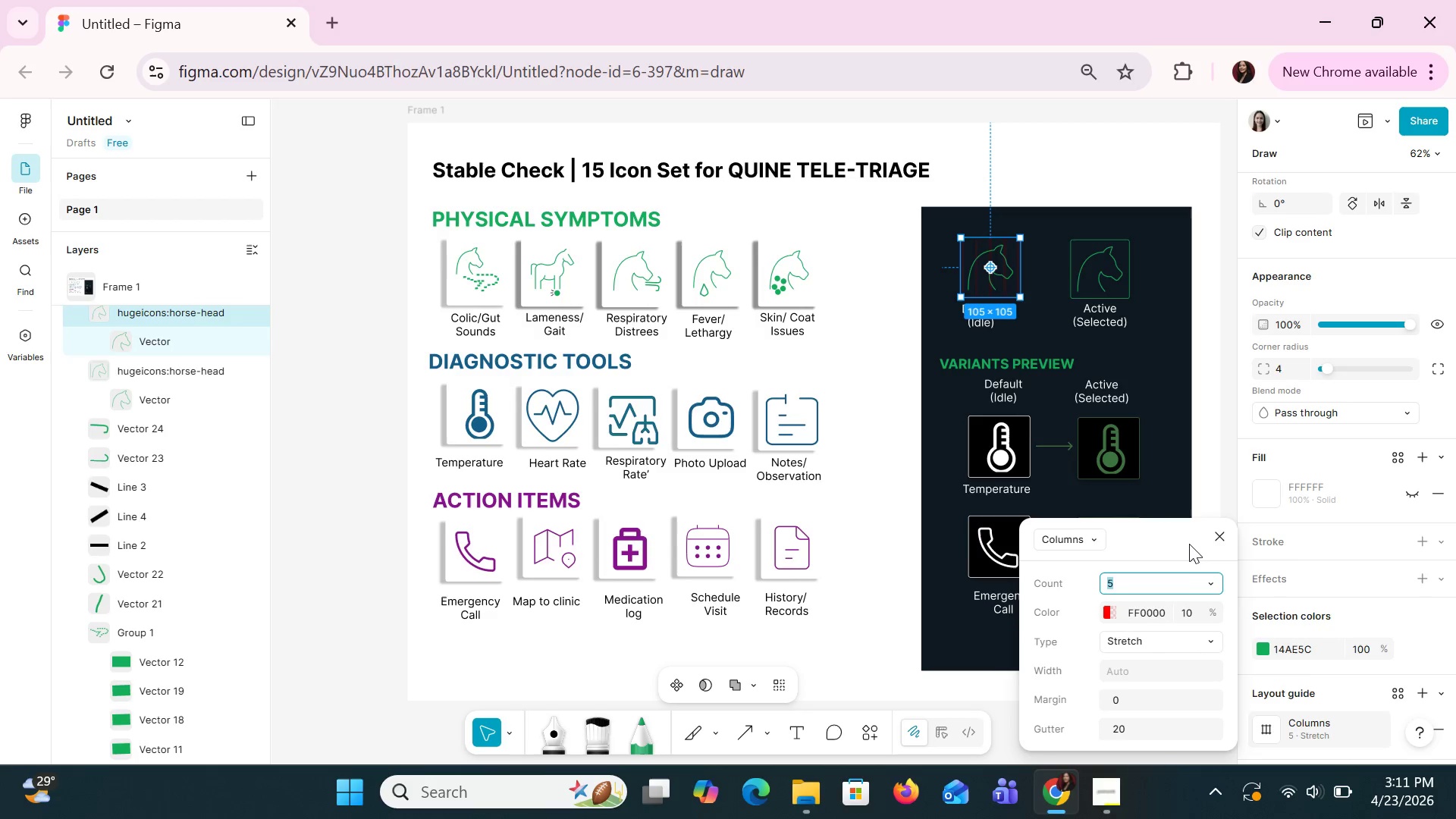 
key(Control+Z)
 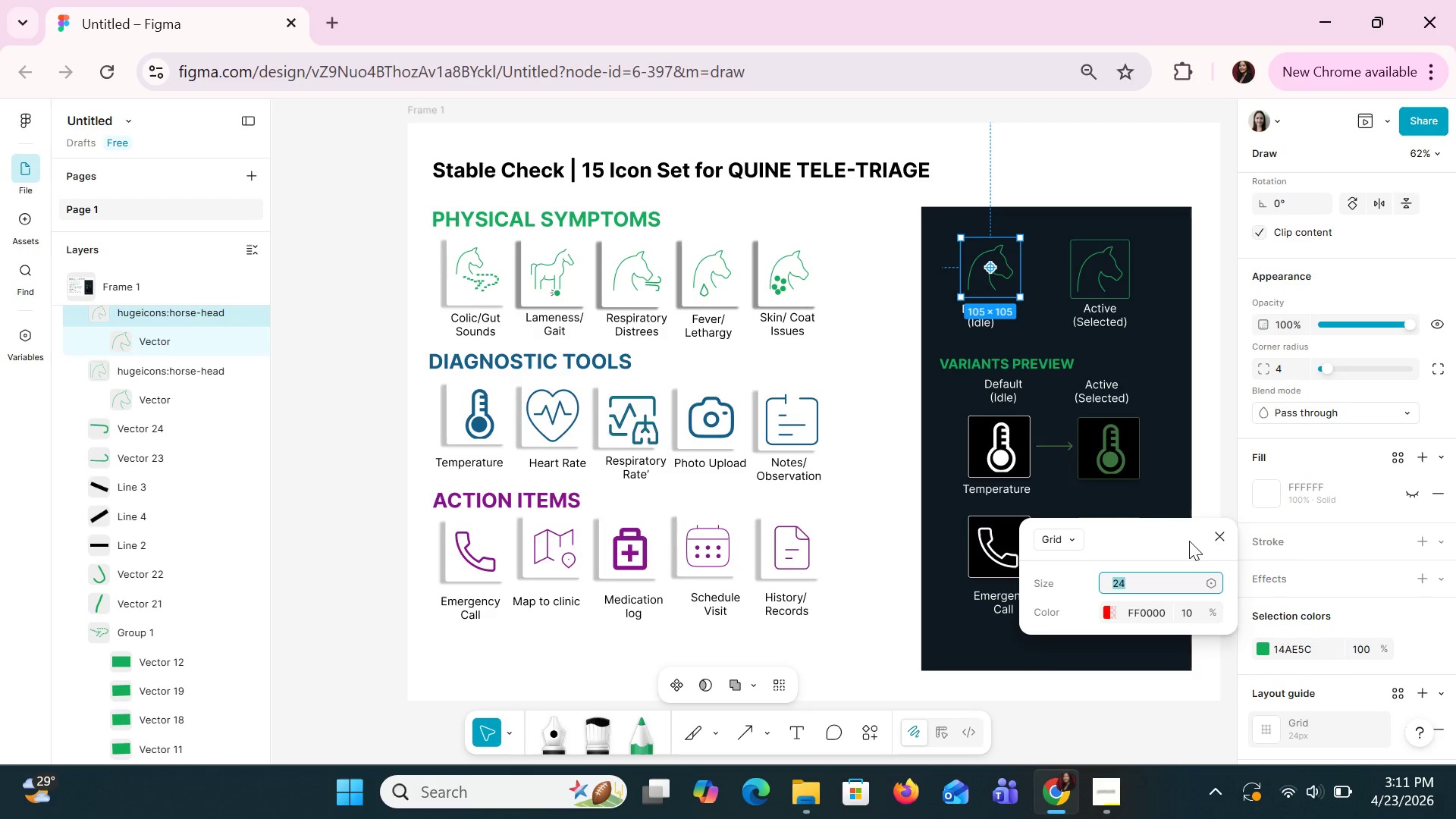 
key(Control+Z)
 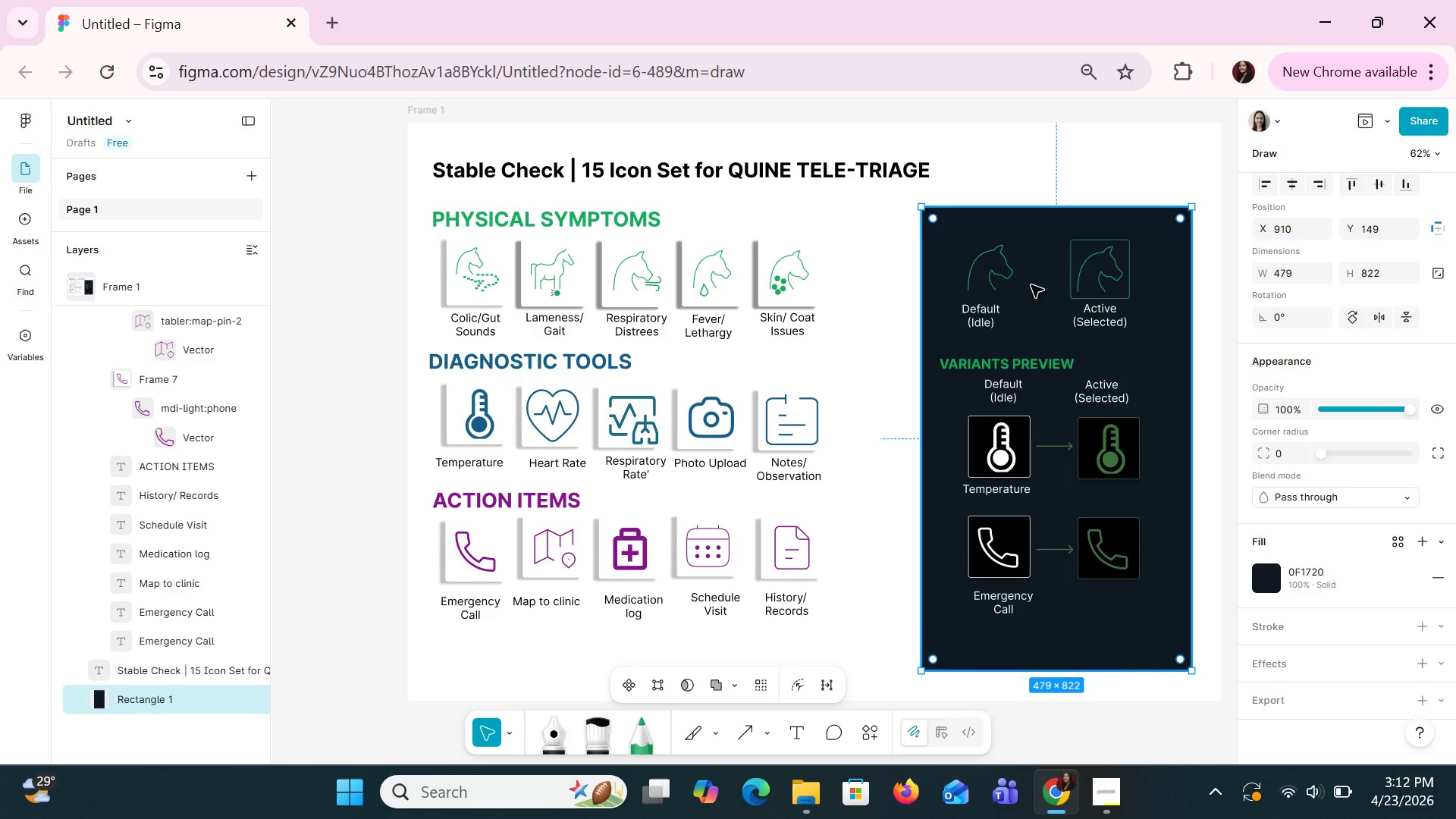 
wait(28.09)
 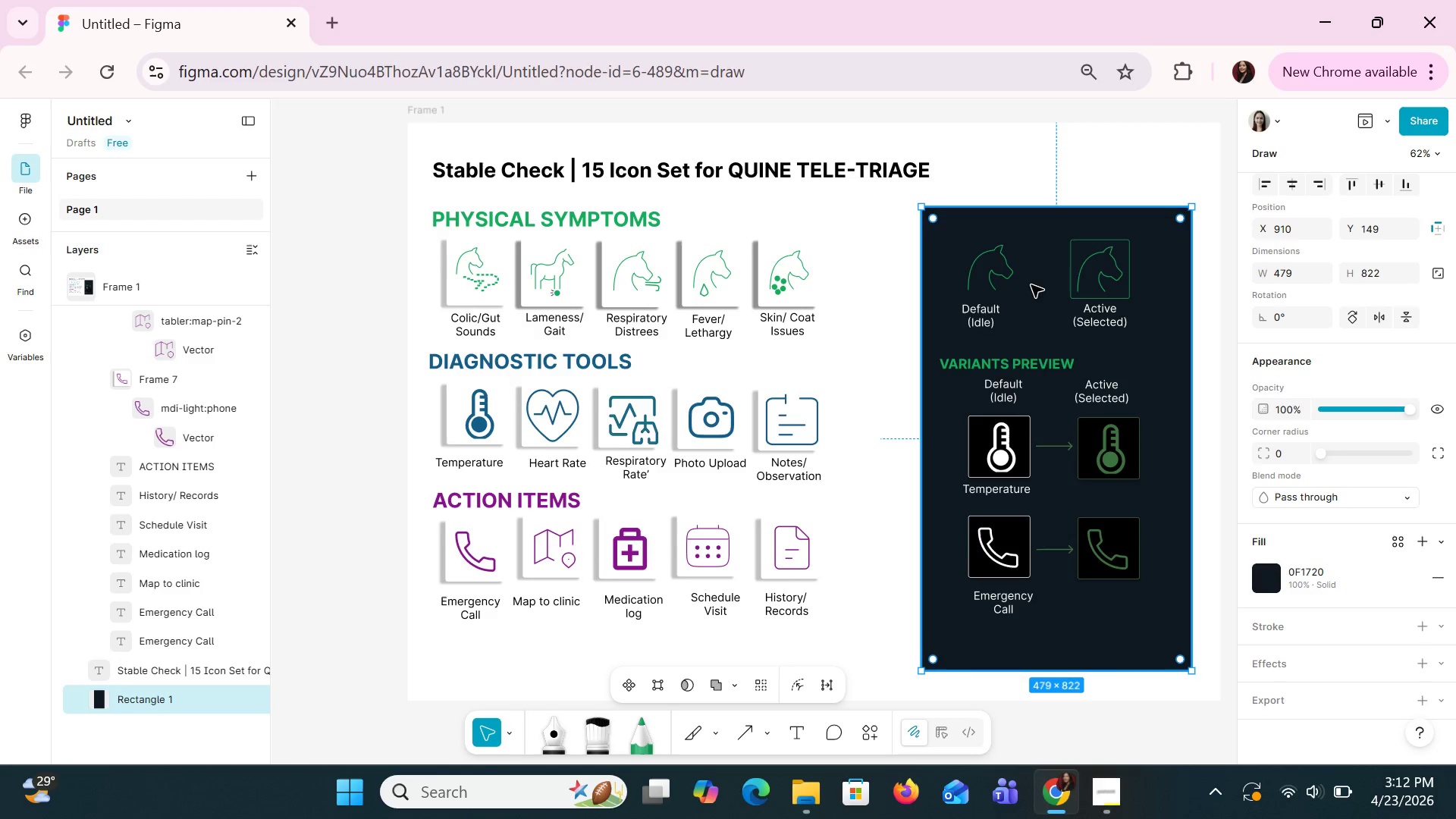 
double_click([779, 549])
 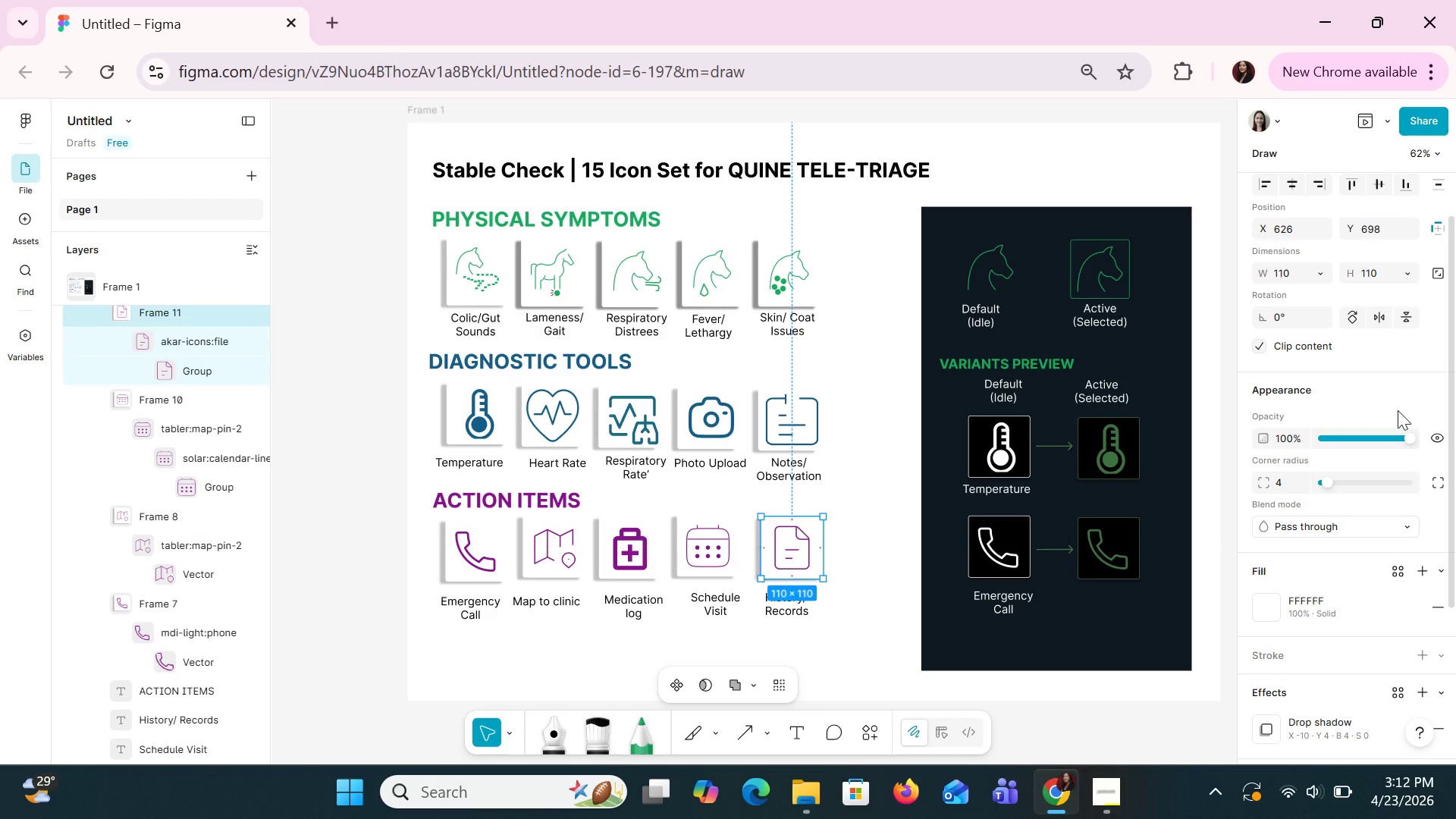 
left_click([1290, 274])
 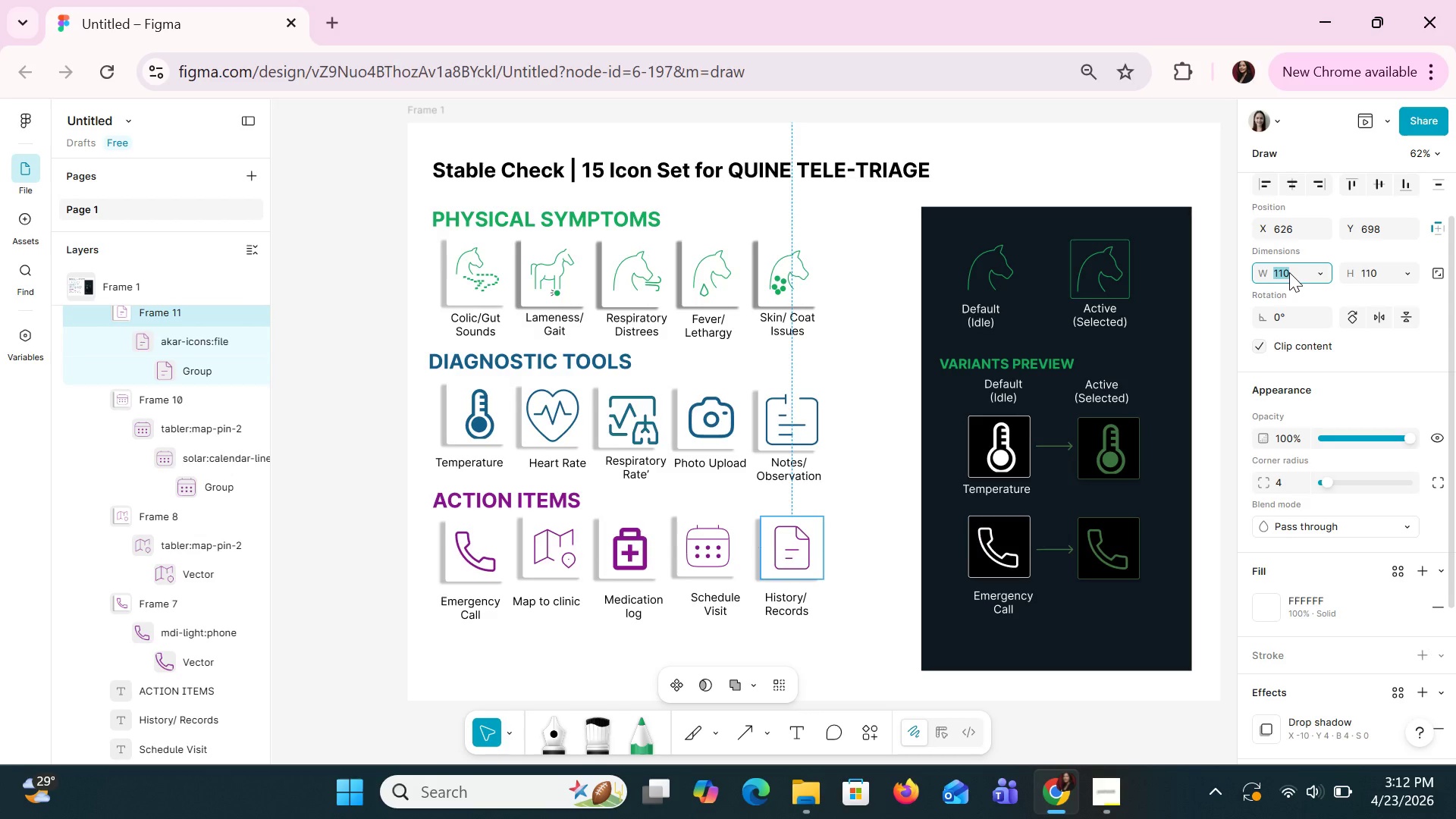 
type(24)
 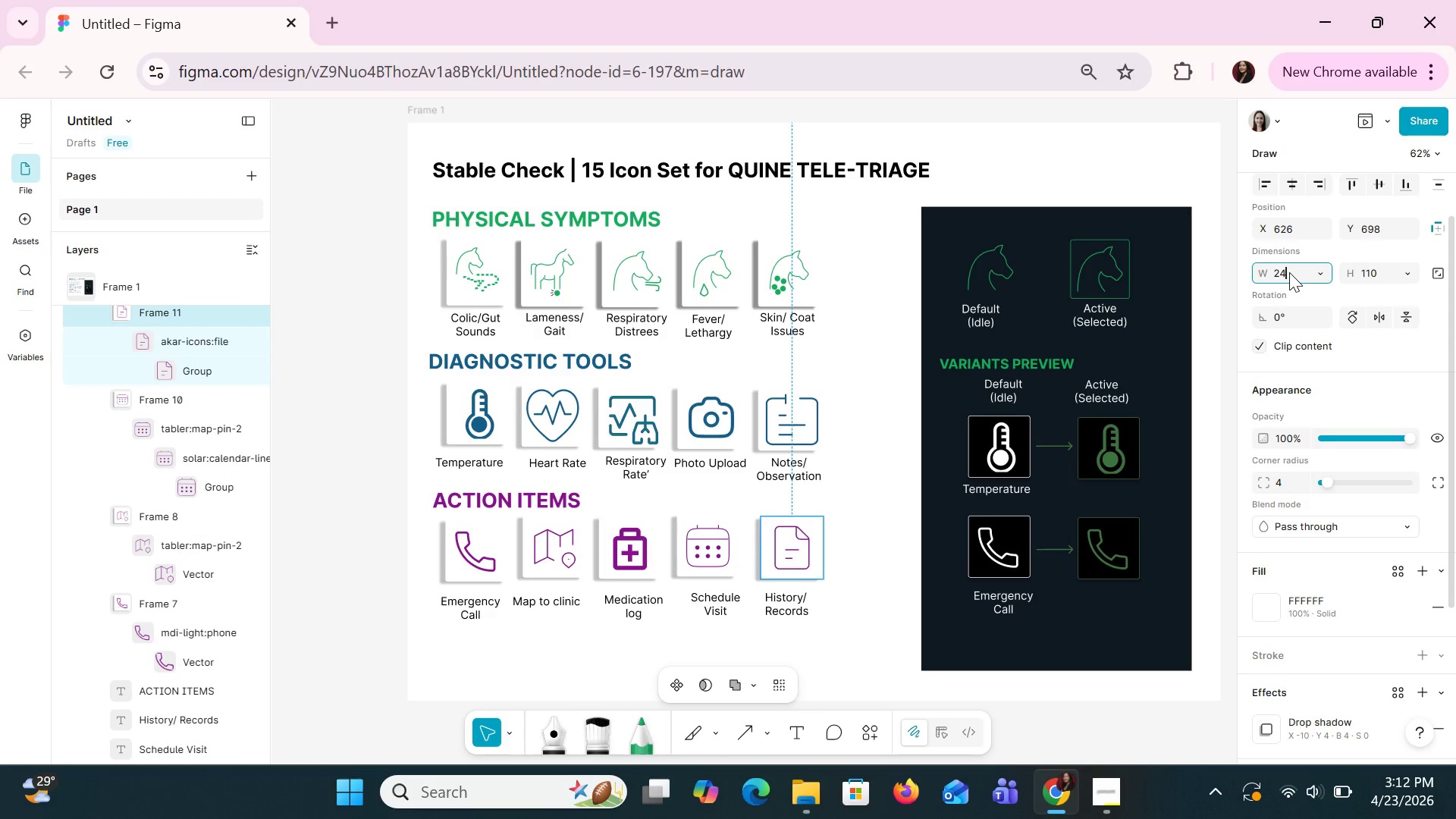 
key(Enter)
 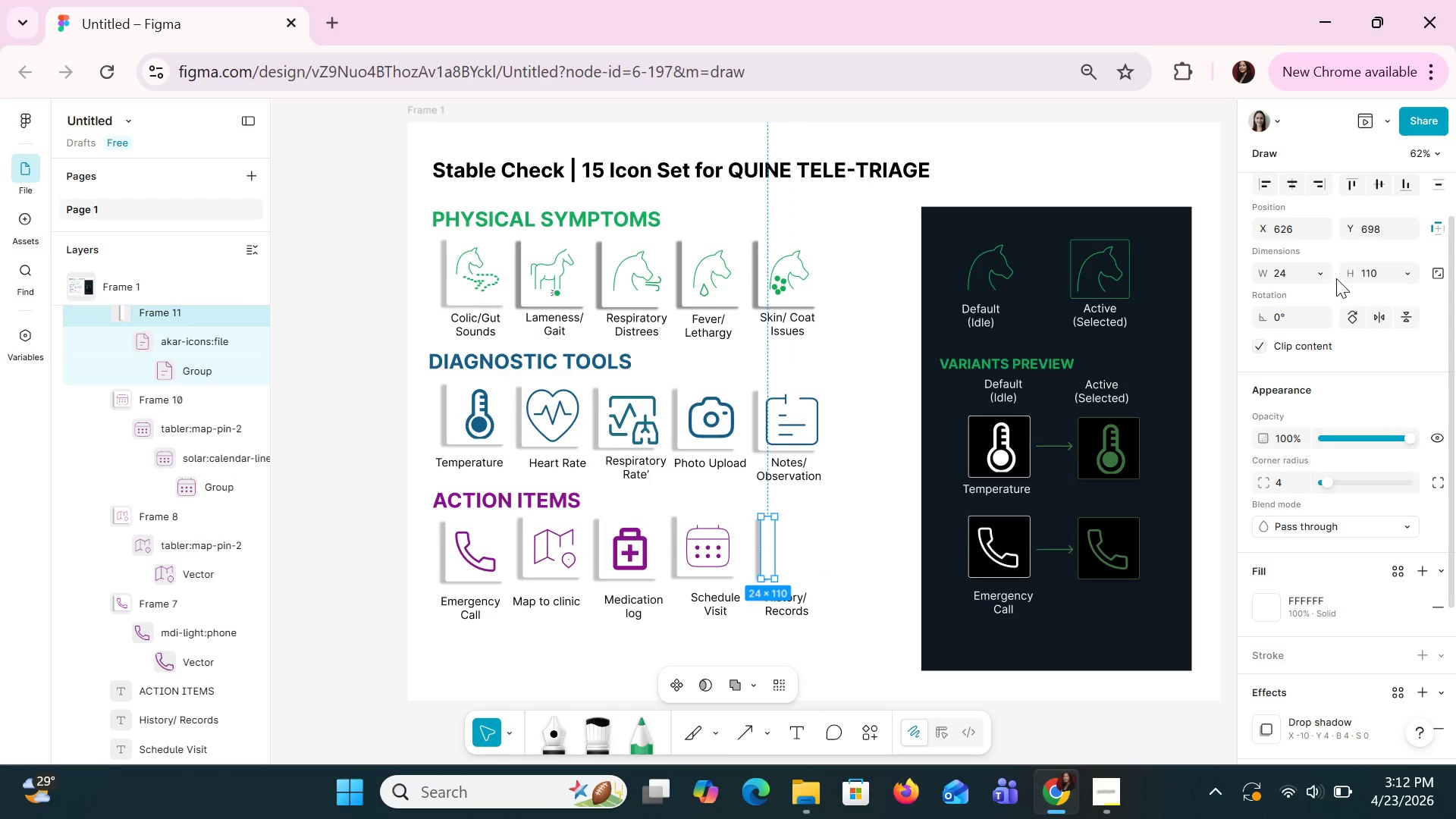 
left_click([1365, 278])
 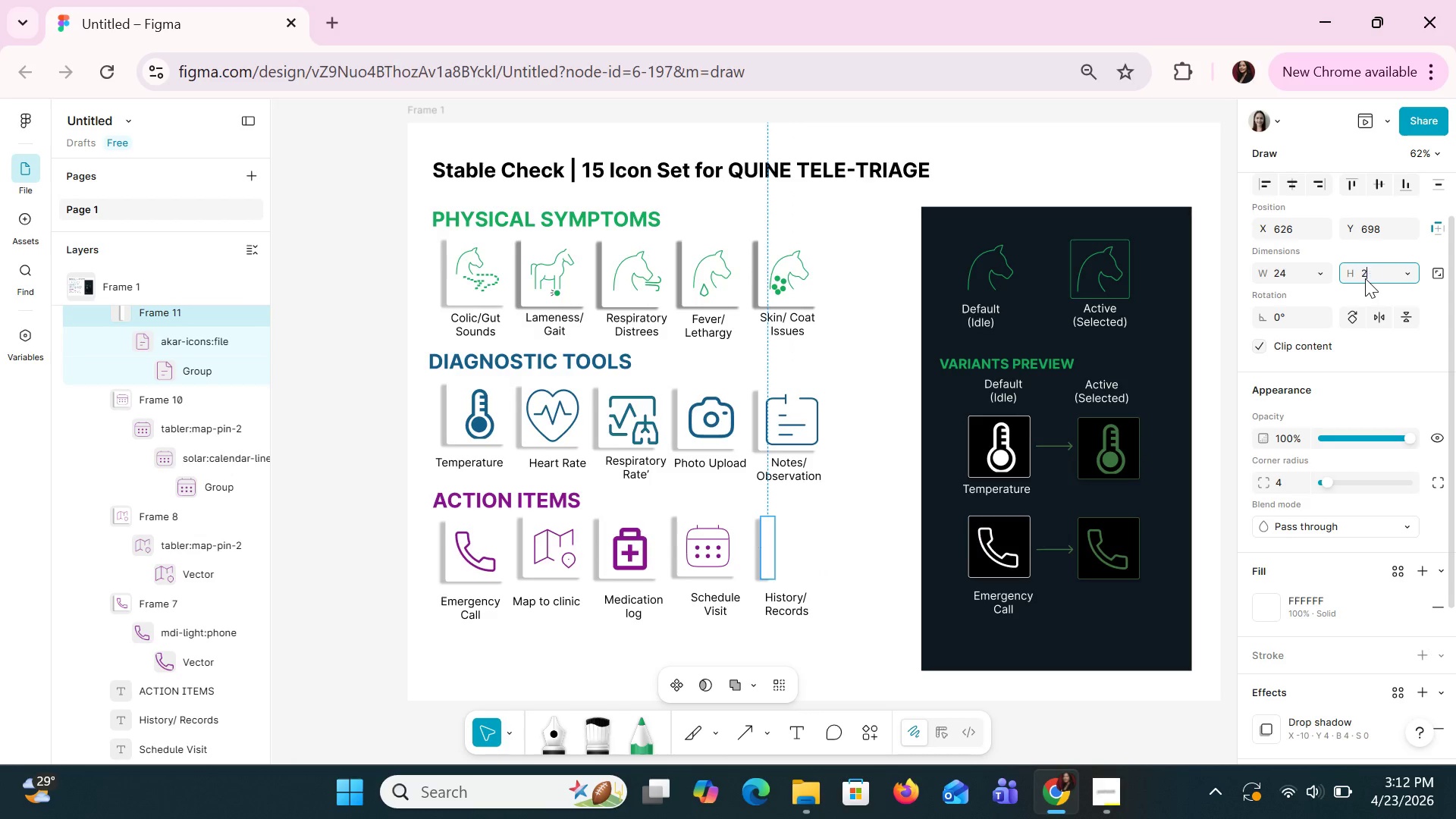 
type(24)
 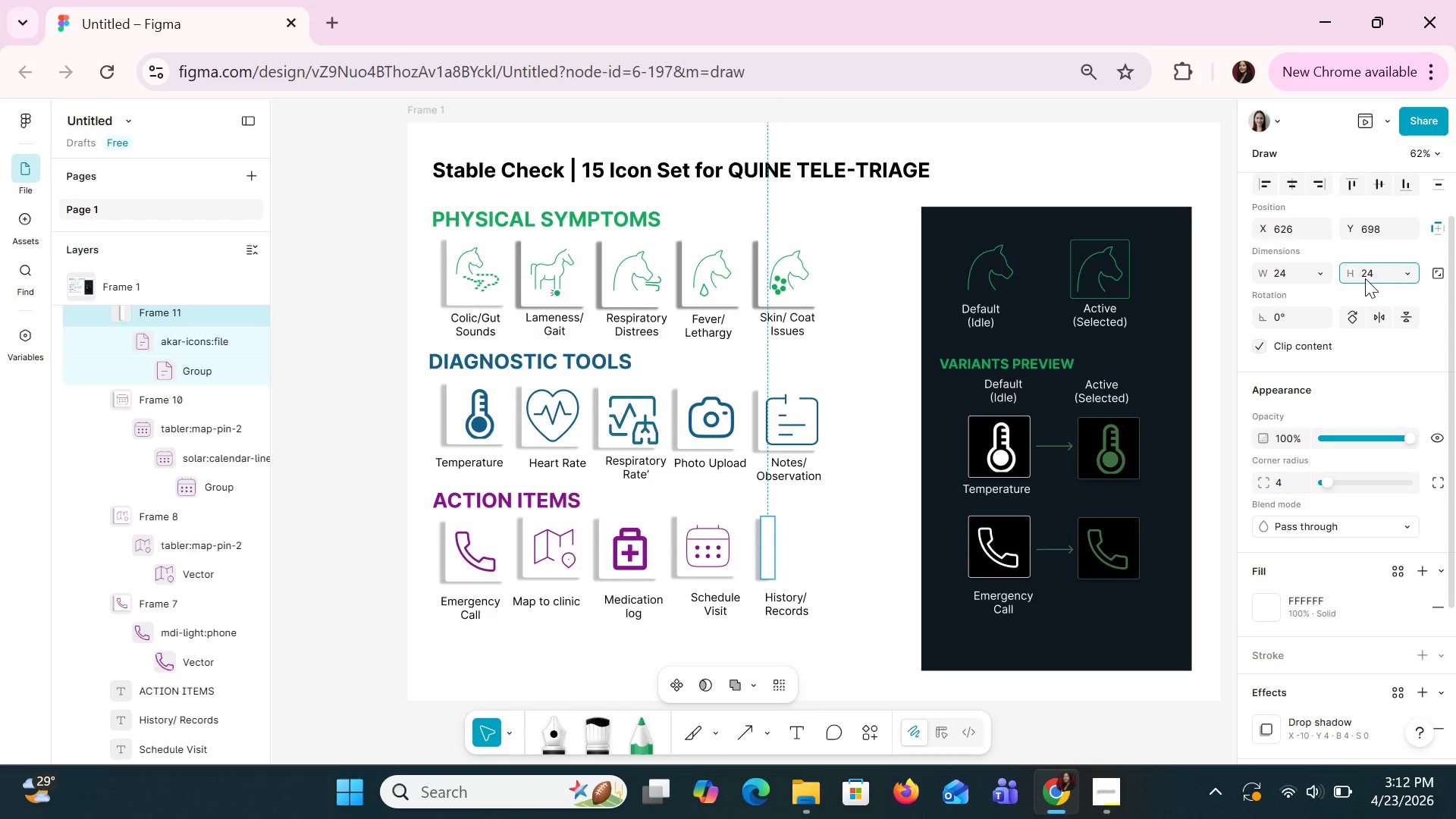 
key(Enter)
 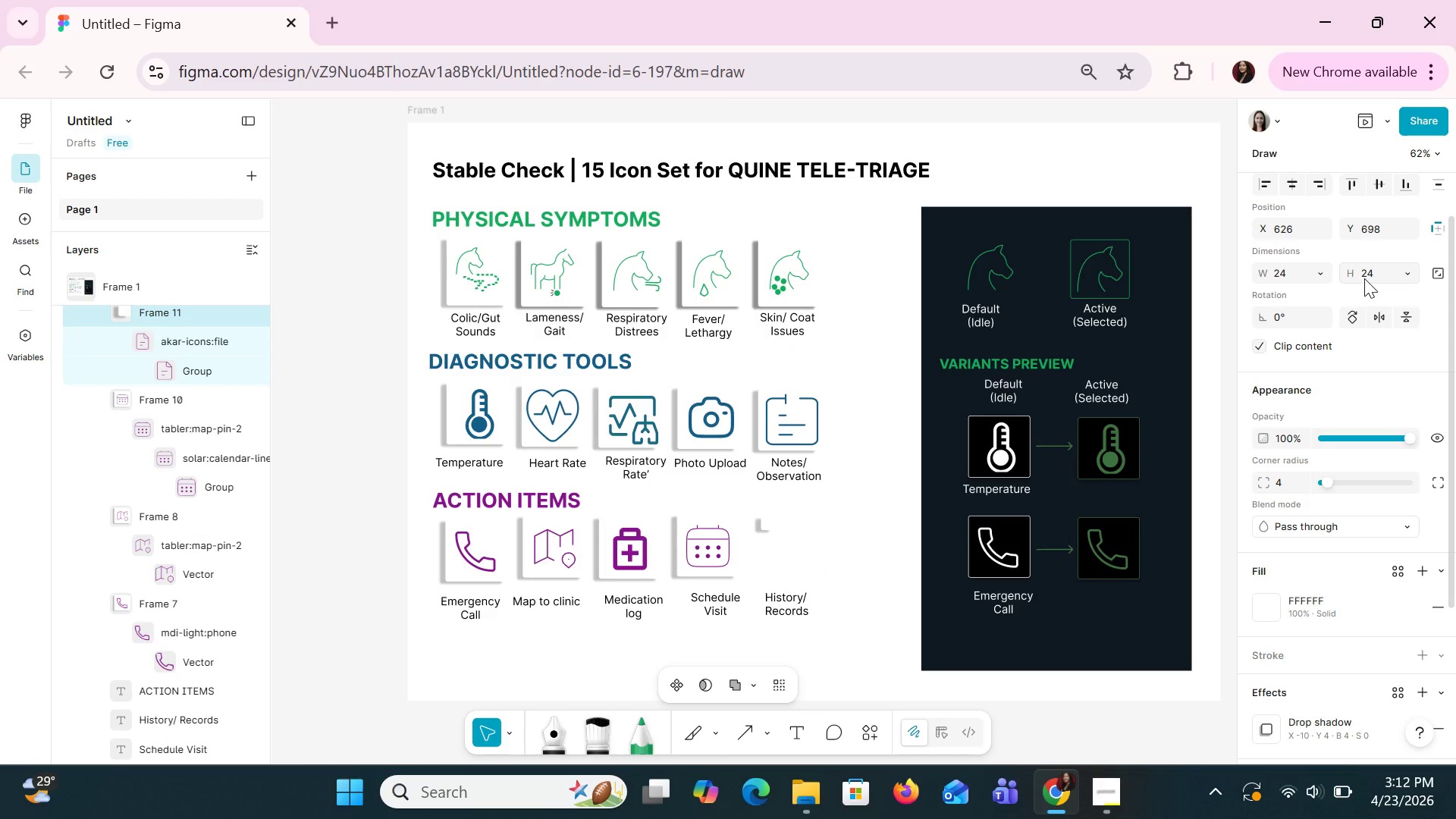 
key(Control+Z)
 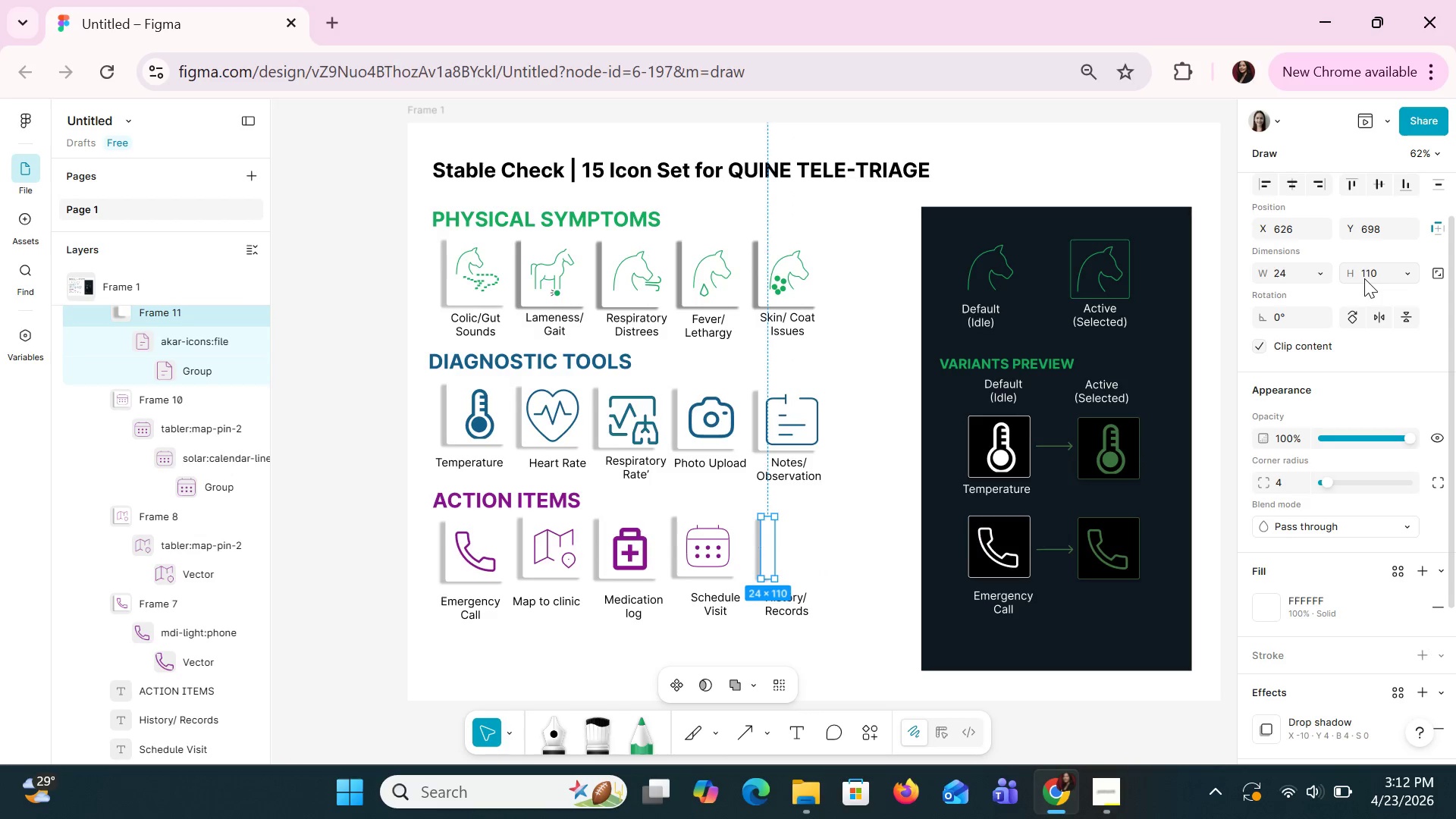 
key(Control+Z)
 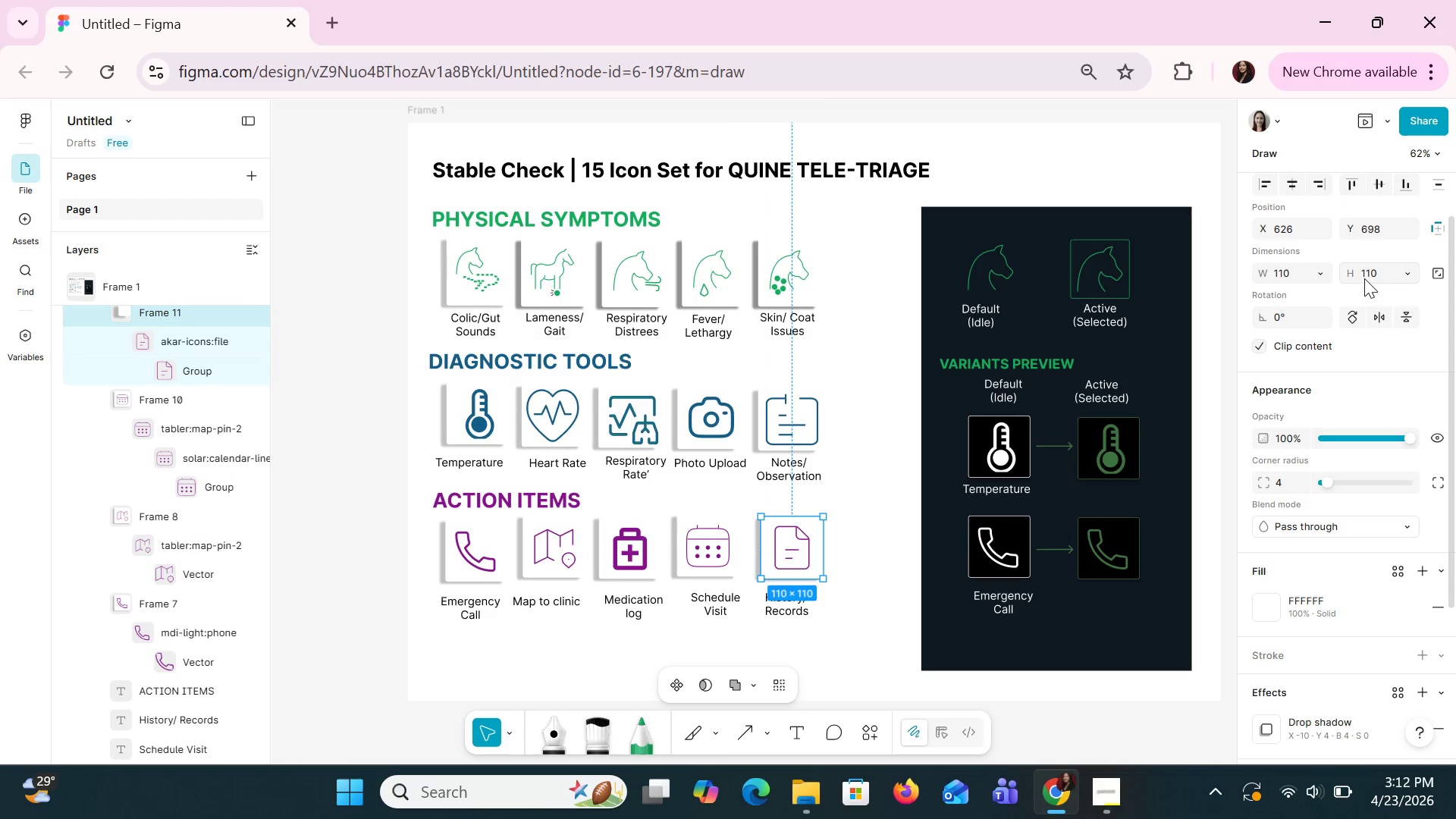 
key(Control+Z)
 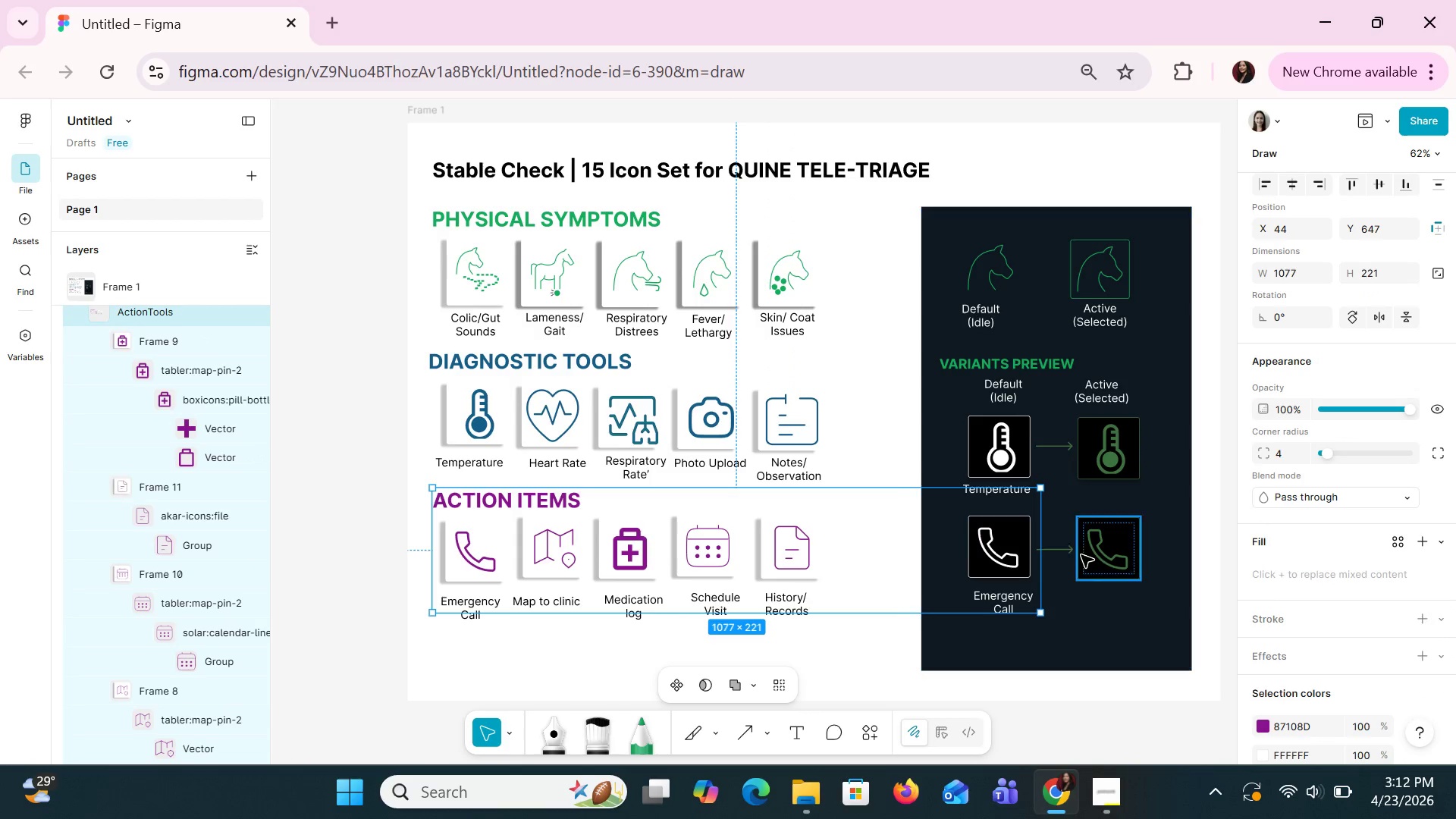 
left_click([1074, 587])
 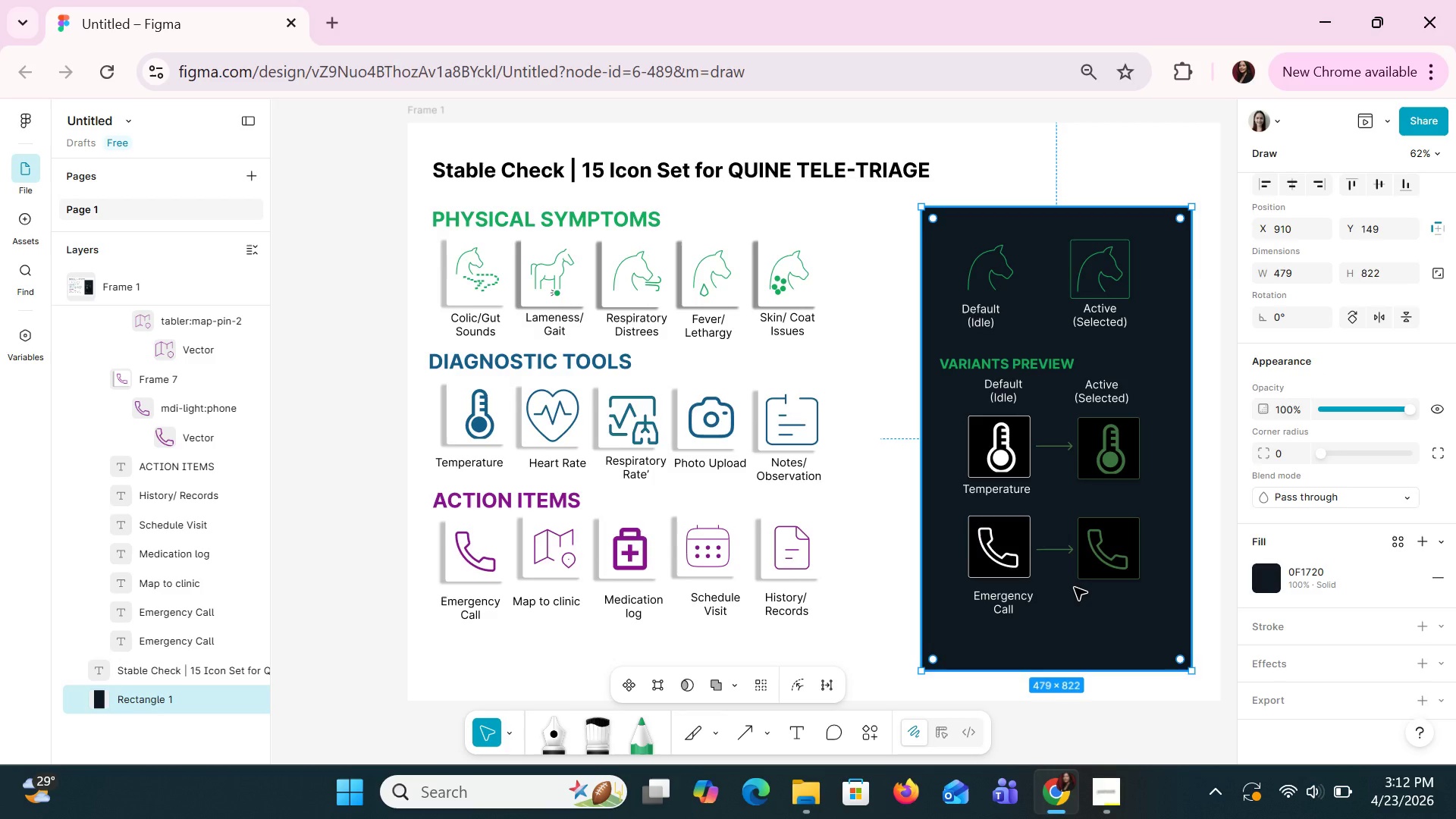 
wait(9.17)
 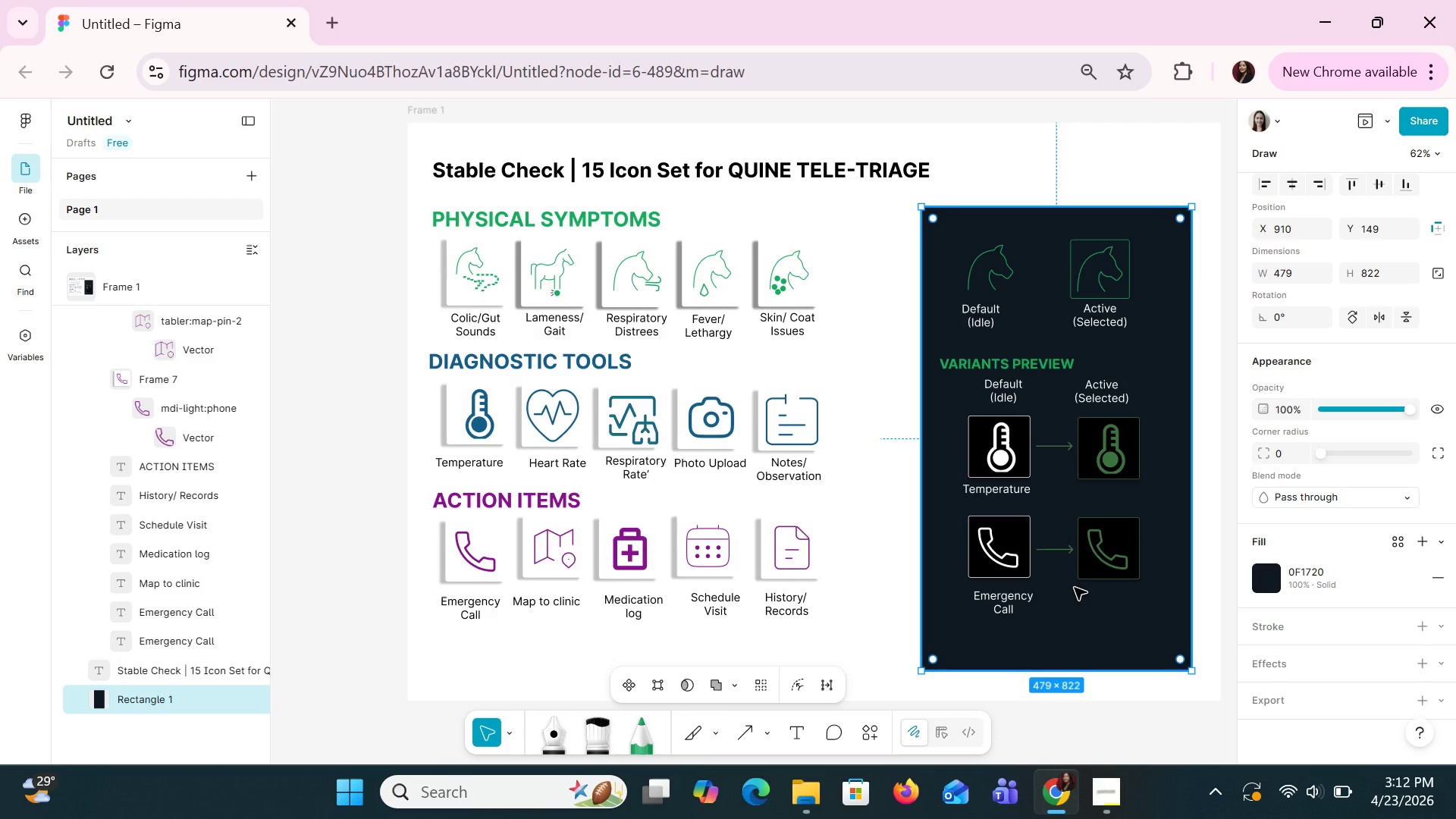 
left_click([777, 733])
 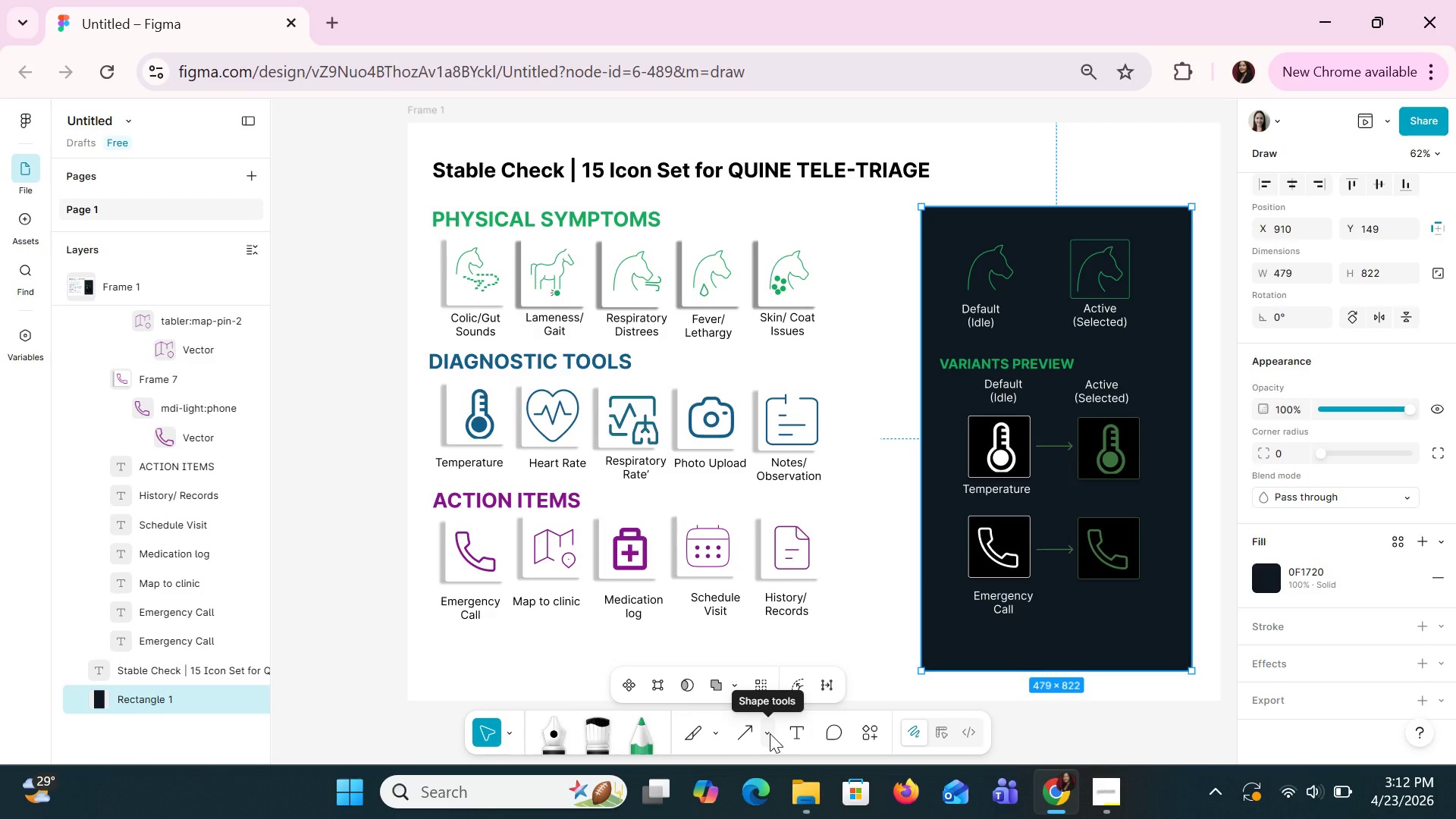 
left_click([859, 560])
 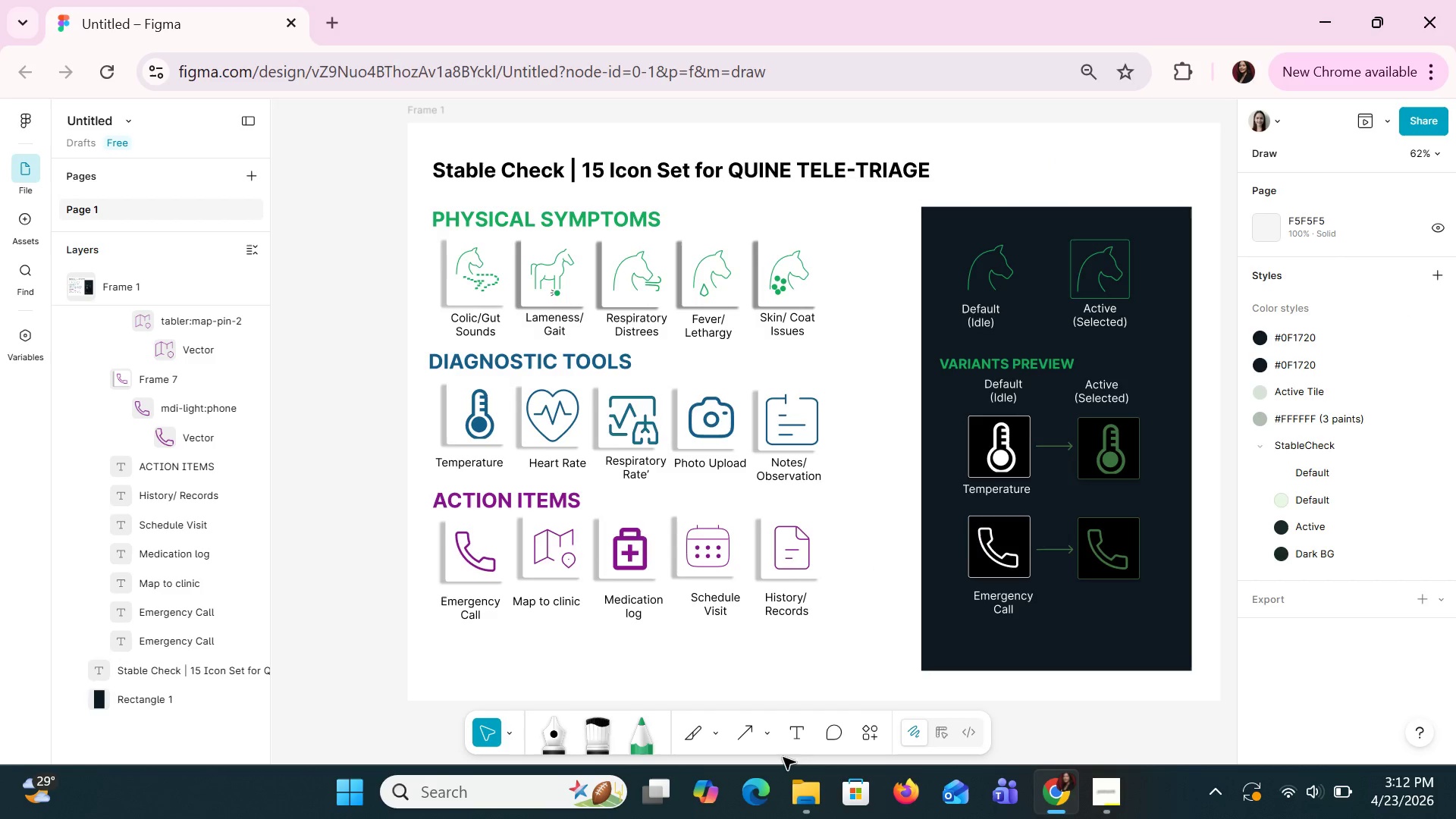 
hold_key(key=ControlLeft, duration=1.05)
scroll: coordinate [1094, 611], scroll_direction: down, amount: 1.0
 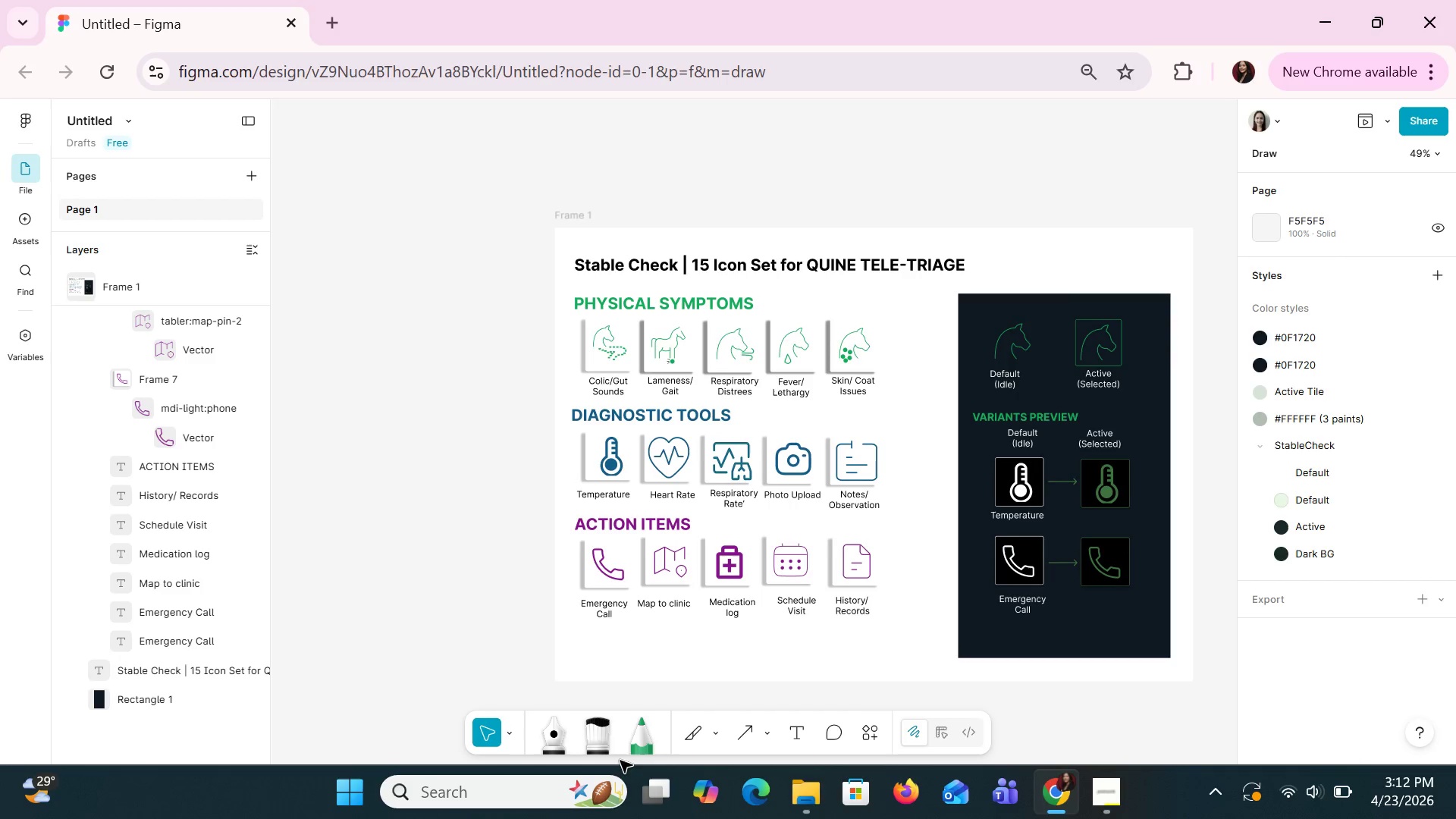 
left_click([1095, 801])